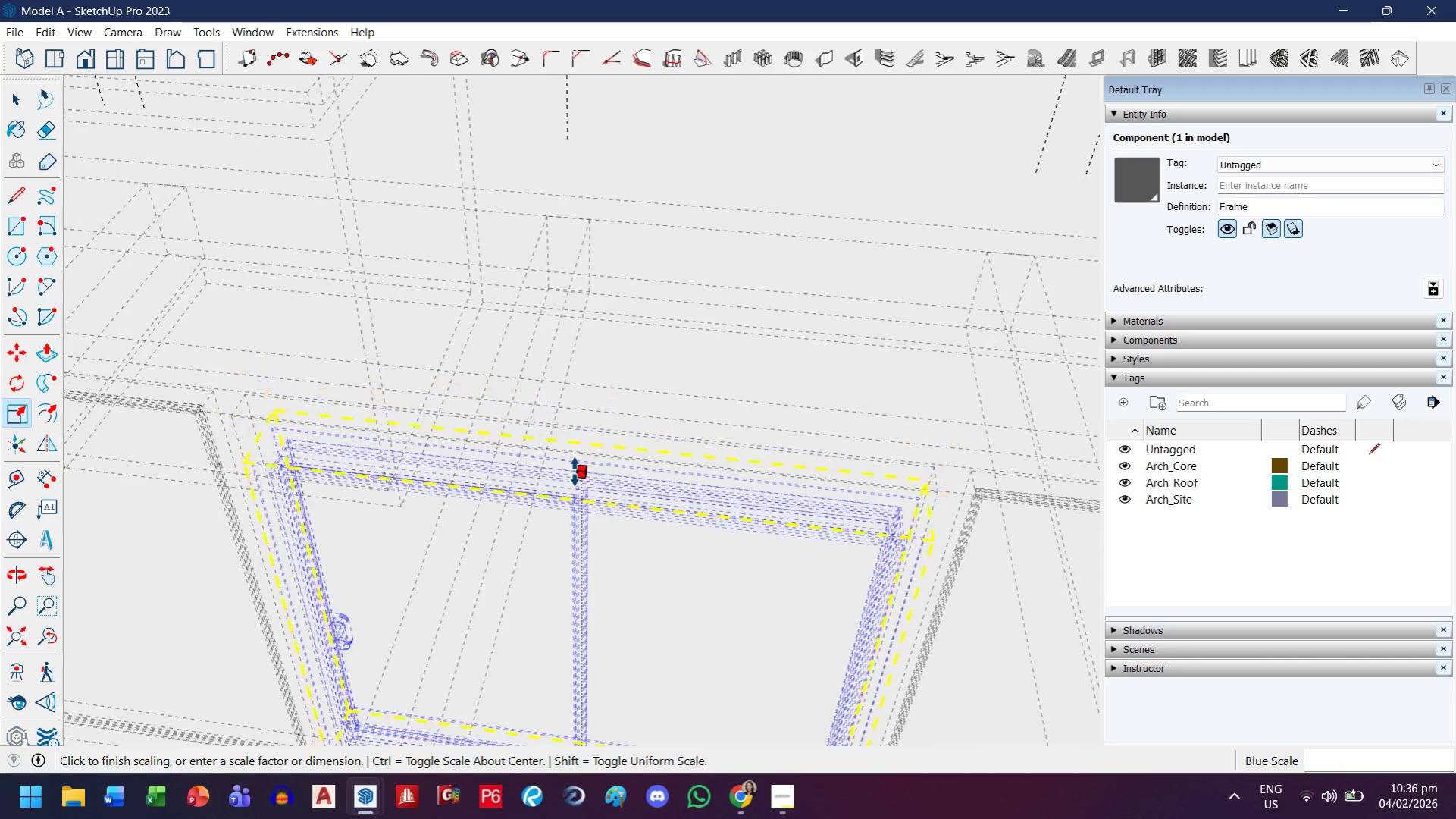 
key(H)
 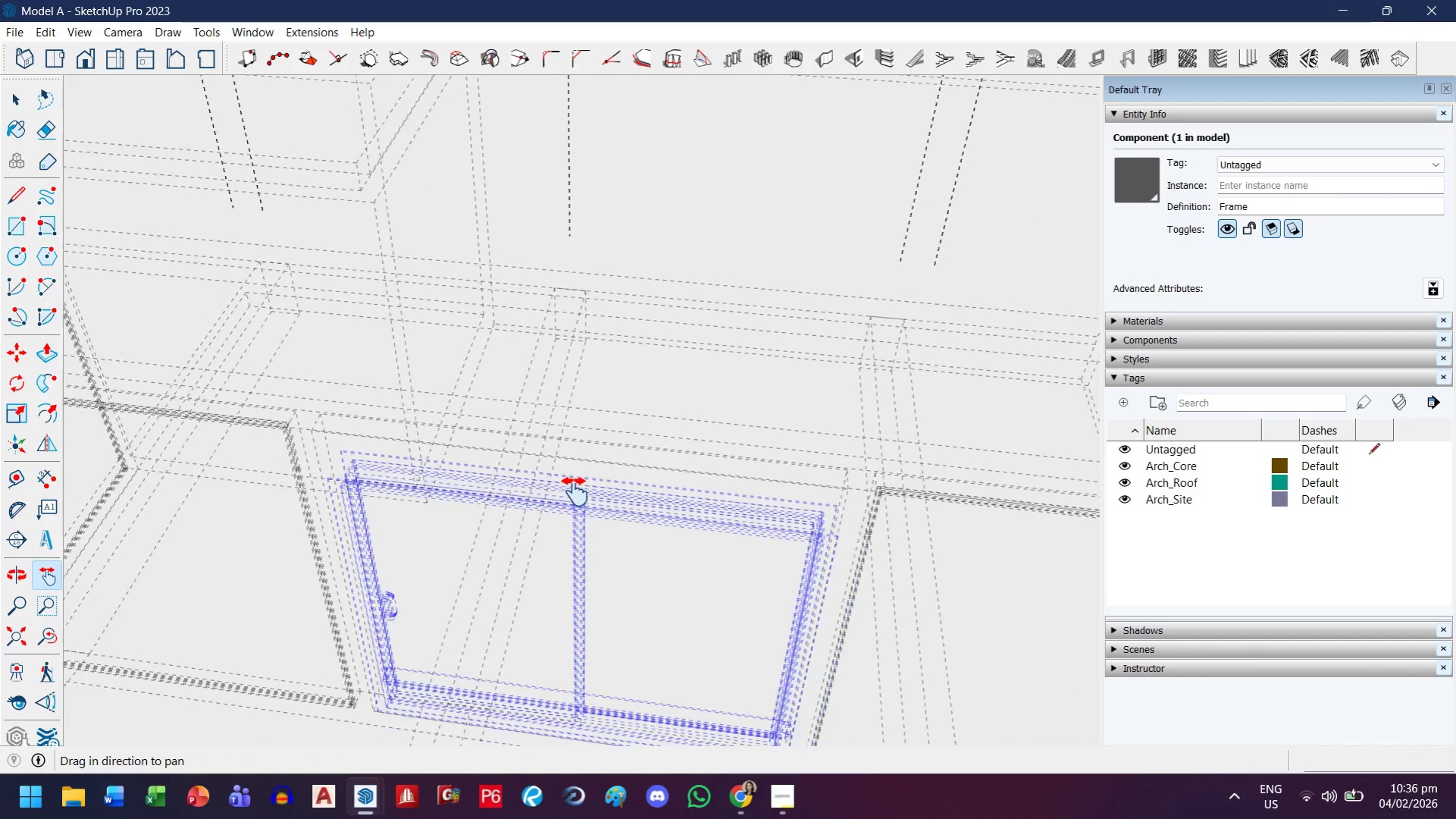 
scroll: coordinate [564, 506], scroll_direction: down, amount: 14.0
 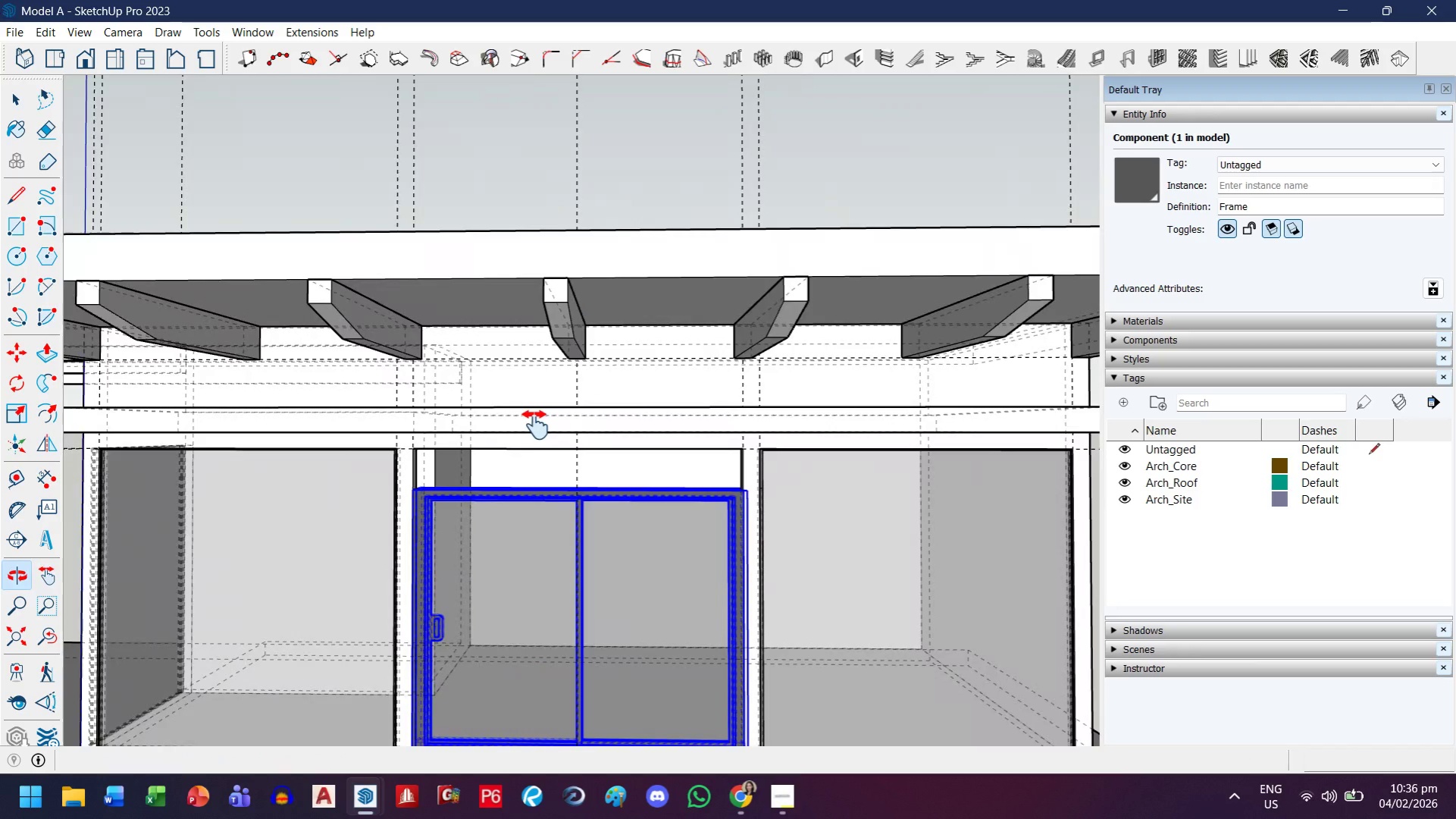 
key(Escape)
 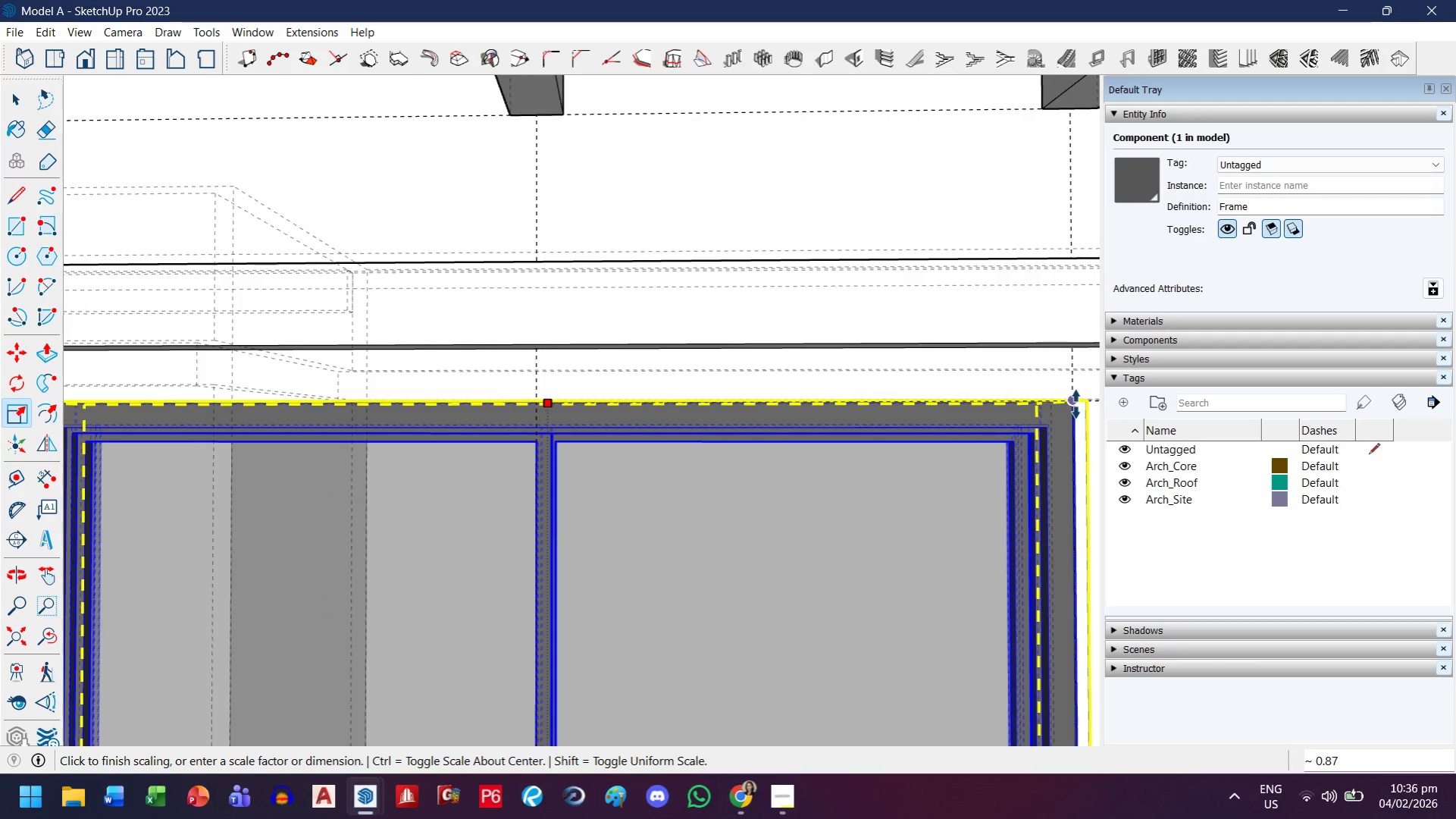 
scroll: coordinate [1022, 428], scroll_direction: up, amount: 7.0
 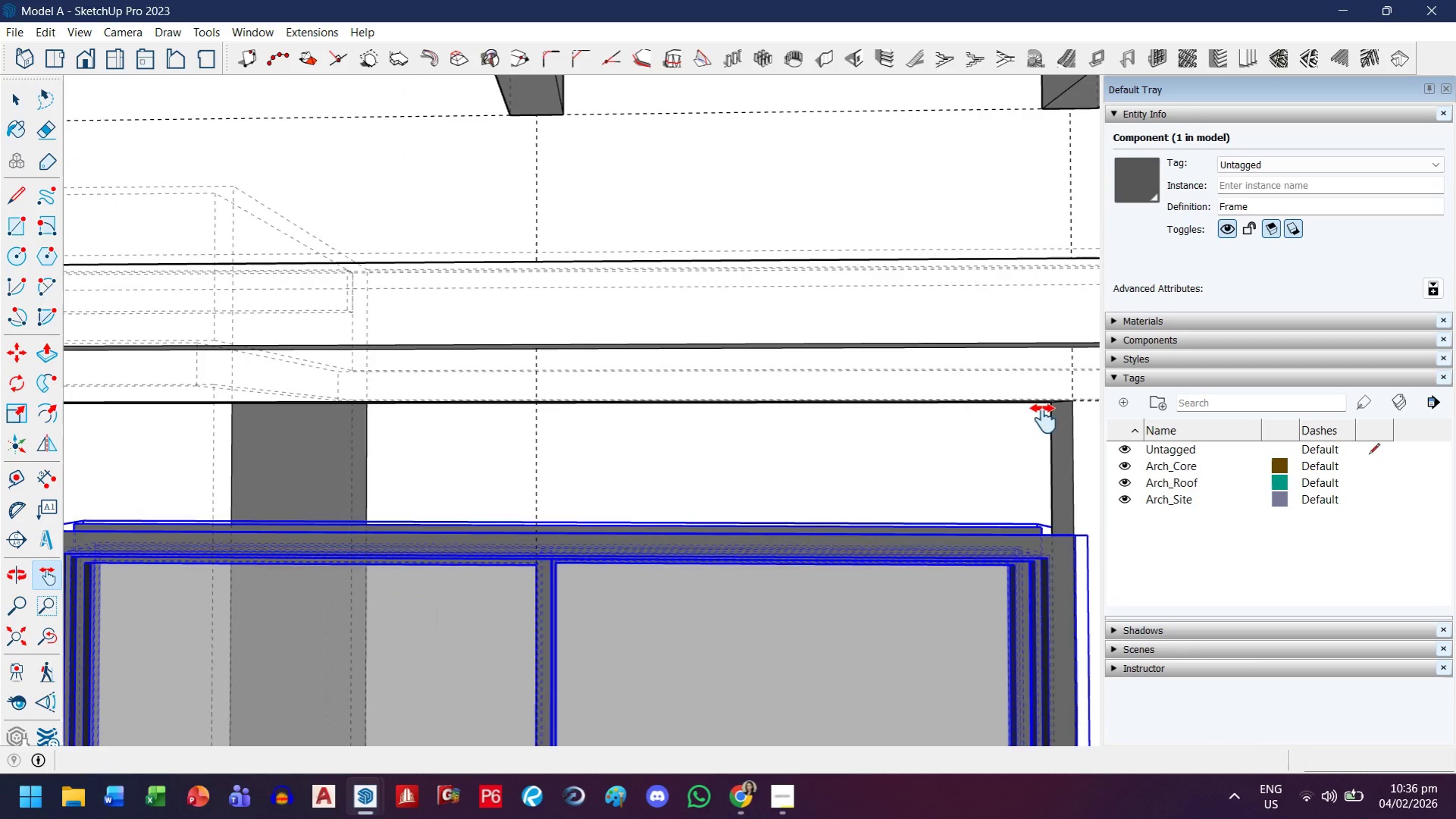 
left_click([1076, 402])
 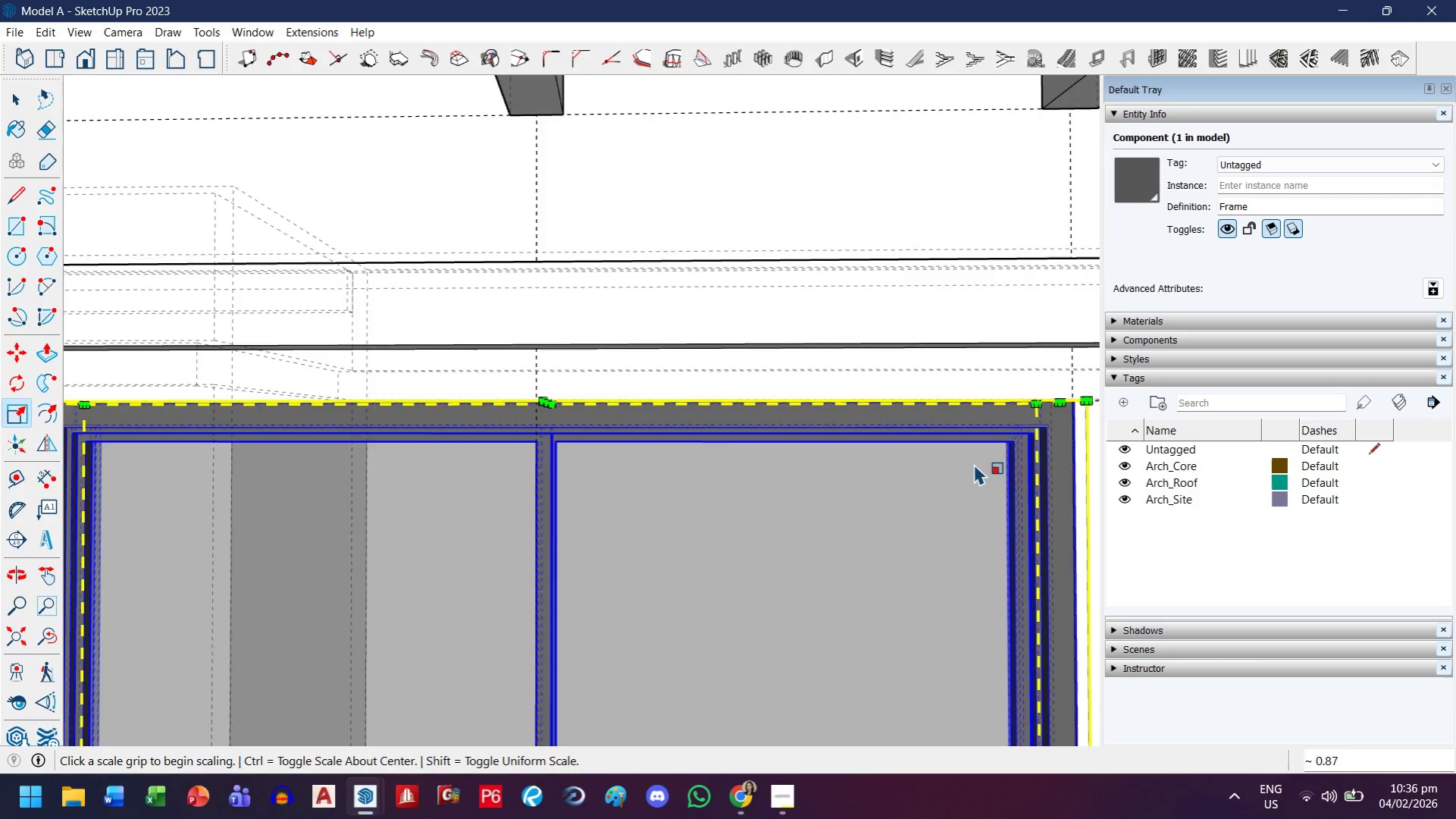 
scroll: coordinate [784, 389], scroll_direction: down, amount: 22.0
 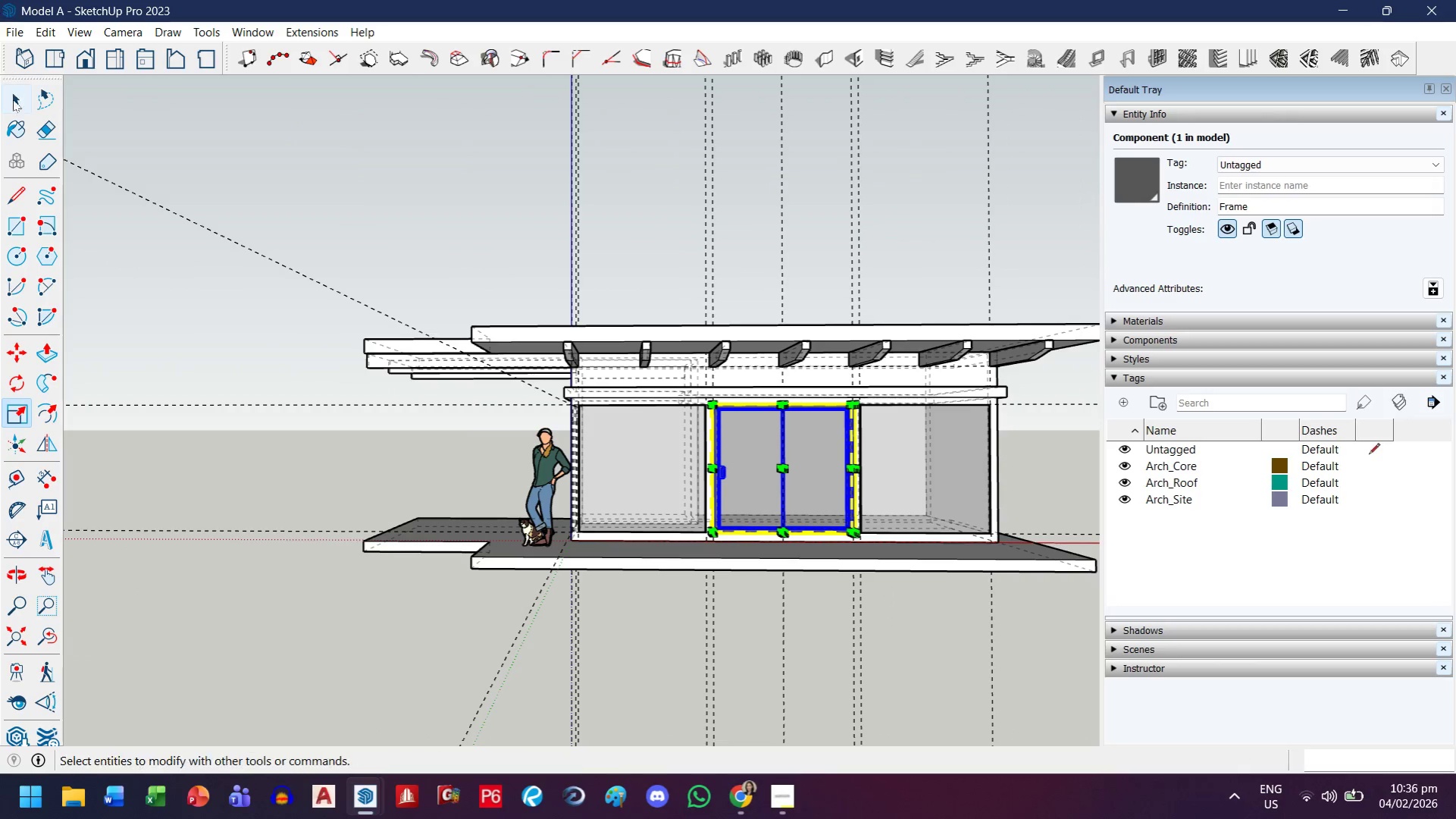 
left_click([13, 106])
 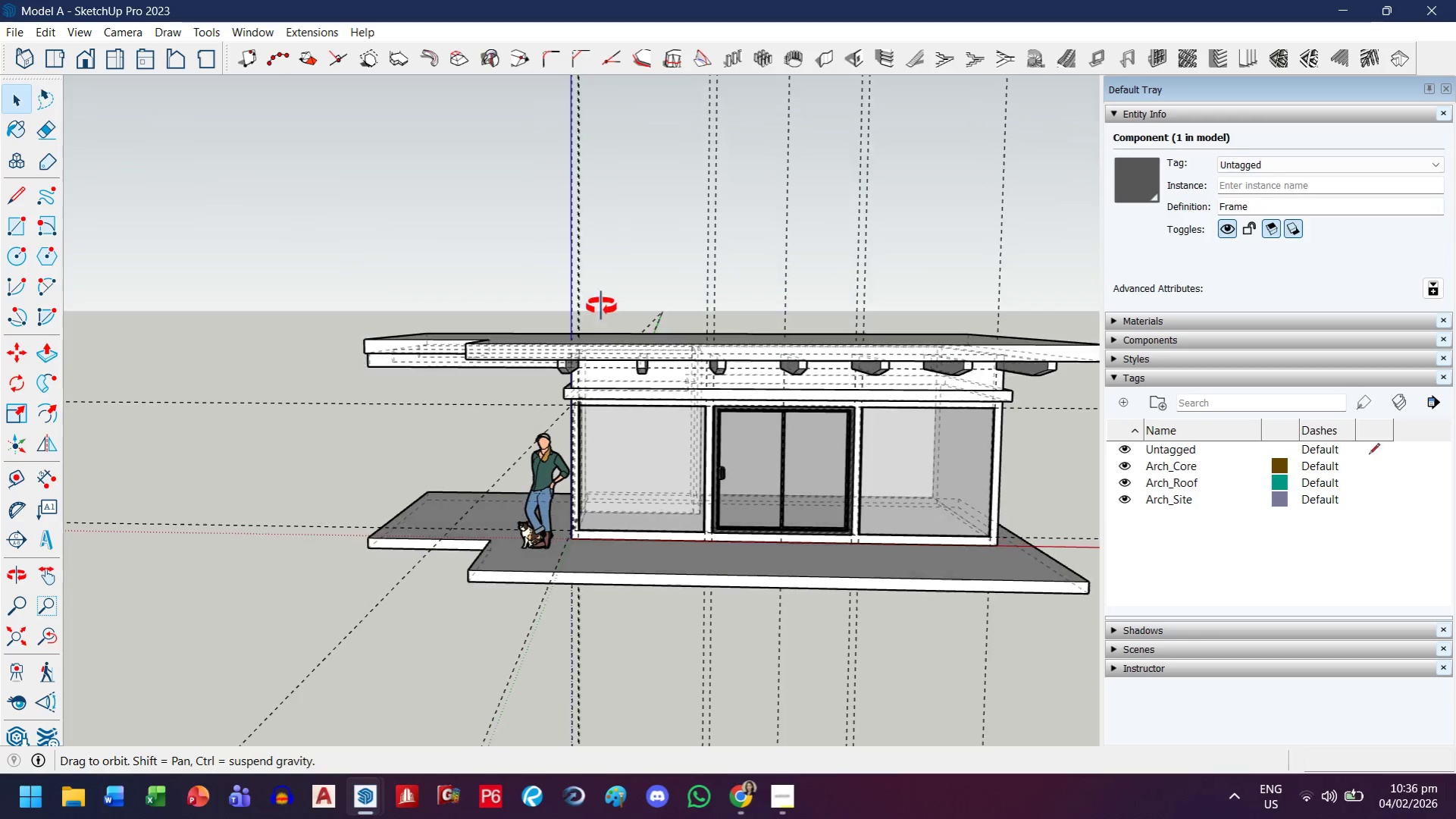 
scroll: coordinate [893, 388], scroll_direction: up, amount: 9.0
 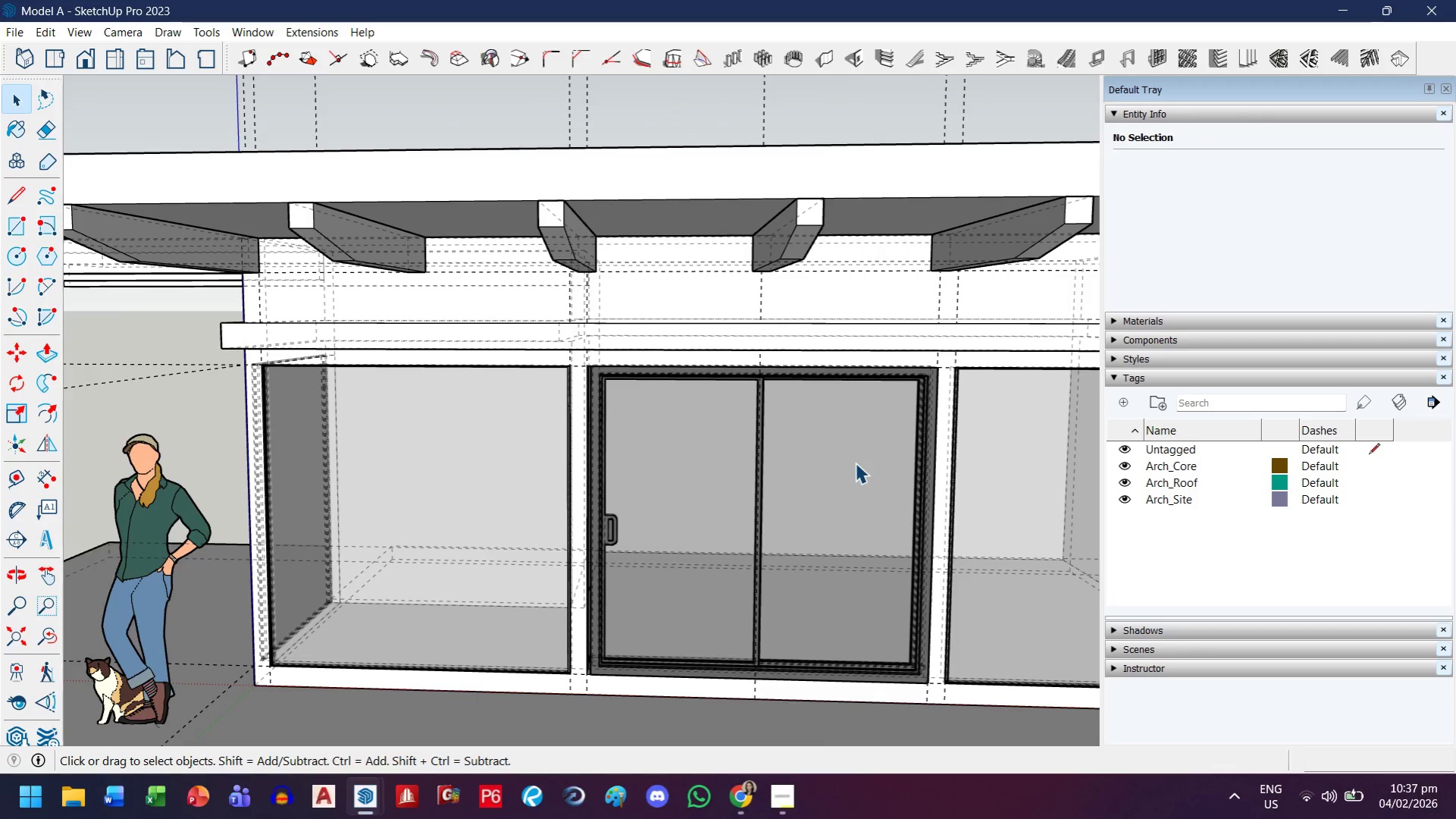 
double_click([855, 463])
 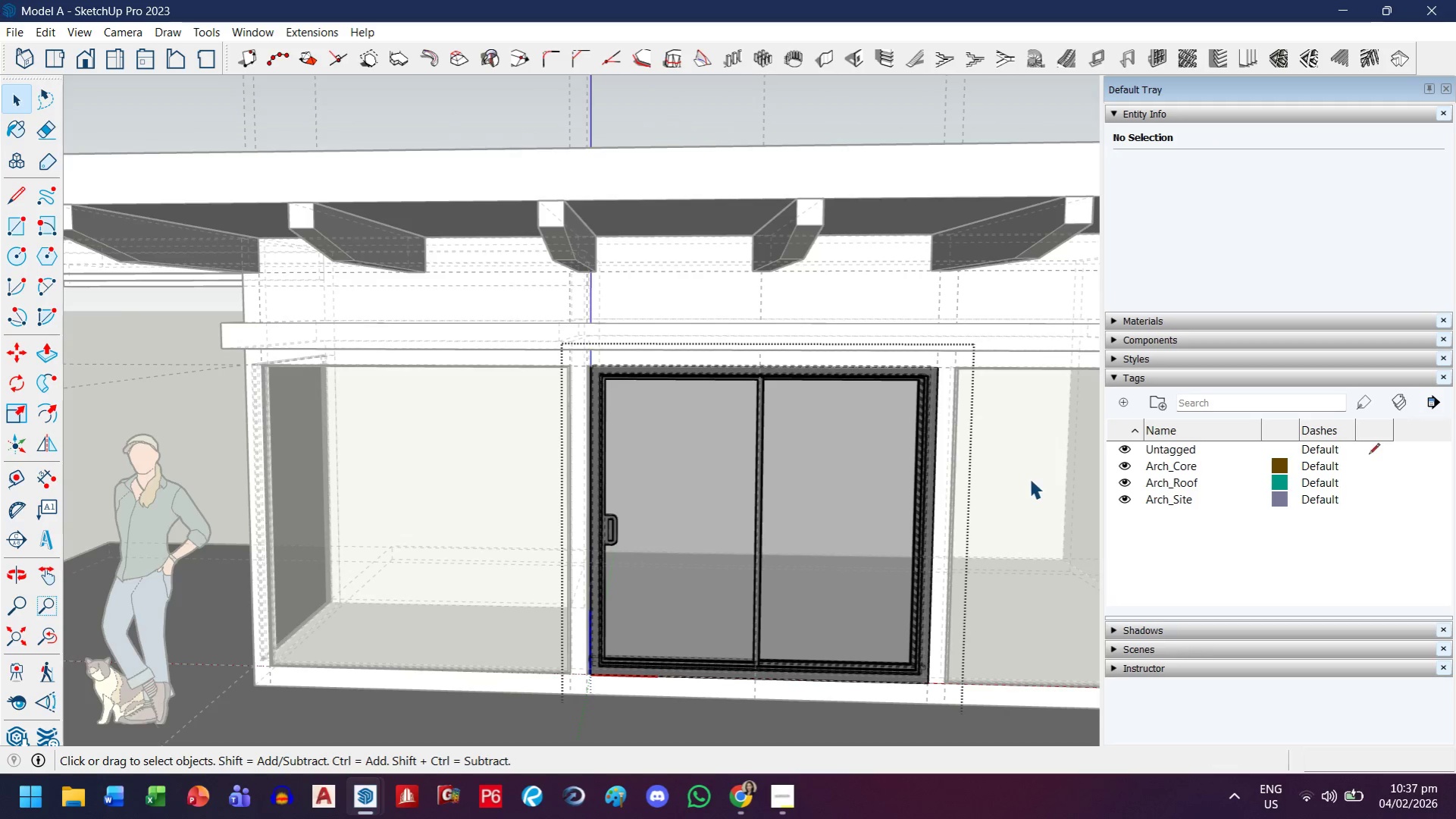 
double_click([1032, 468])
 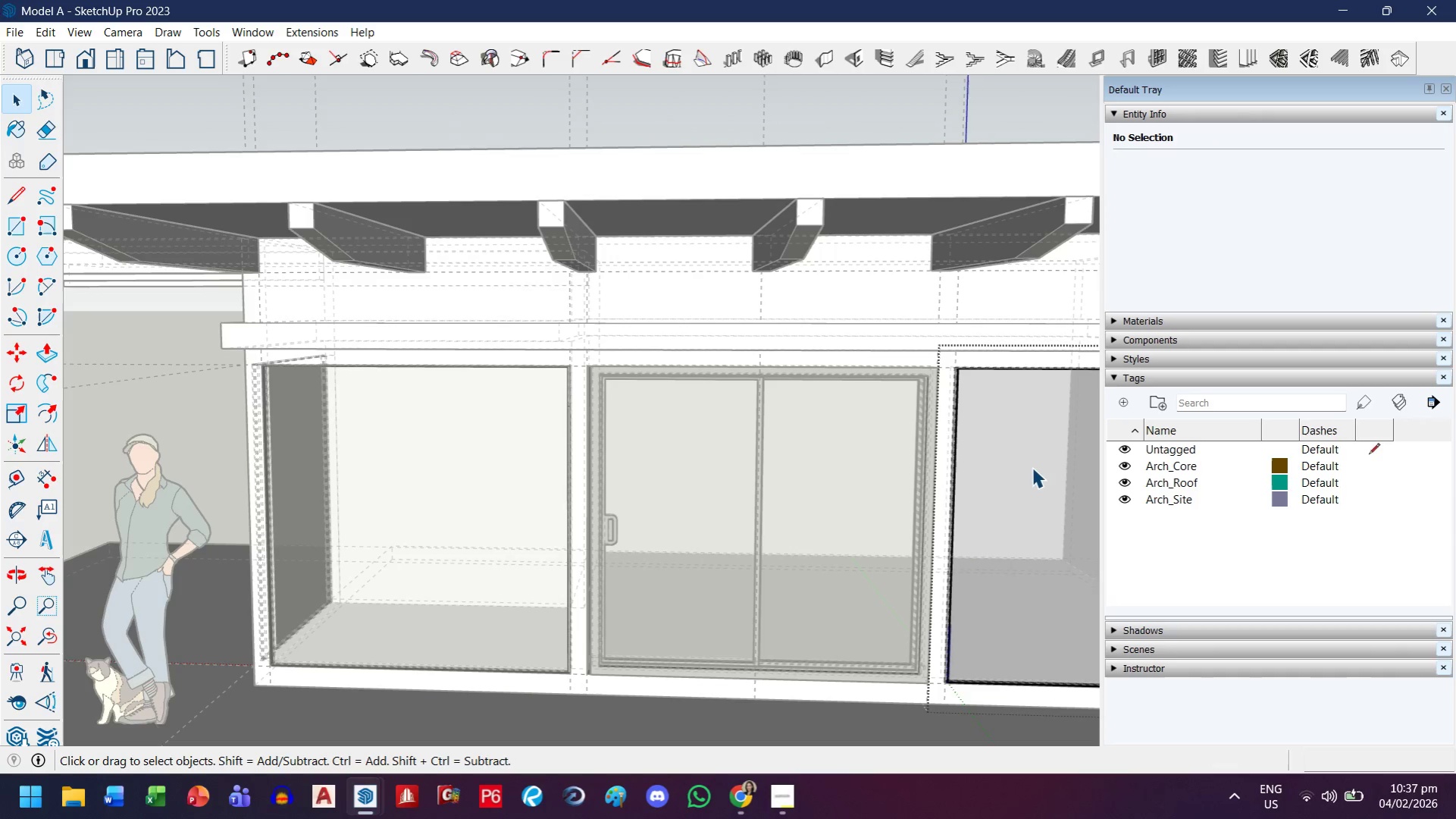 
triple_click([1032, 468])
 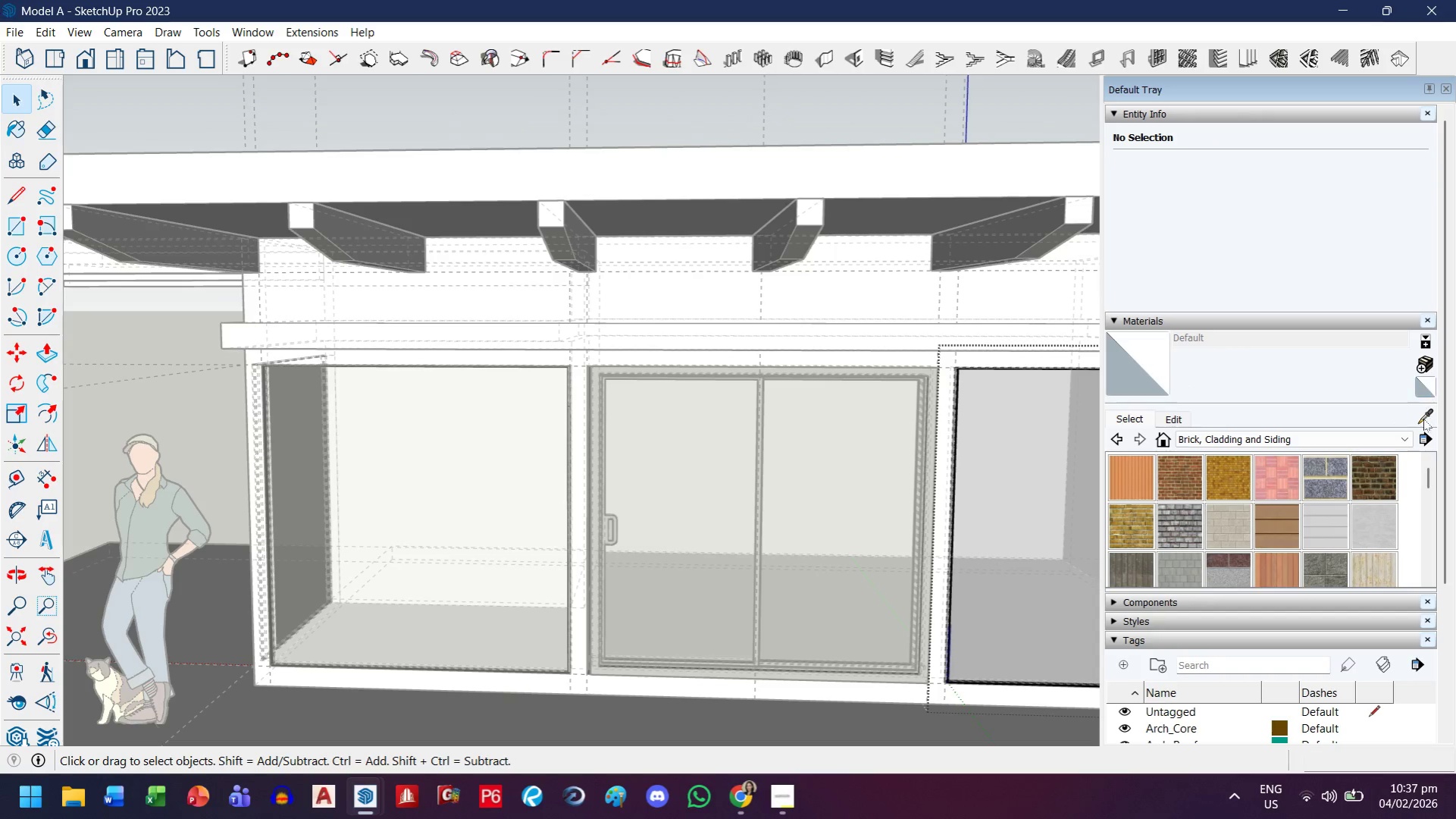 
left_click([1051, 443])
 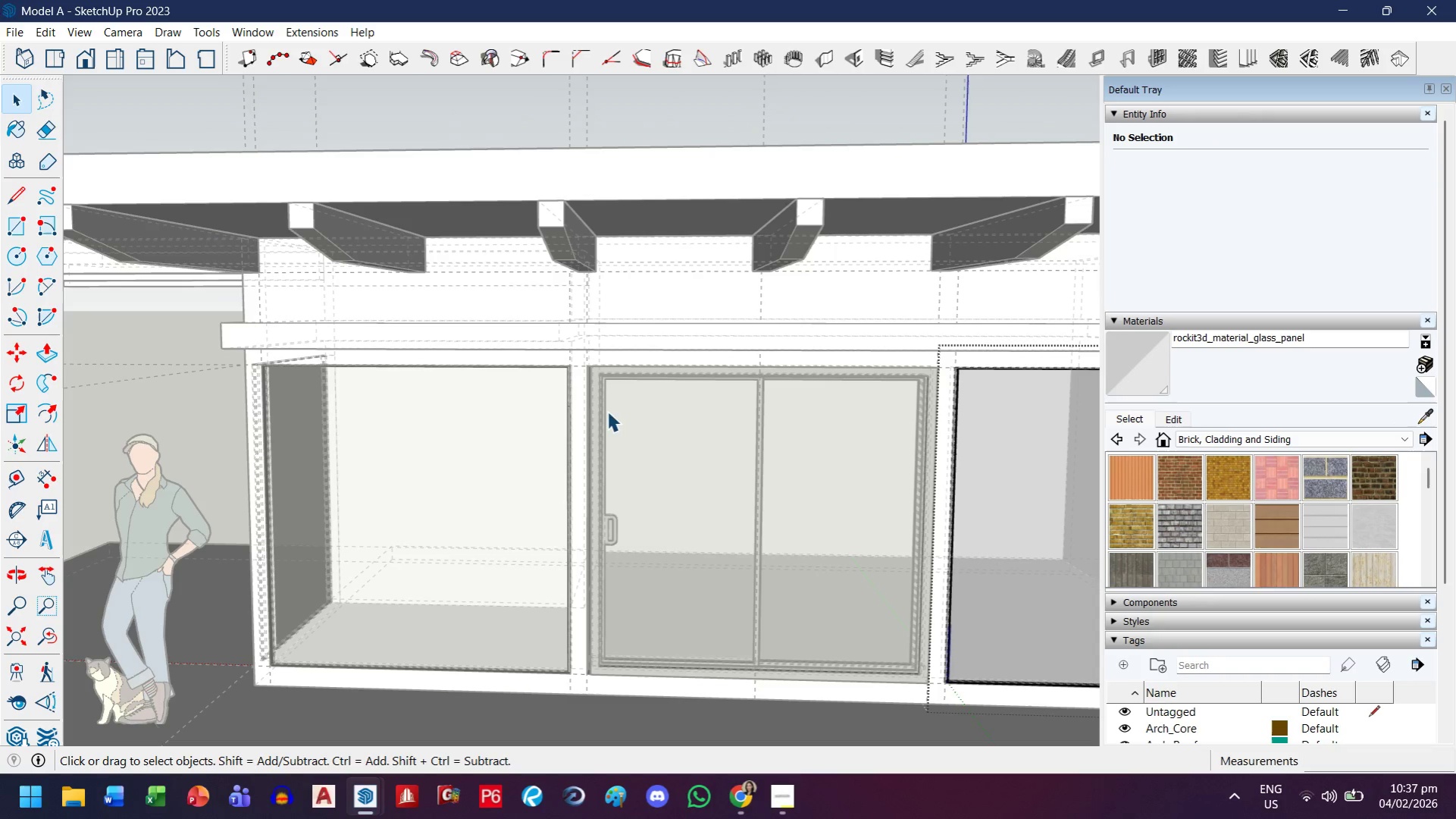 
double_click([682, 419])
 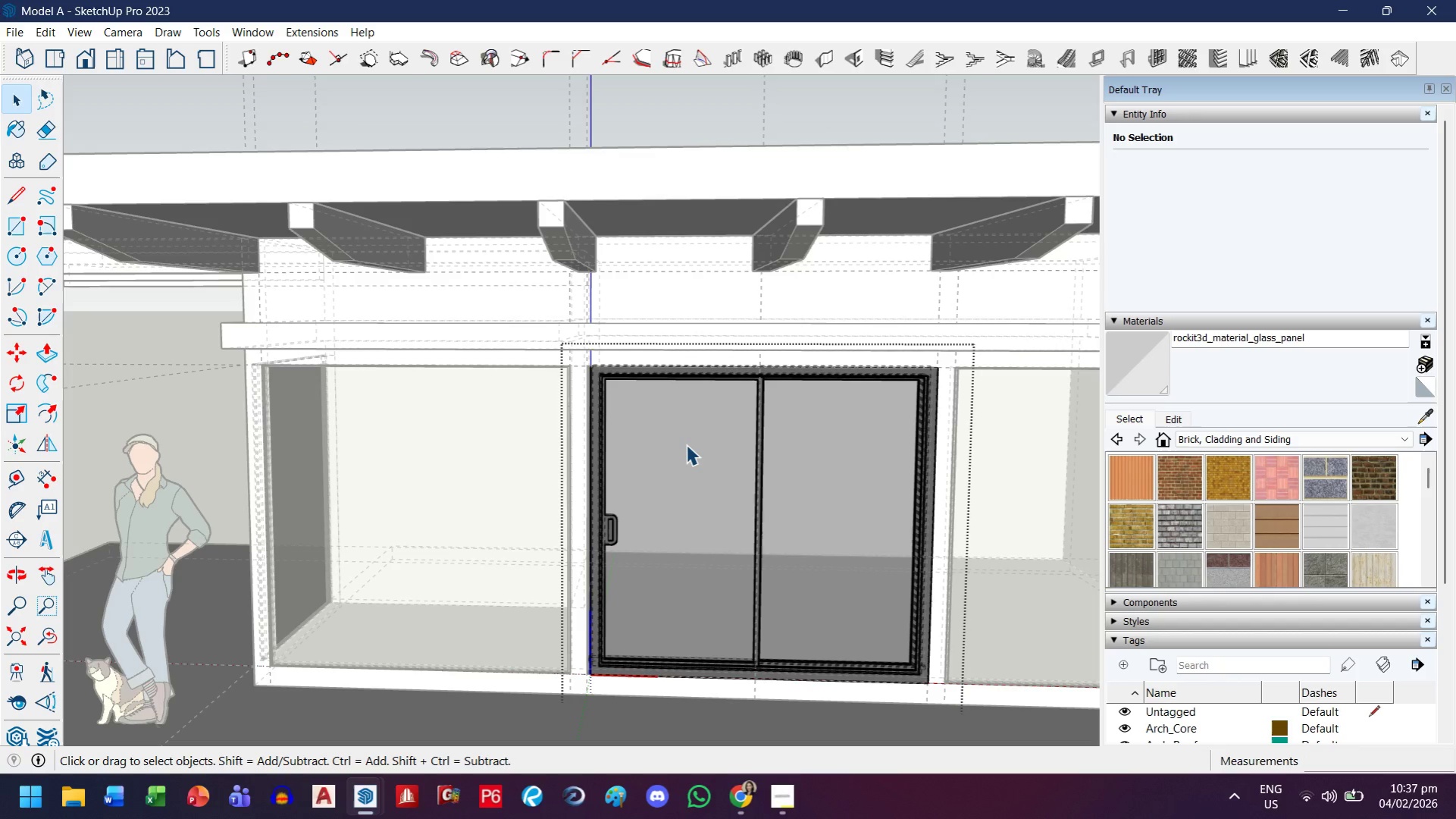 
triple_click([686, 445])
 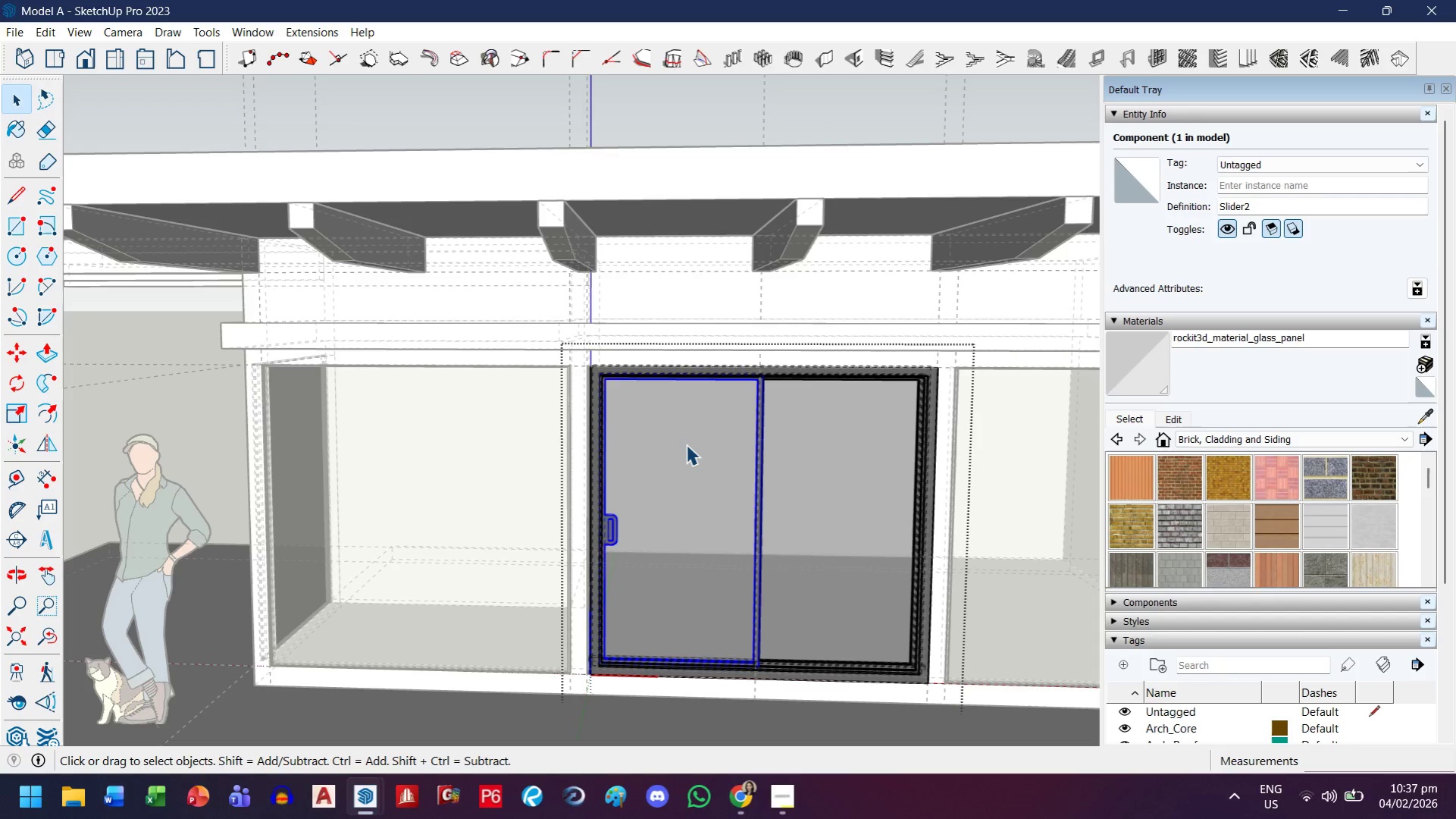 
double_click([686, 445])
 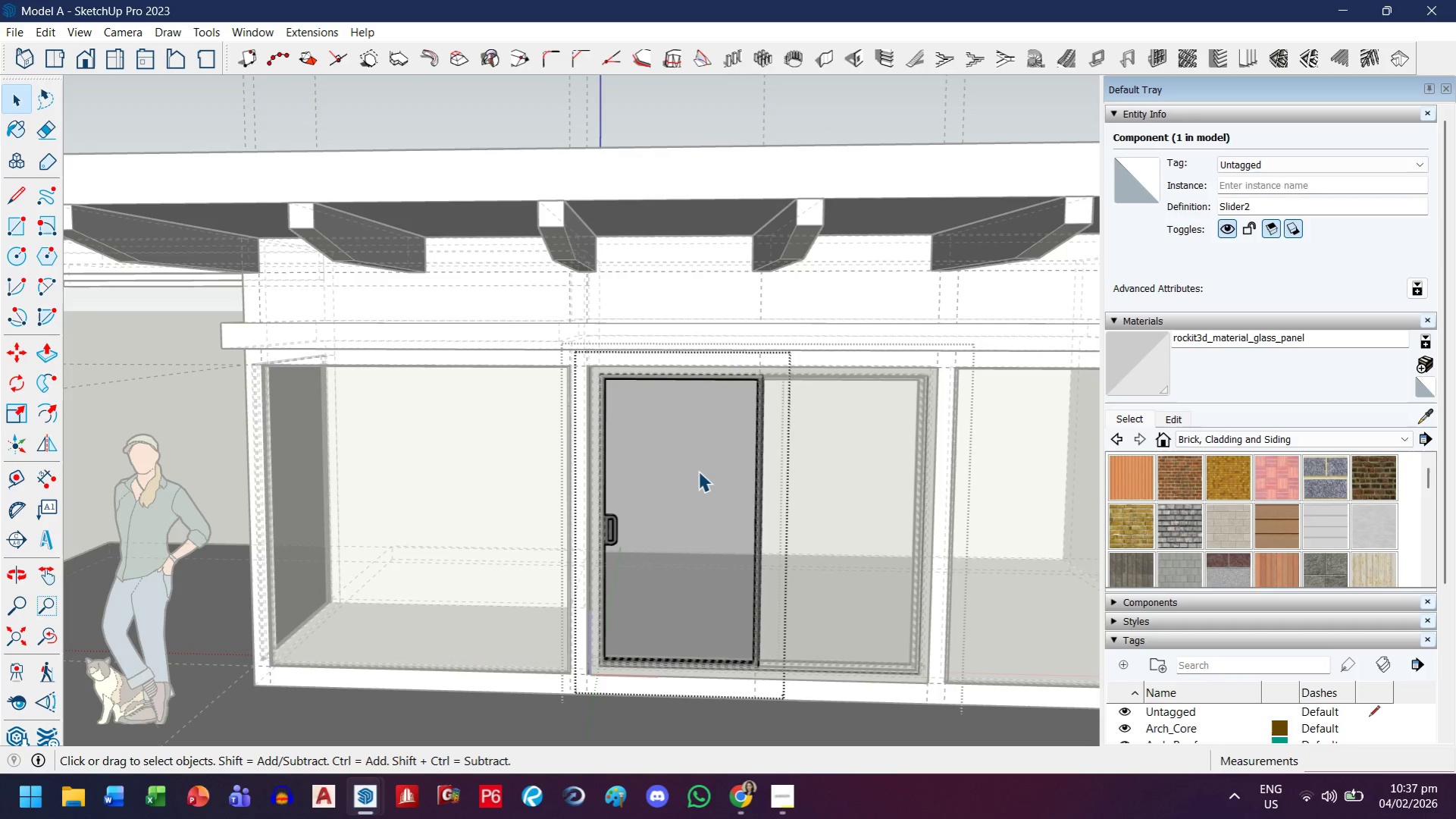 
triple_click([698, 472])
 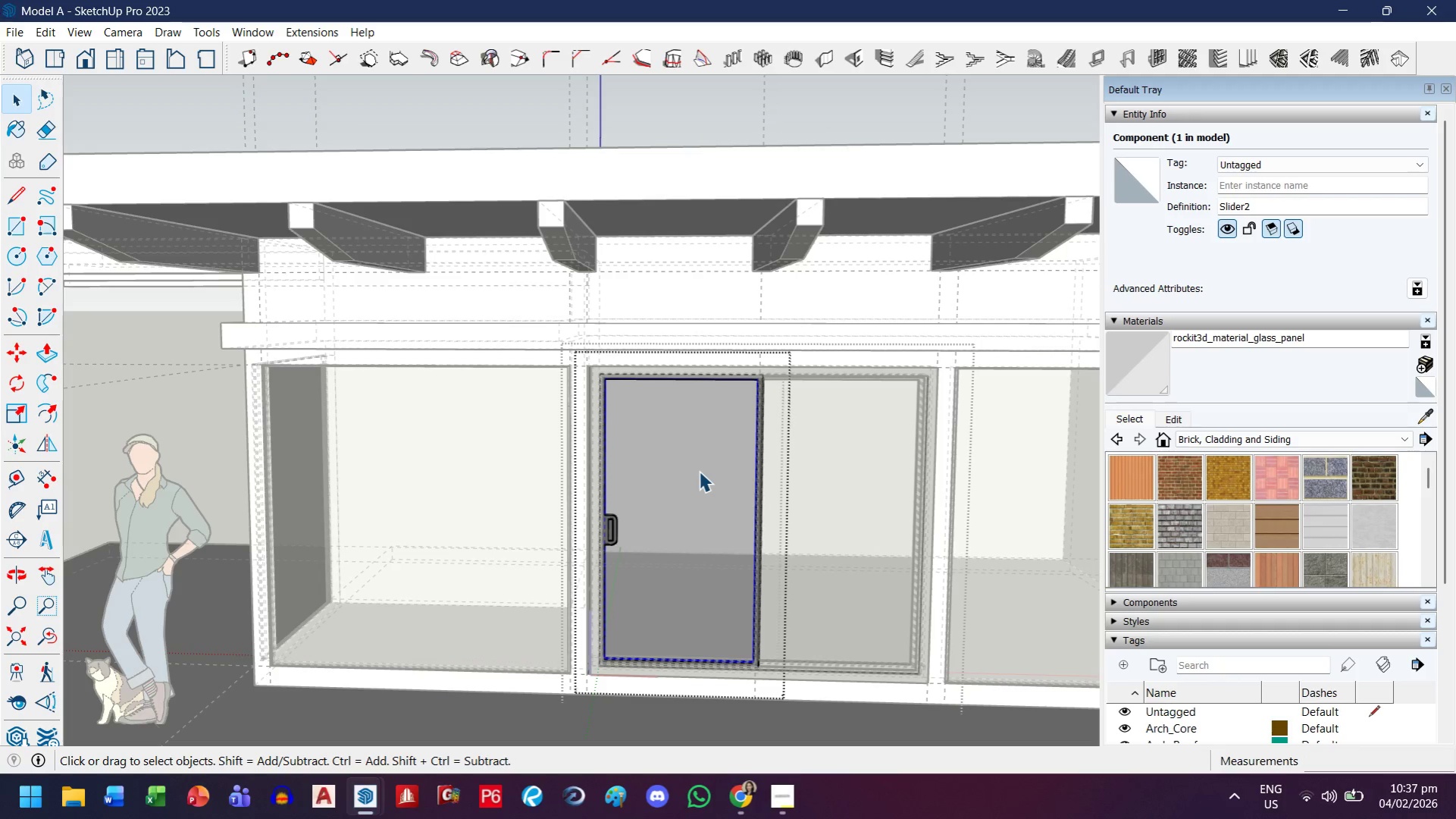 
triple_click([699, 472])
 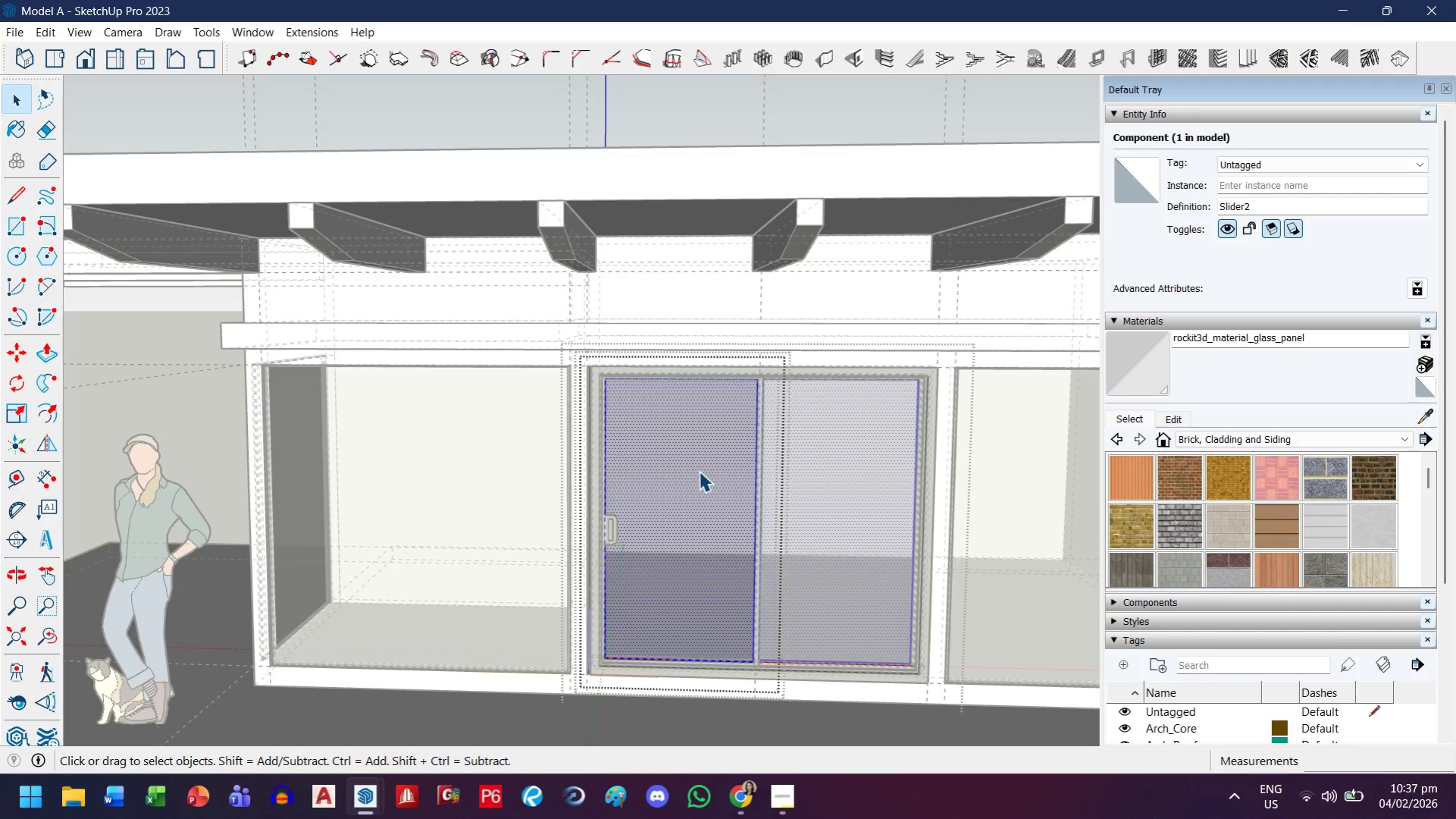 
triple_click([699, 472])
 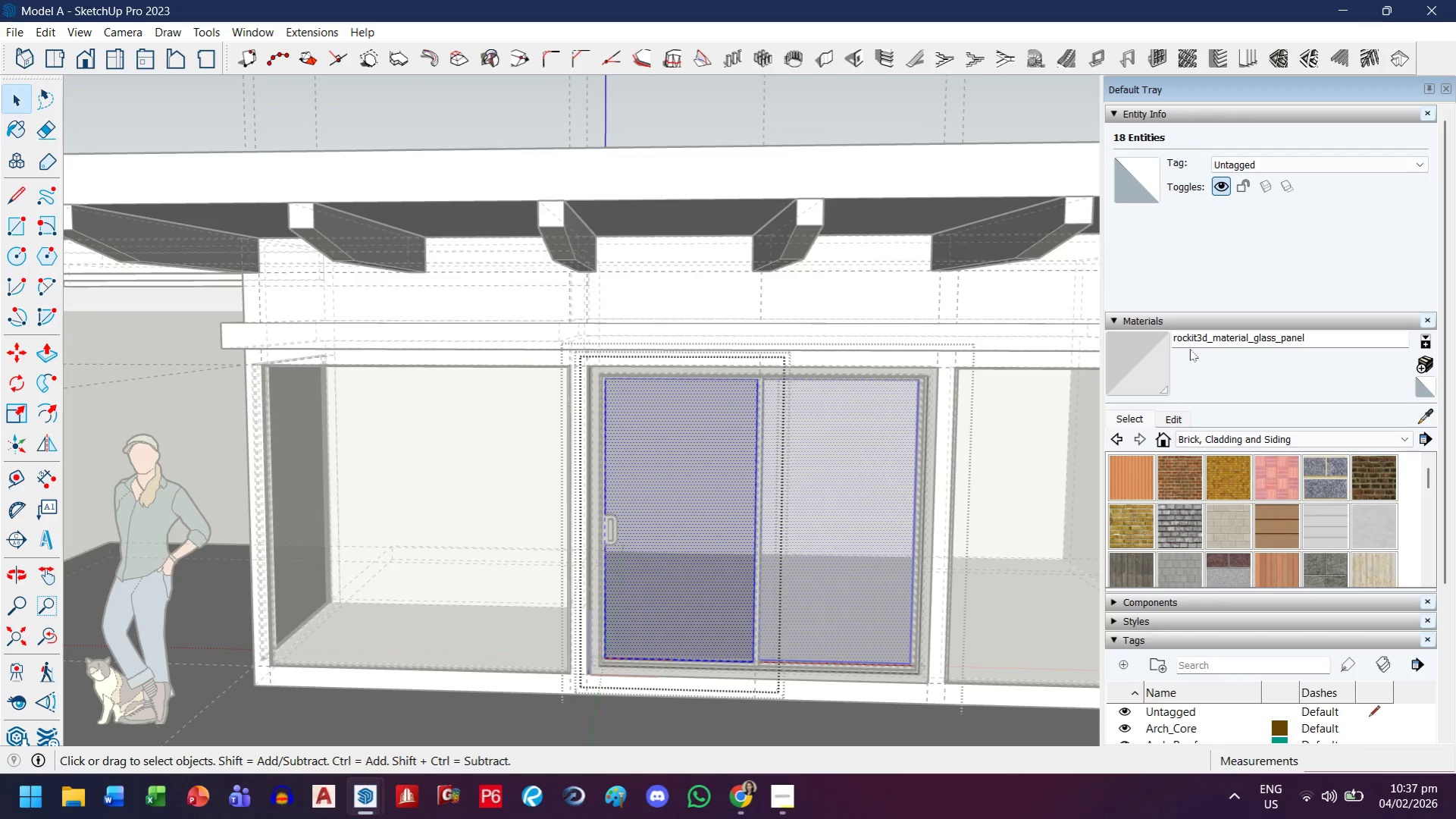 
left_click([1151, 349])
 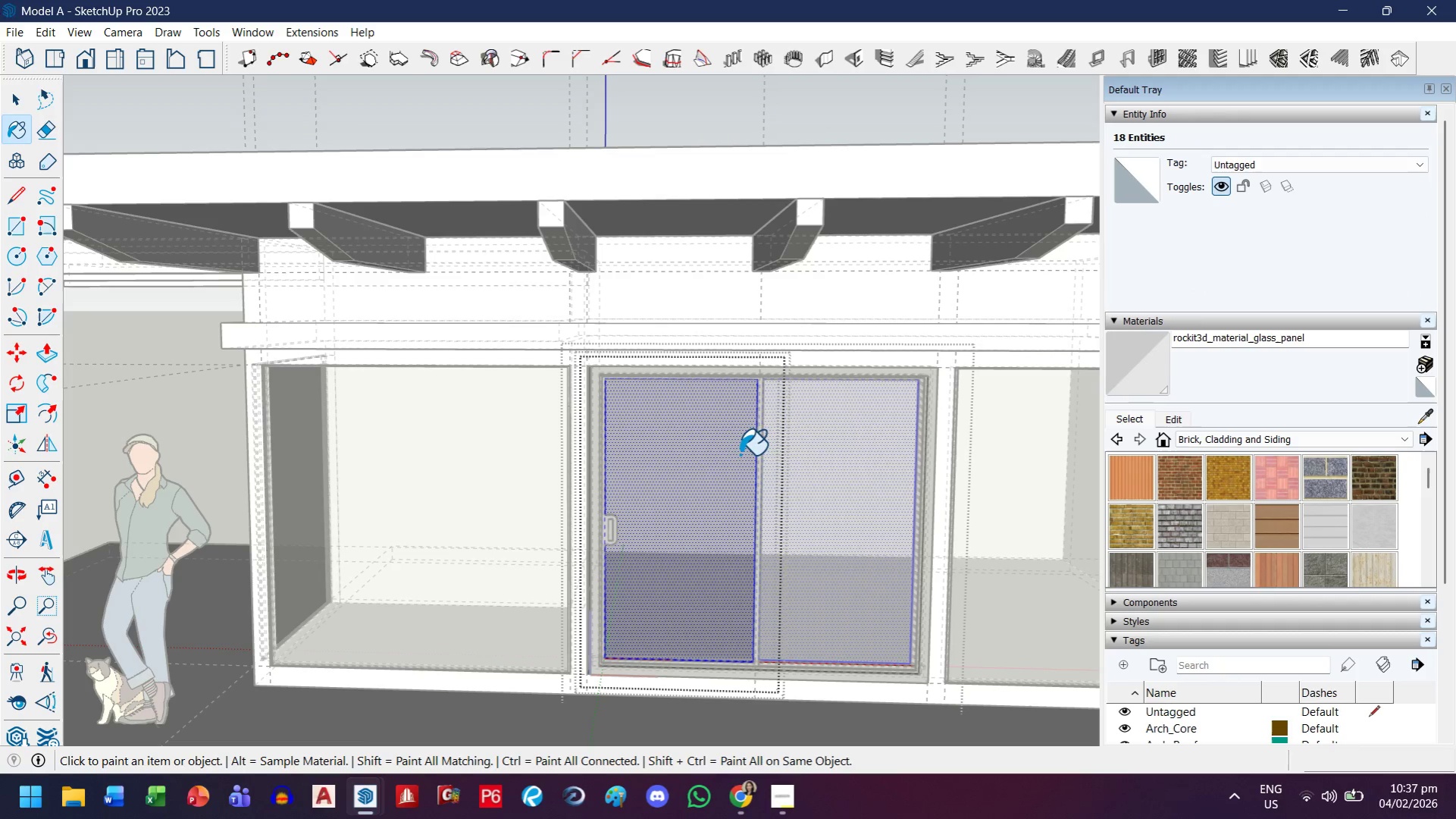 
left_click([737, 457])
 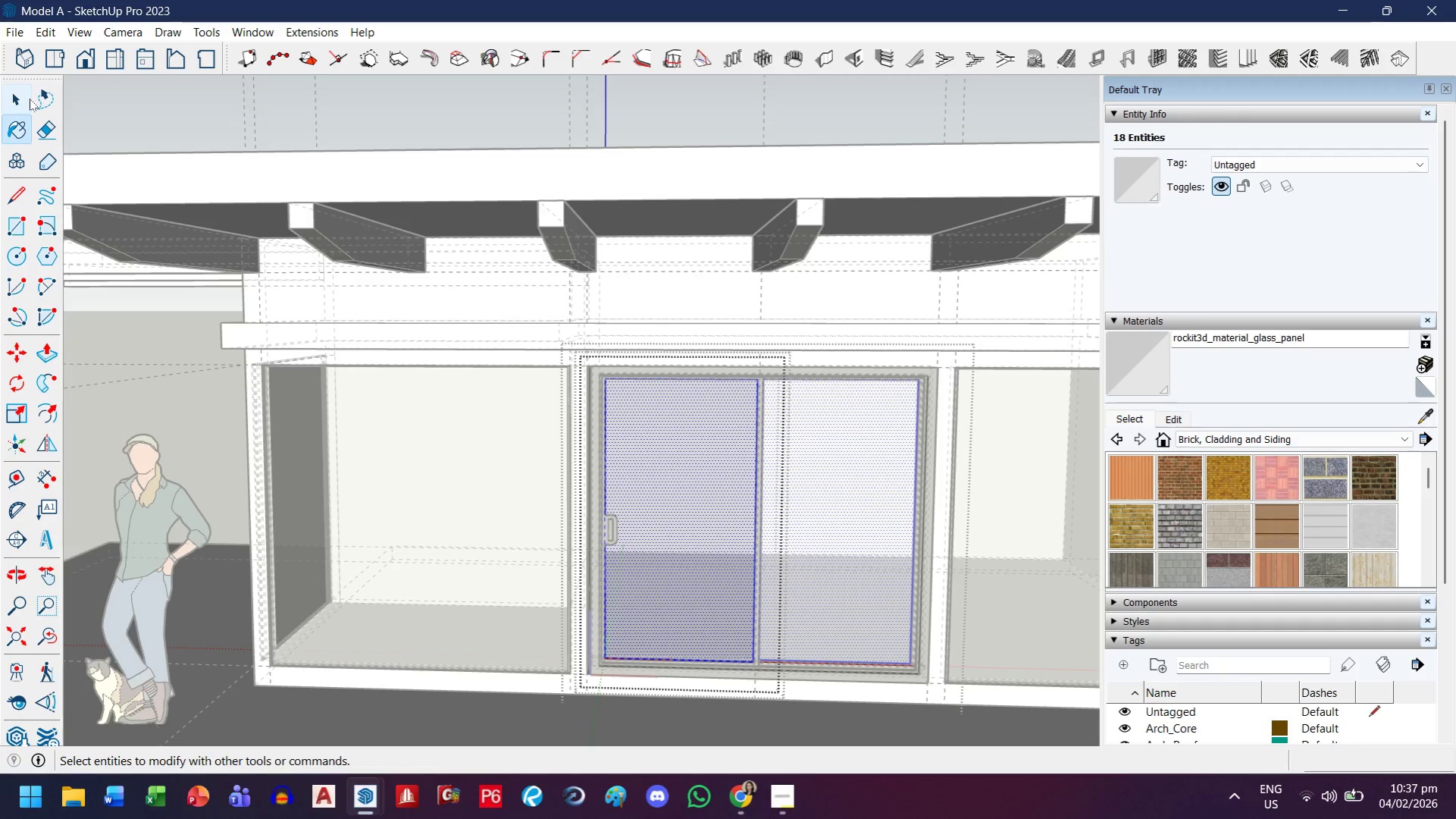 
double_click([364, 108])
 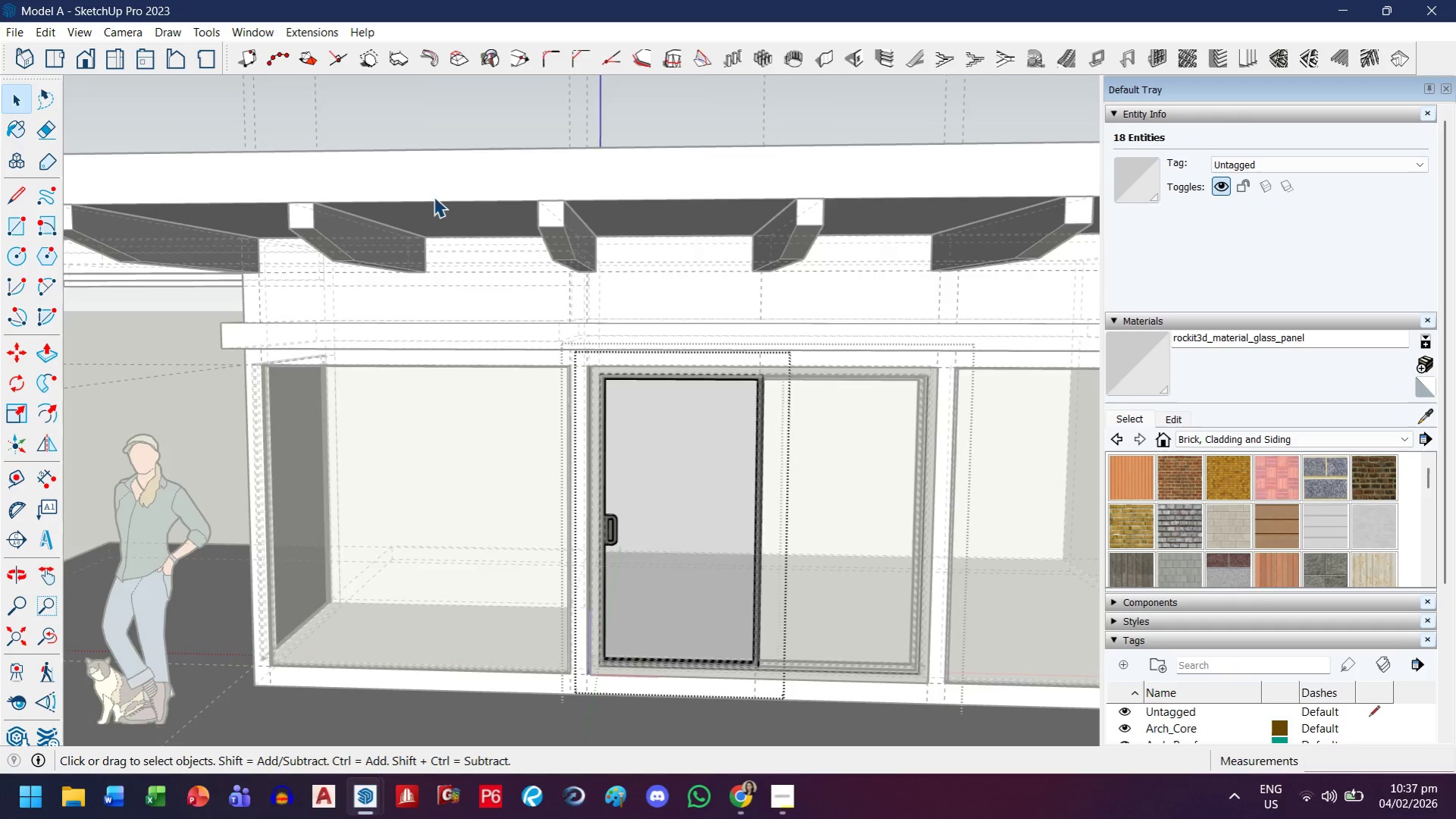 
key(Escape)
 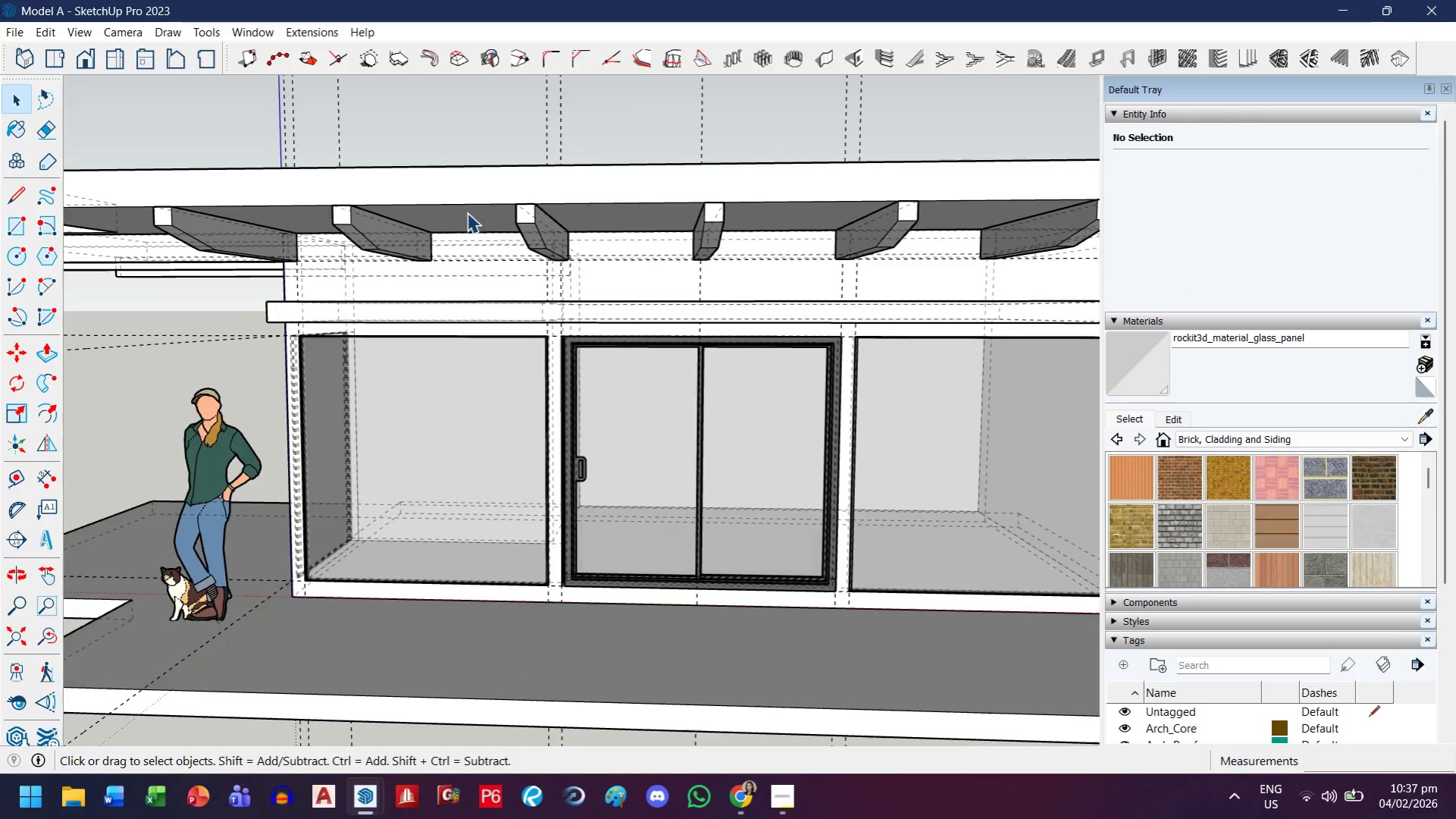 
scroll: coordinate [456, 214], scroll_direction: down, amount: 3.0
 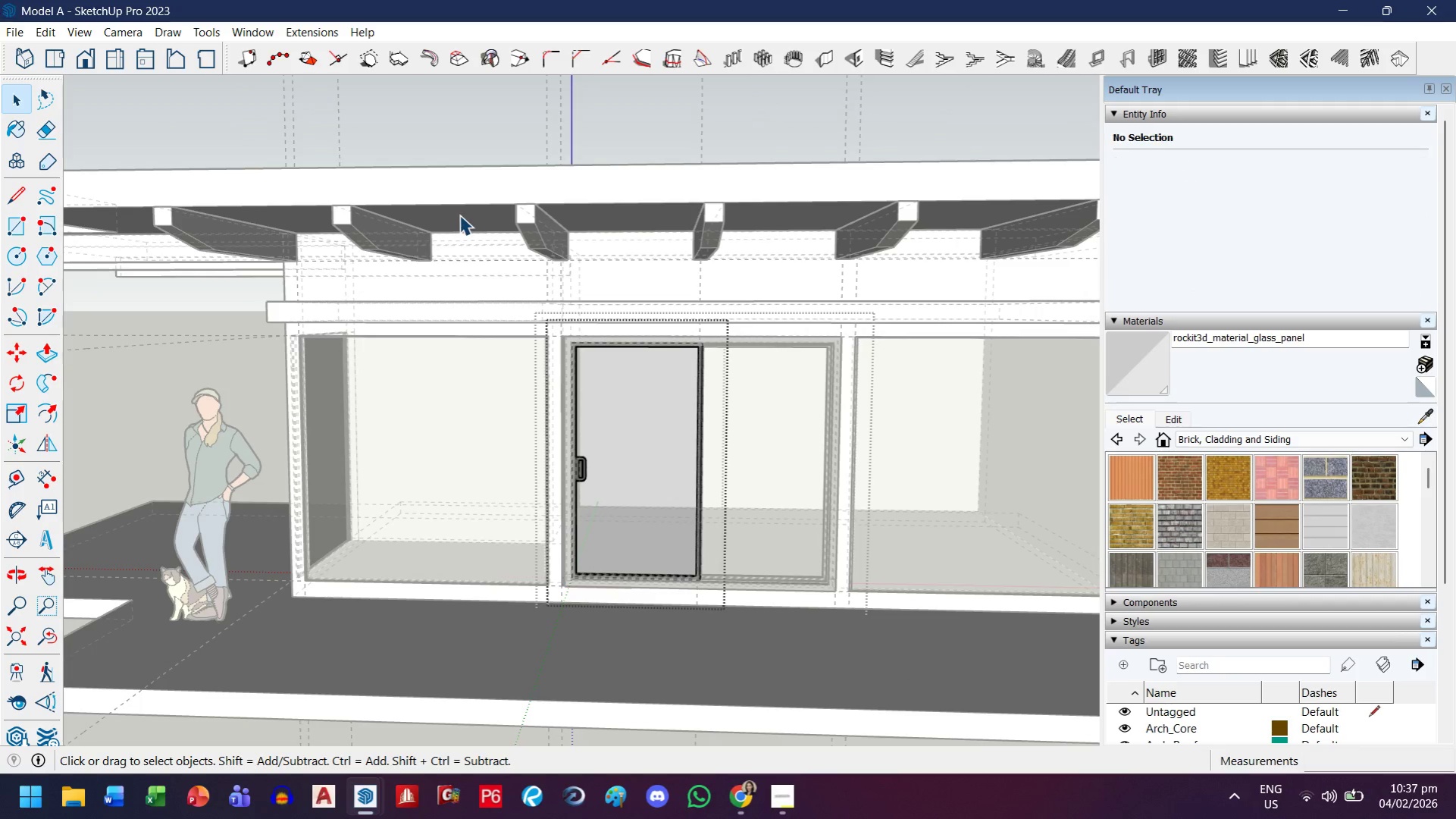 
key(Escape)
 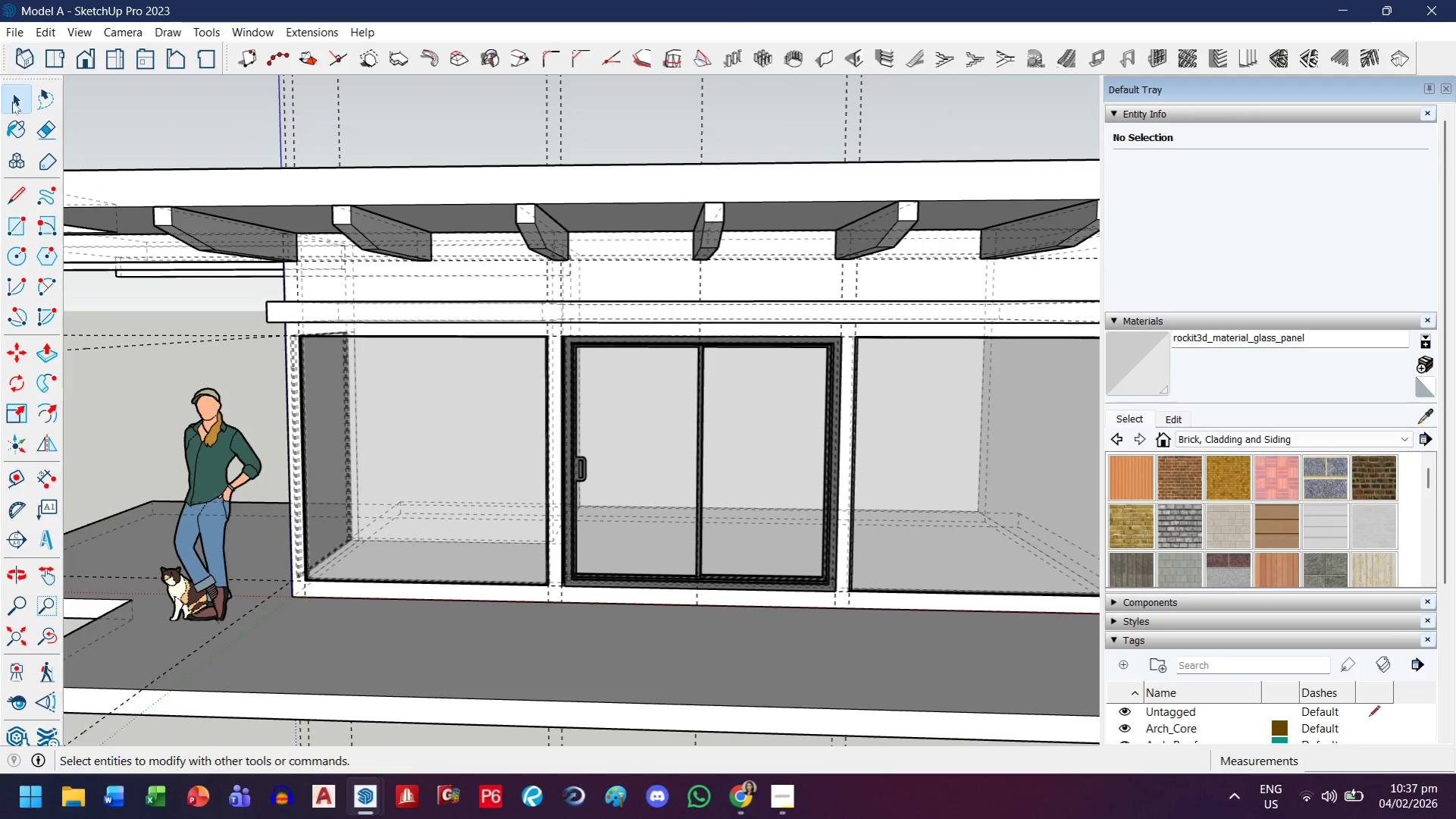 
key(Escape)
 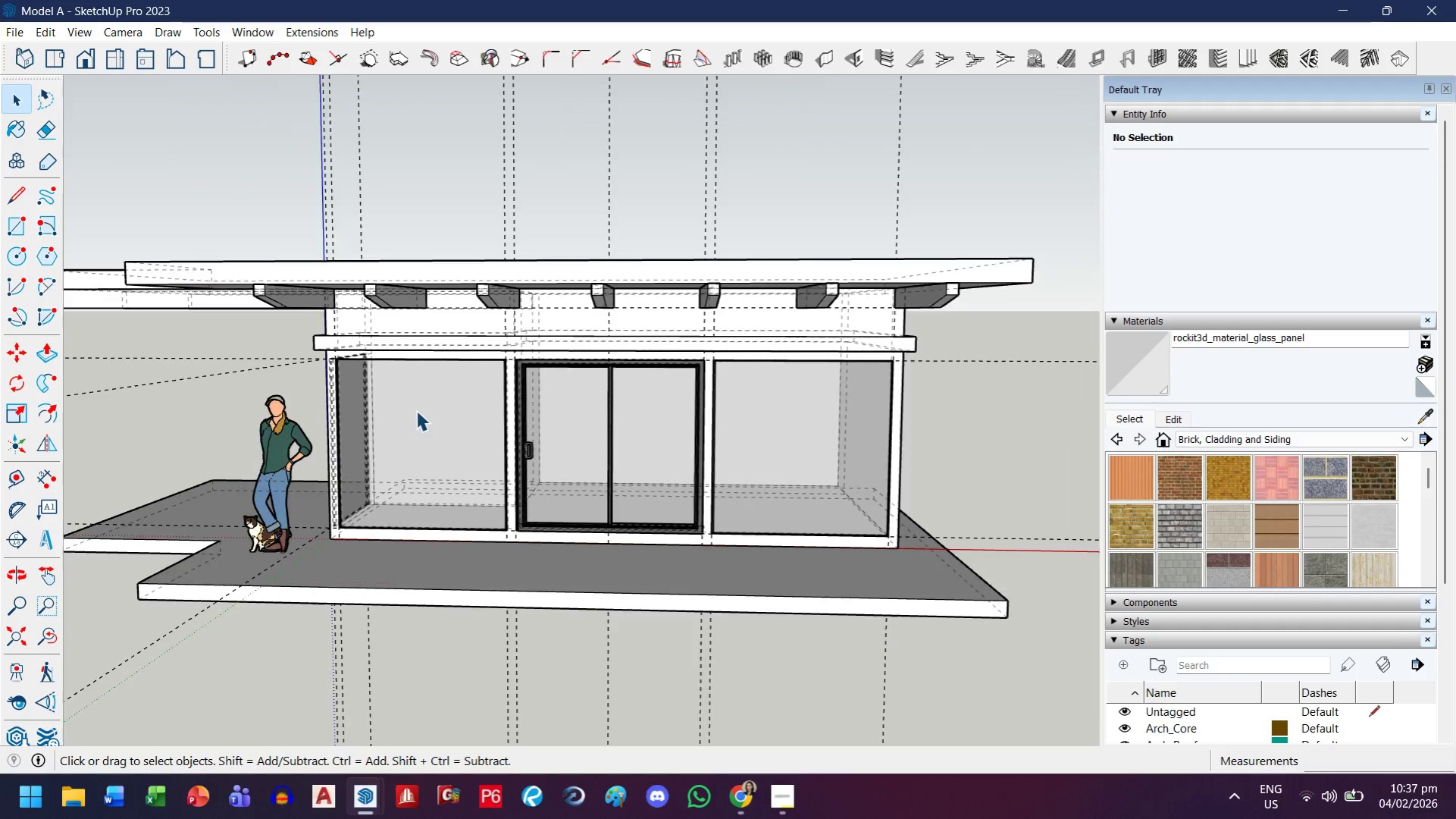 
scroll: coordinate [436, 425], scroll_direction: down, amount: 8.0
 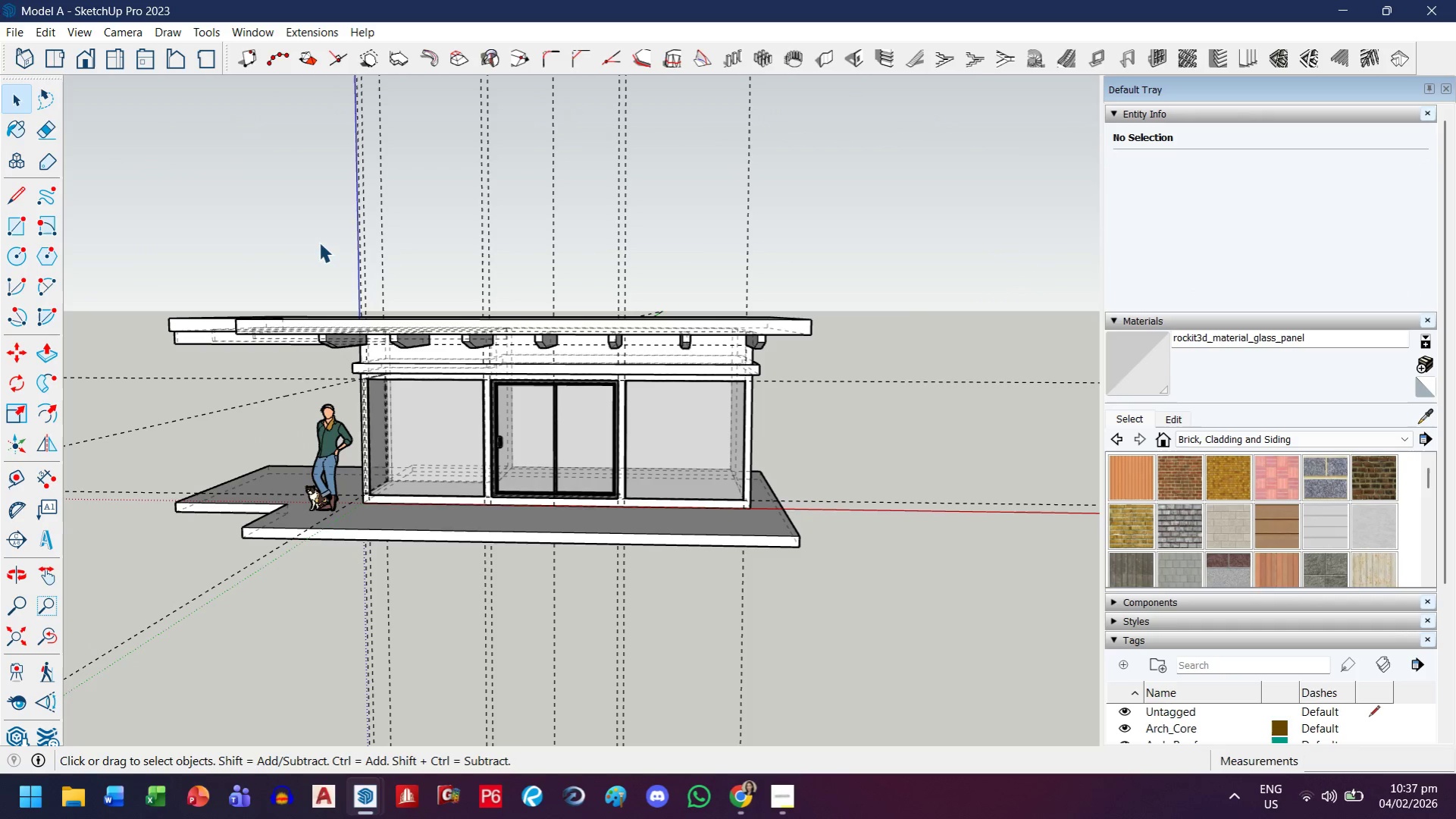 
left_click([319, 242])
 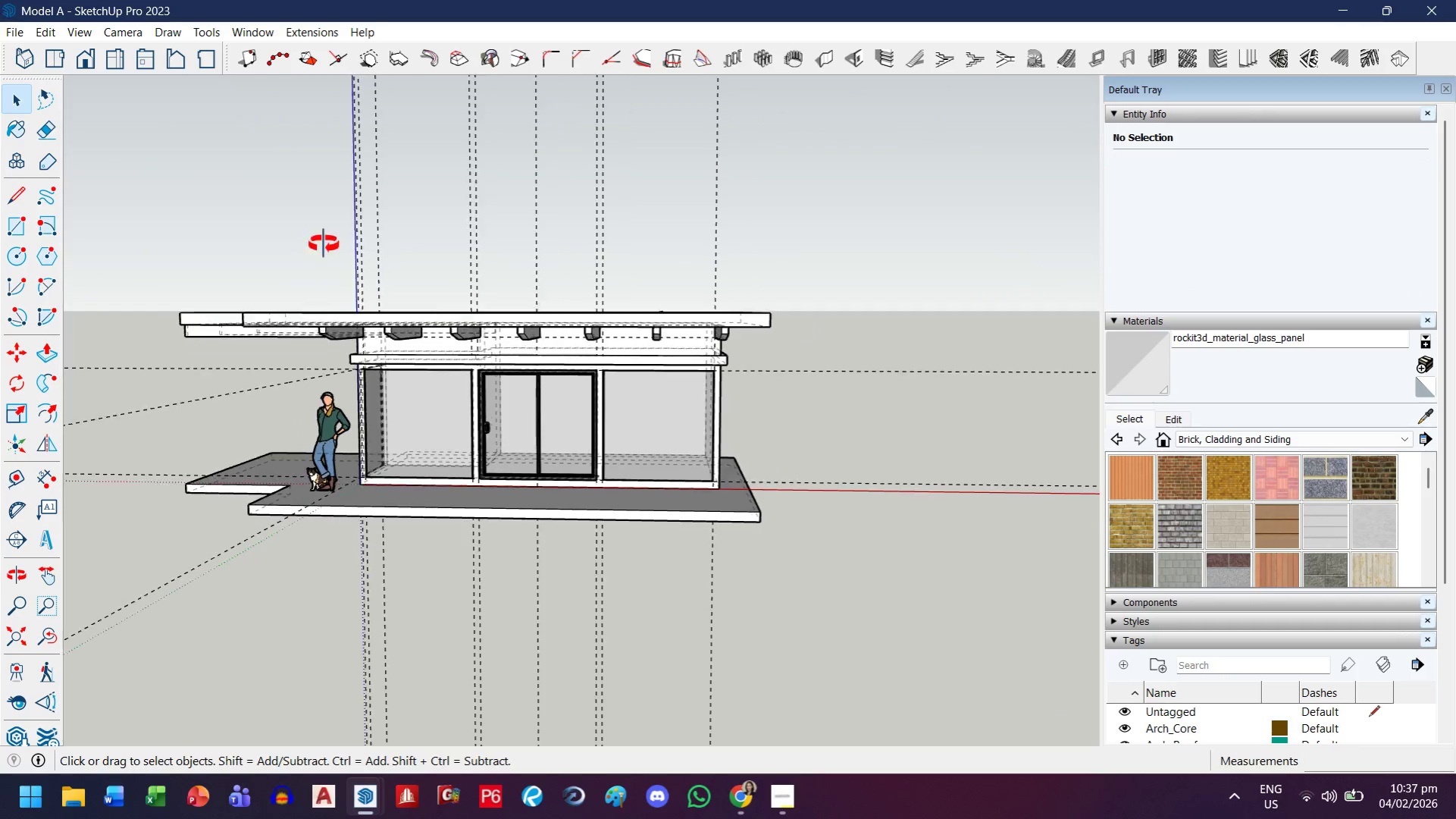 
scroll: coordinate [321, 241], scroll_direction: down, amount: 1.0
 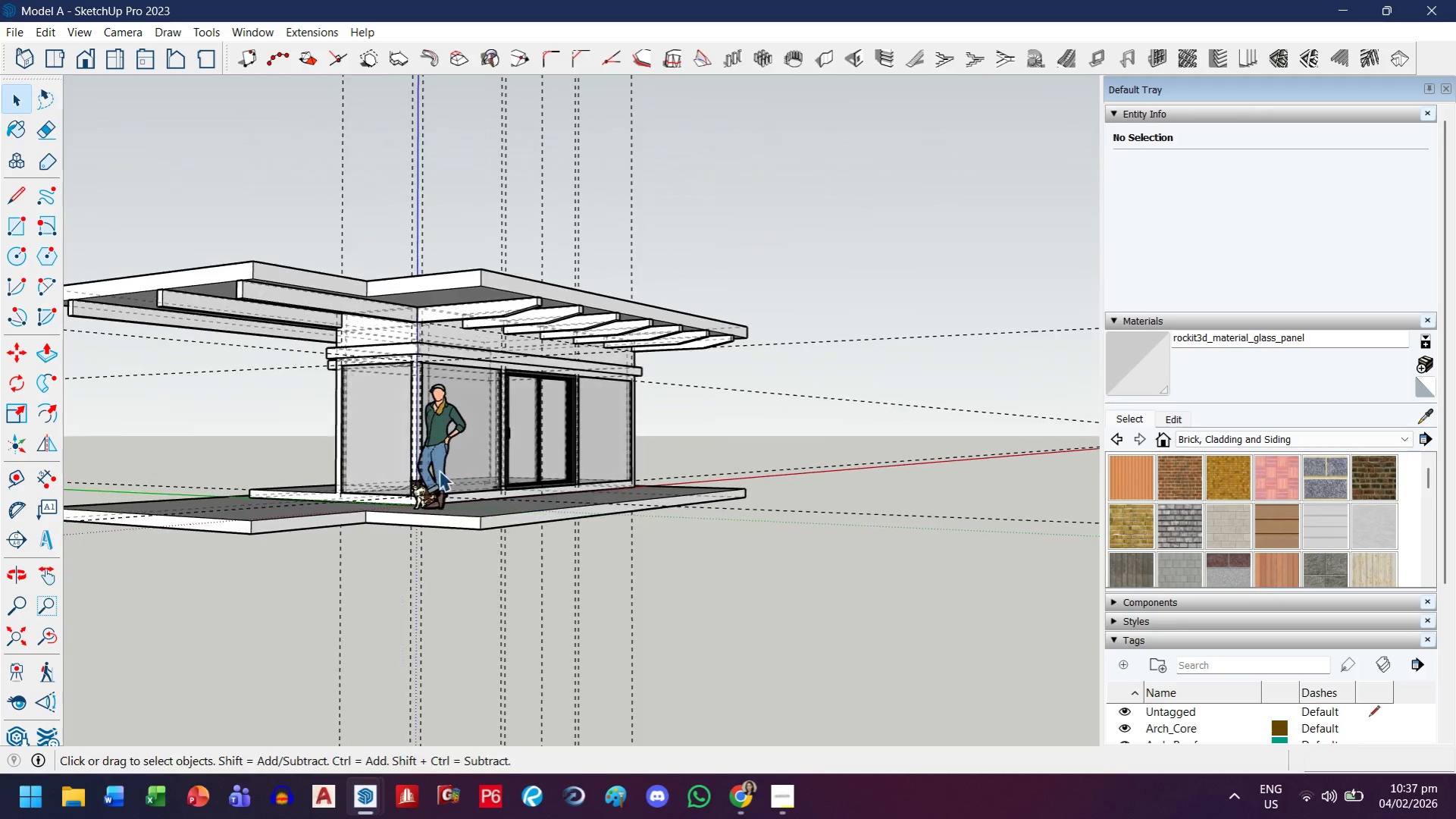 
scroll: coordinate [339, 472], scroll_direction: up, amount: 8.0
 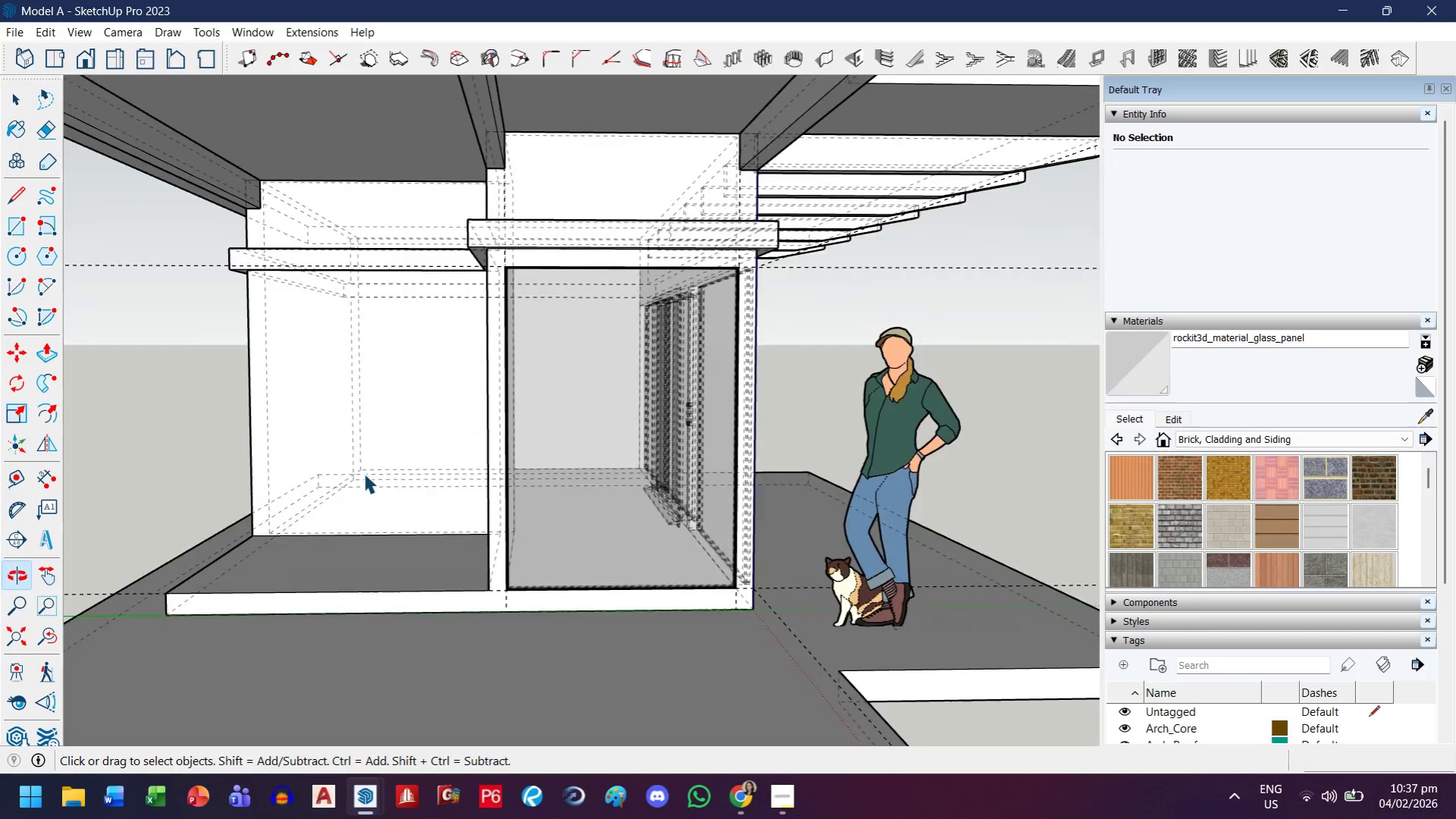 
scroll: coordinate [365, 466], scroll_direction: down, amount: 9.0
 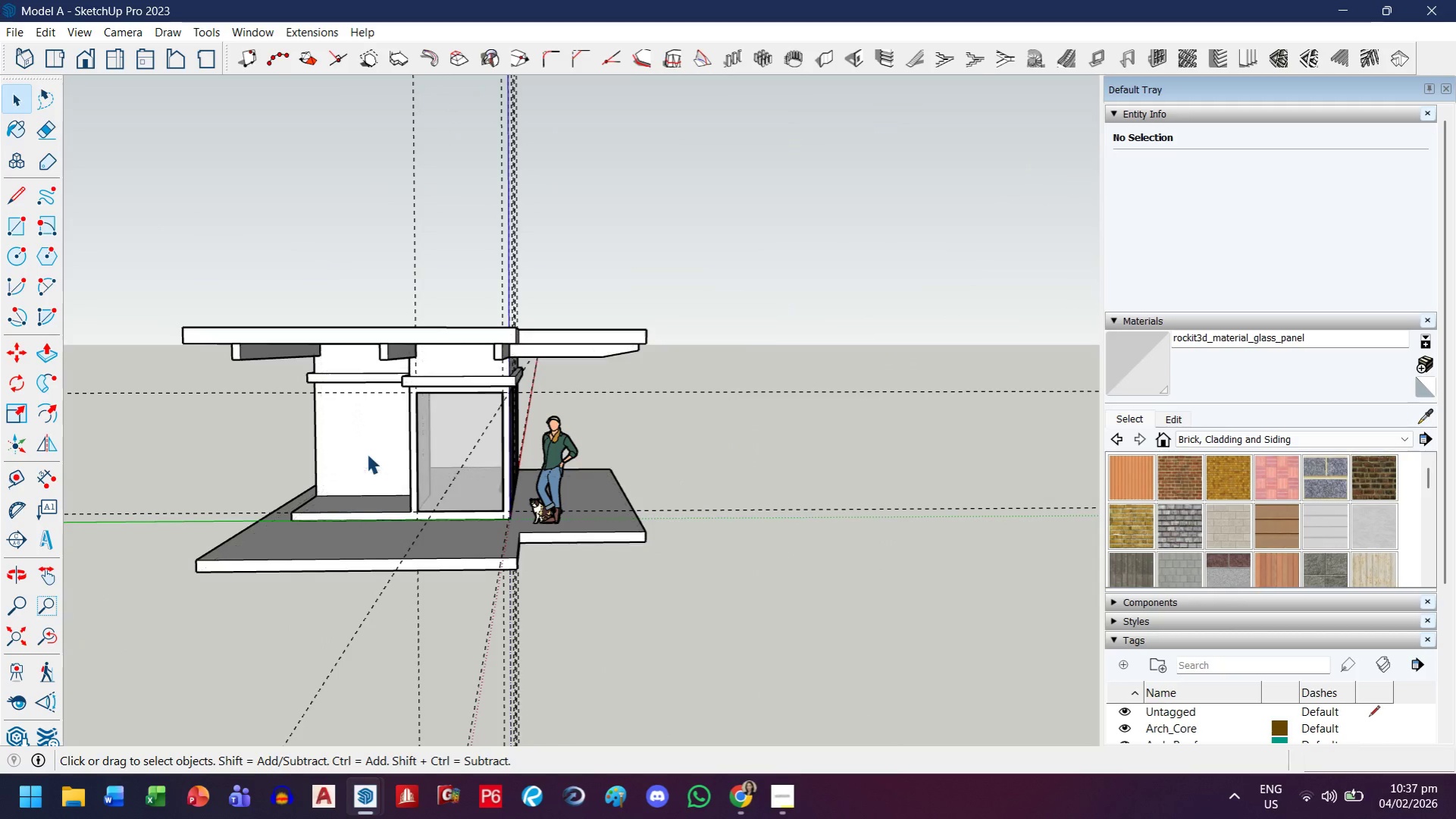 
type(ke)
 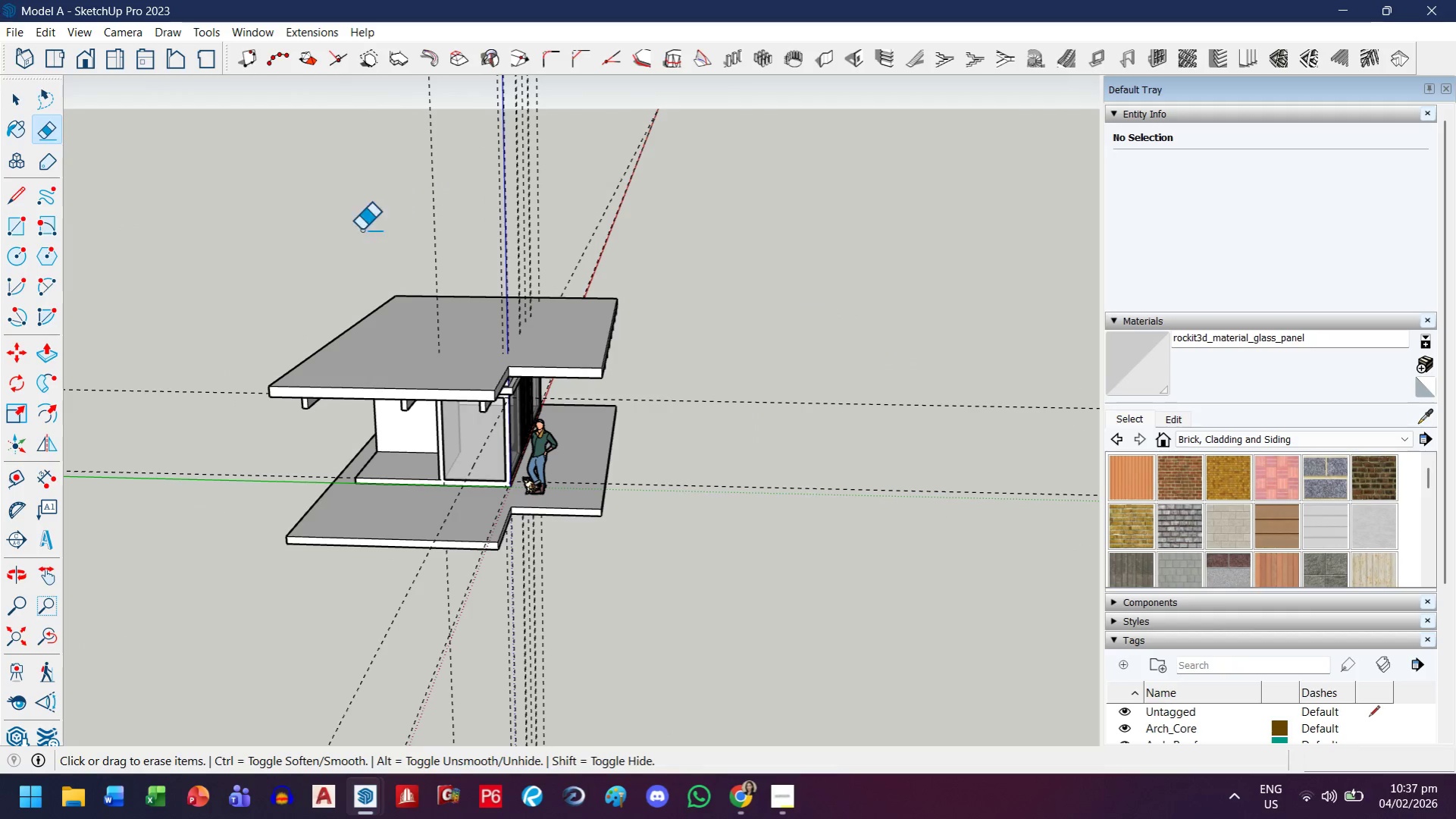 
scroll: coordinate [541, 345], scroll_direction: down, amount: 3.0
 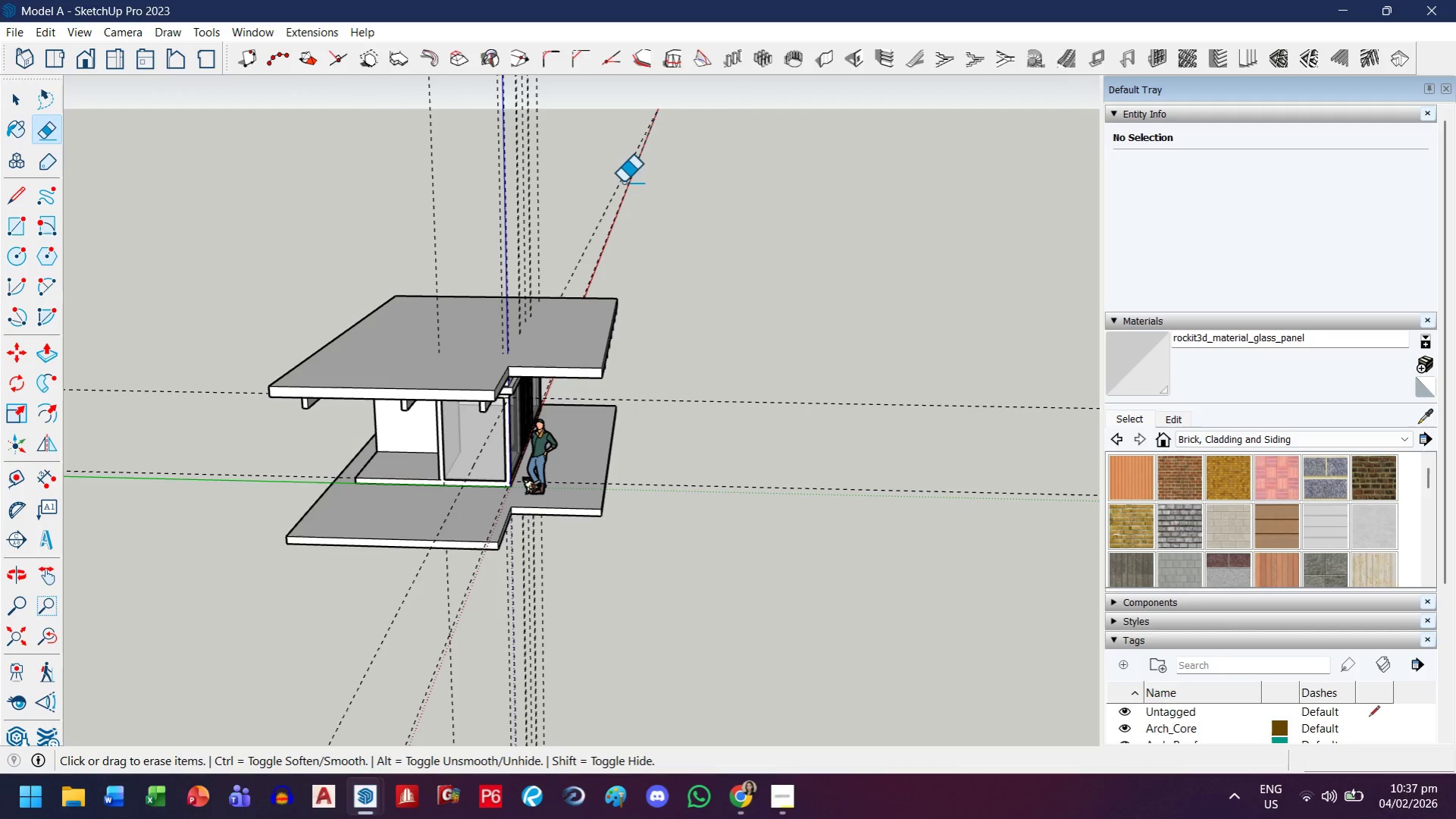 
left_click_drag(start_coordinate=[625, 165], to_coordinate=[357, 232])
 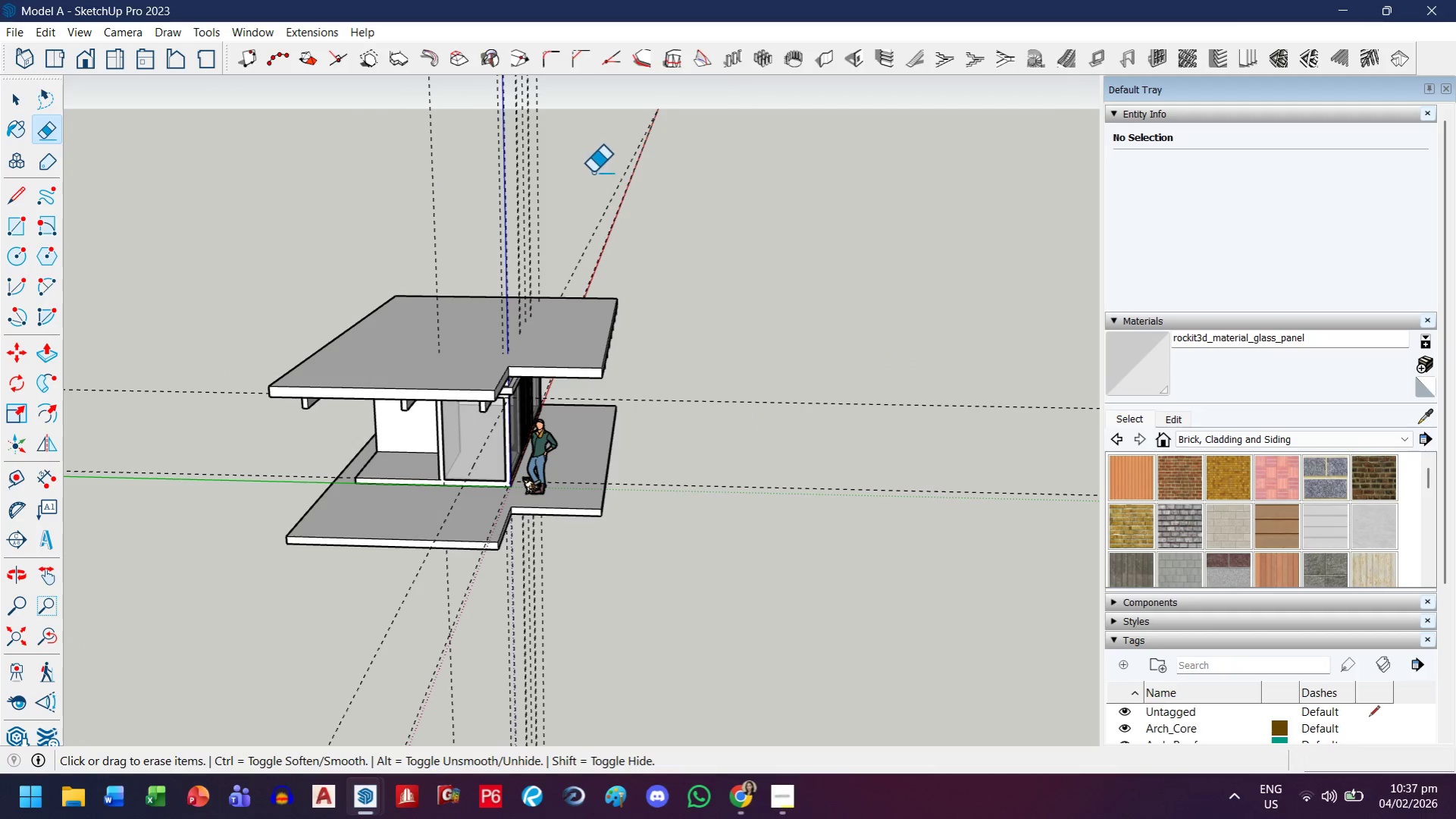 
left_click_drag(start_coordinate=[591, 171], to_coordinate=[659, 210])
 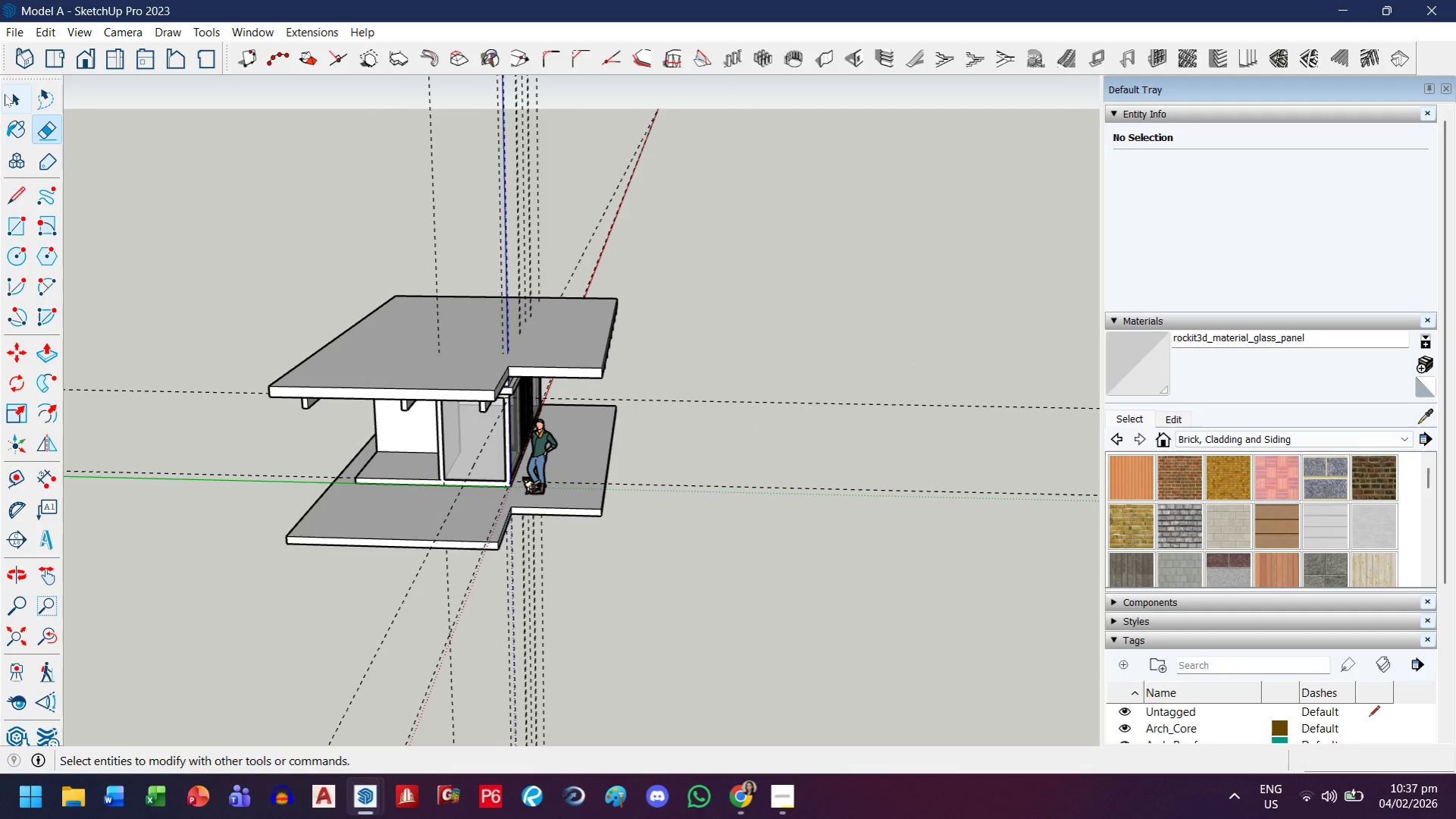 
left_click_drag(start_coordinate=[5, 94], to_coordinate=[16, 99])
 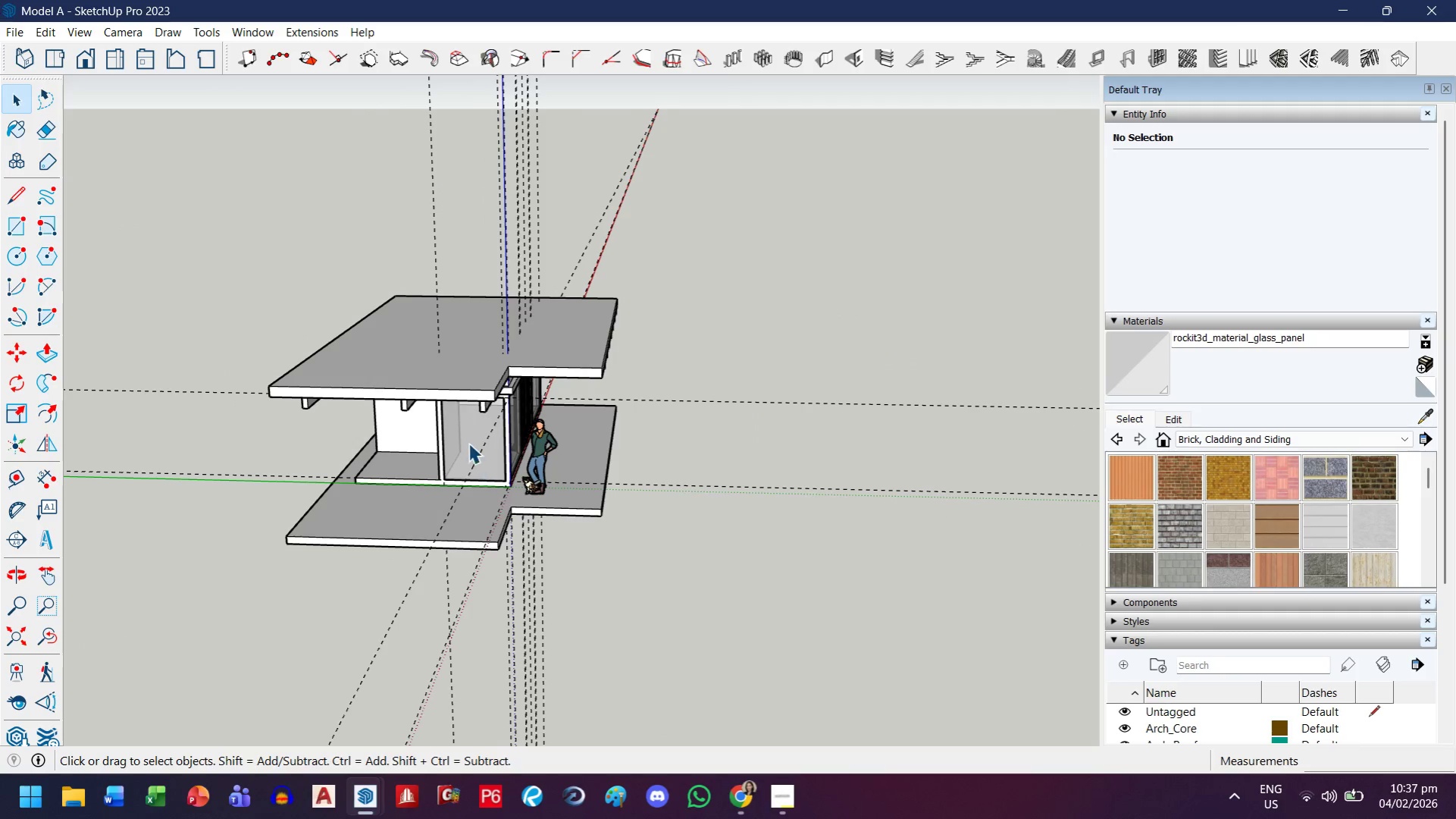 
left_click([468, 442])
 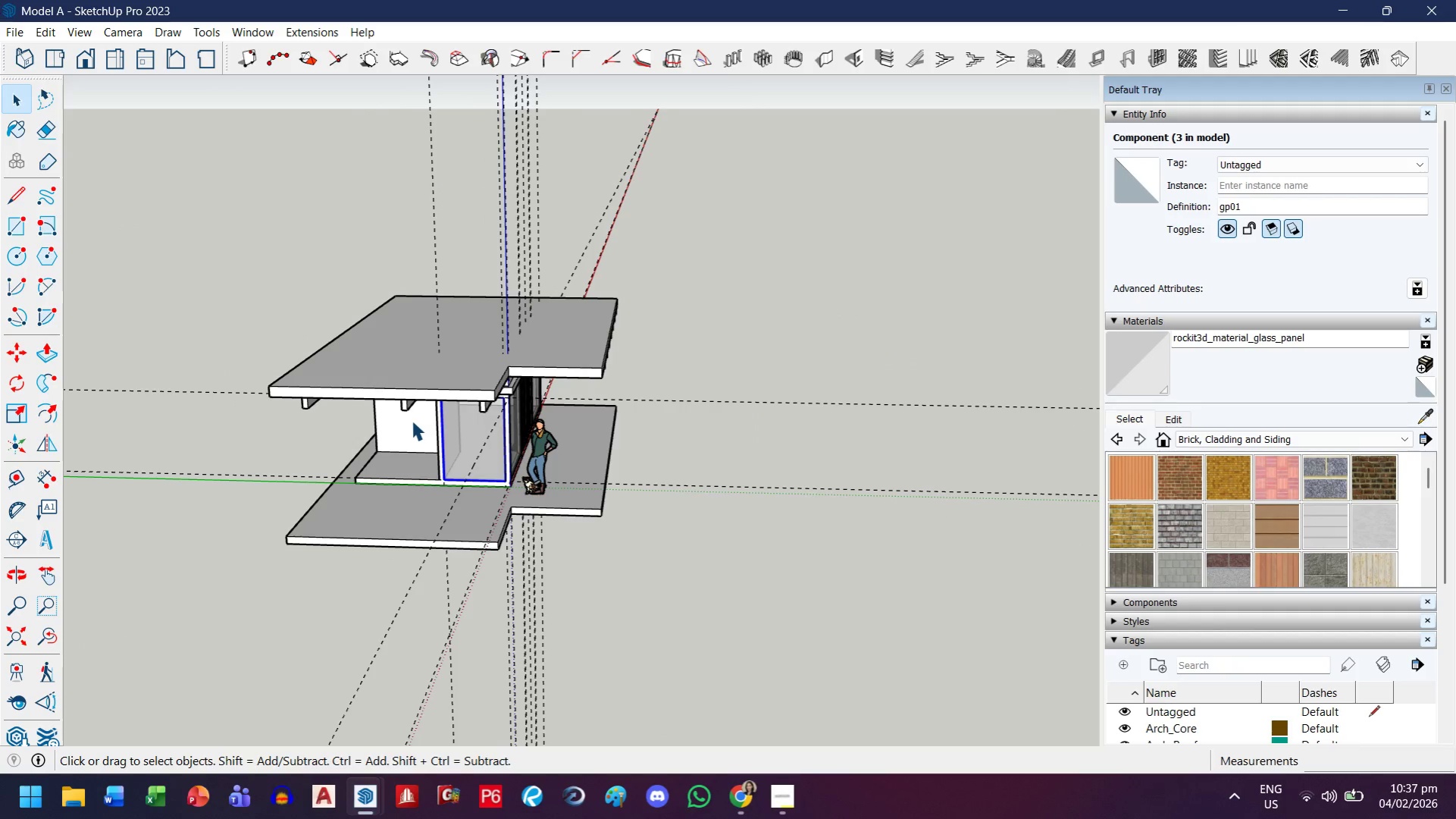 
double_click([412, 432])
 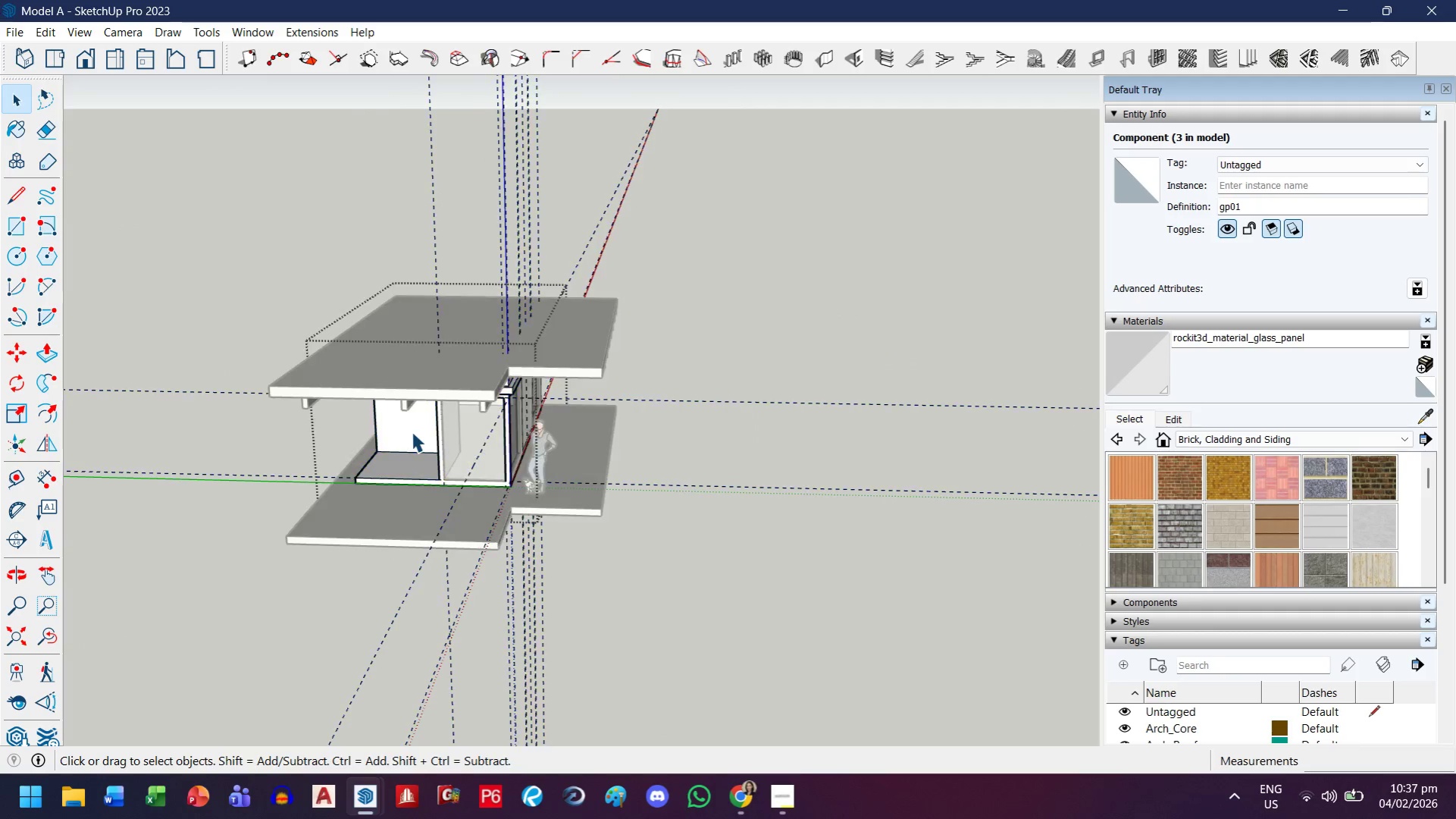 
triple_click([412, 432])
 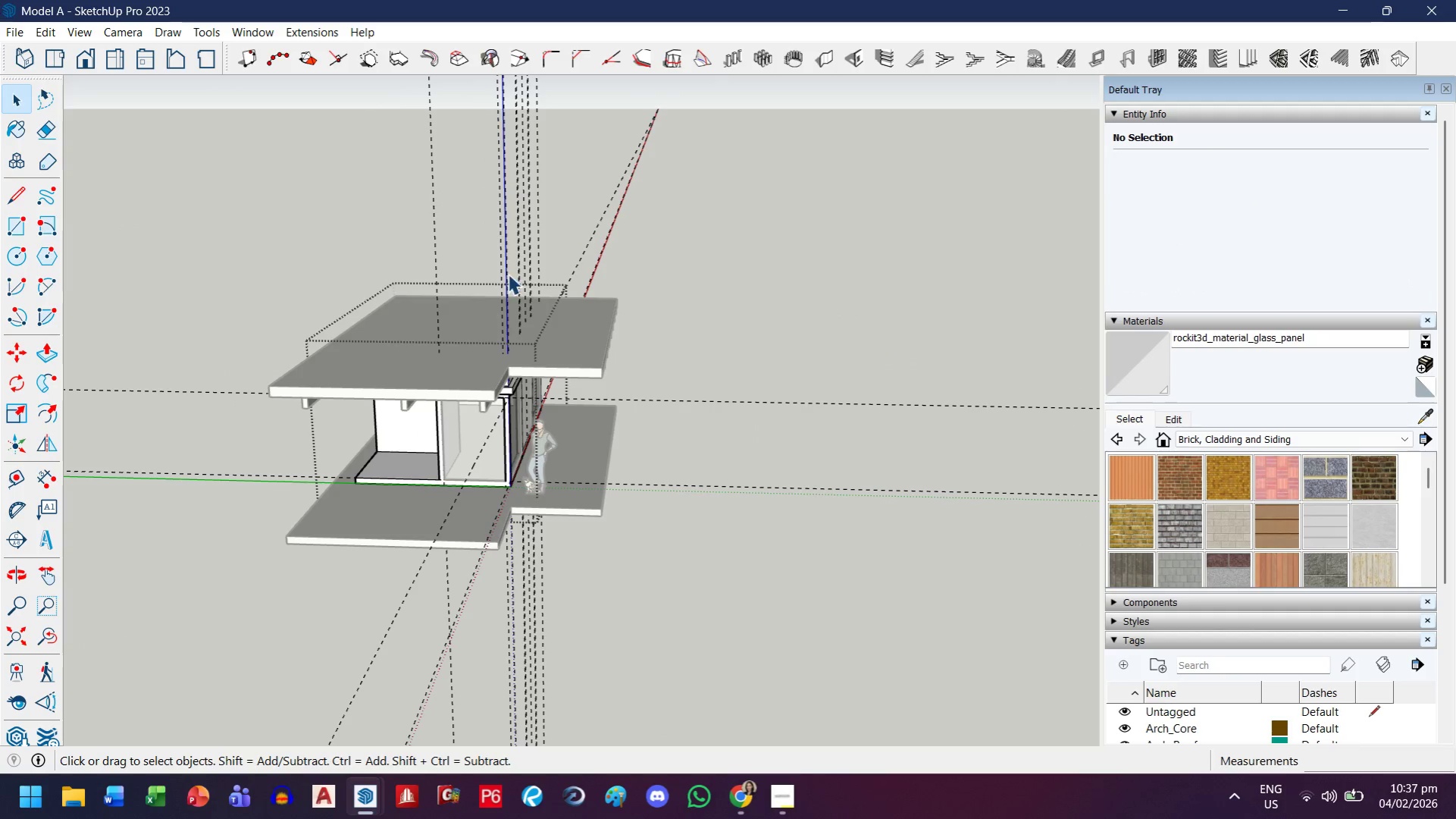 
key(E)
 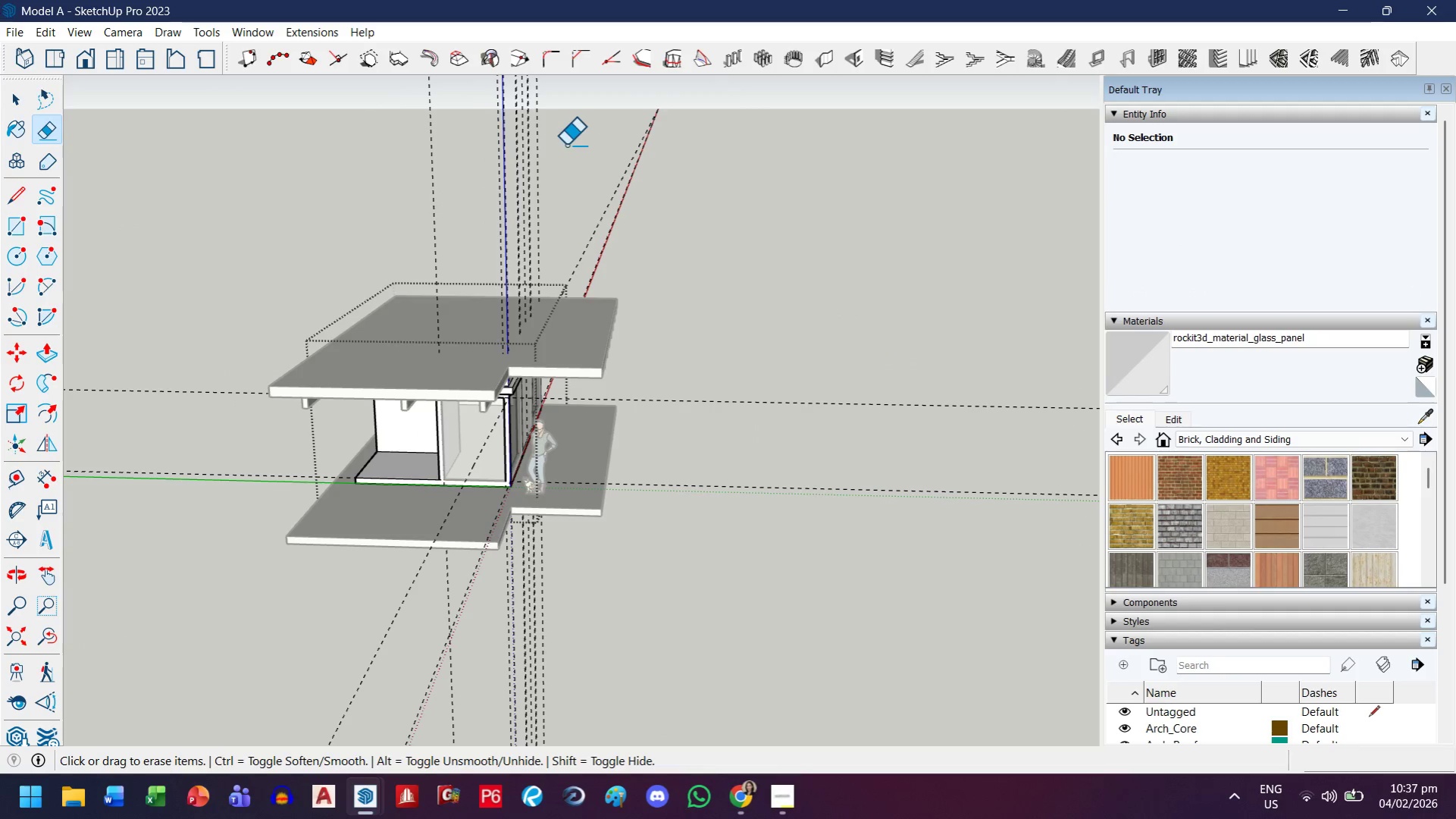 
left_click_drag(start_coordinate=[576, 145], to_coordinate=[389, 193])
 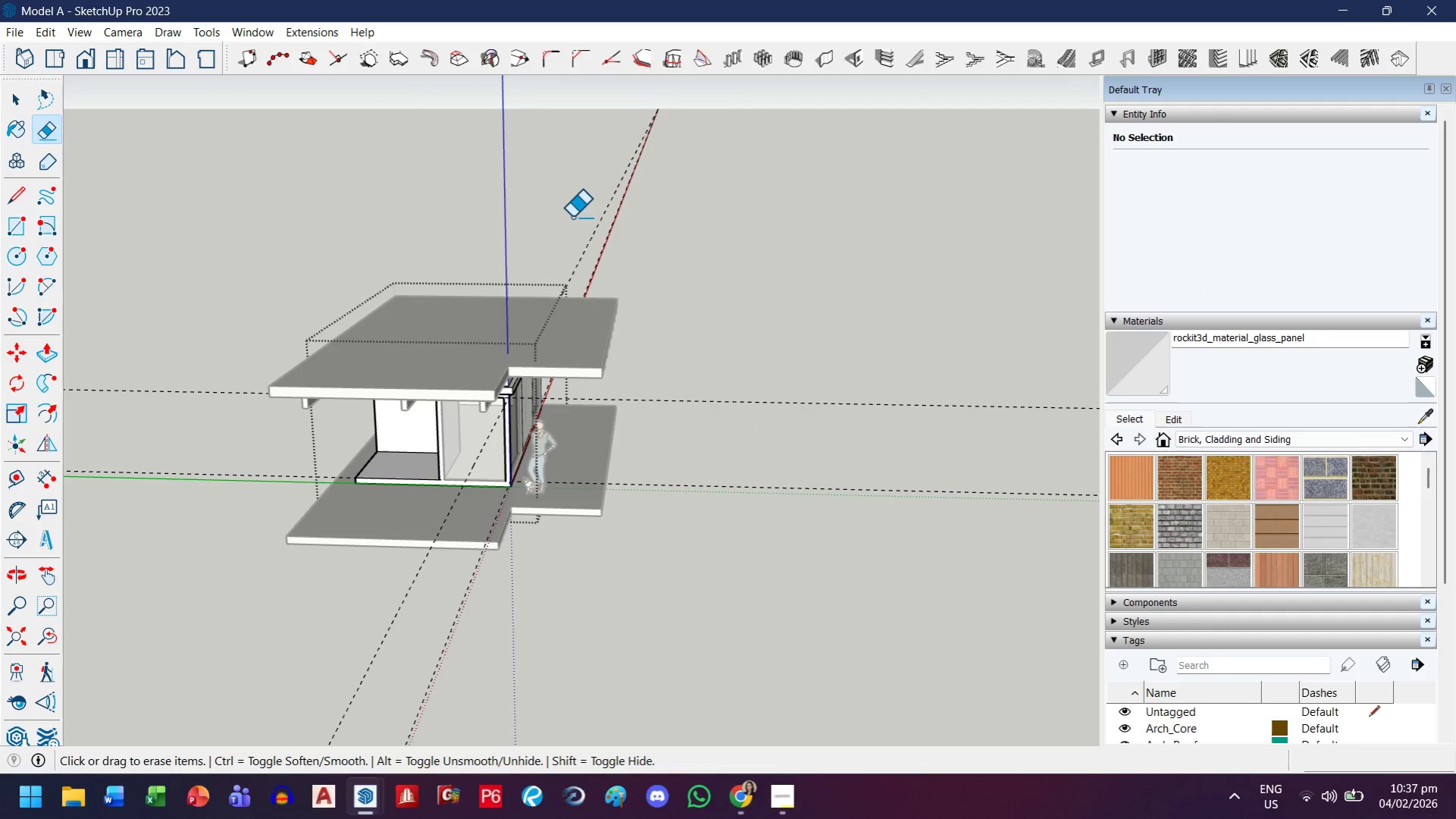 
left_click_drag(start_coordinate=[573, 217], to_coordinate=[822, 576])
 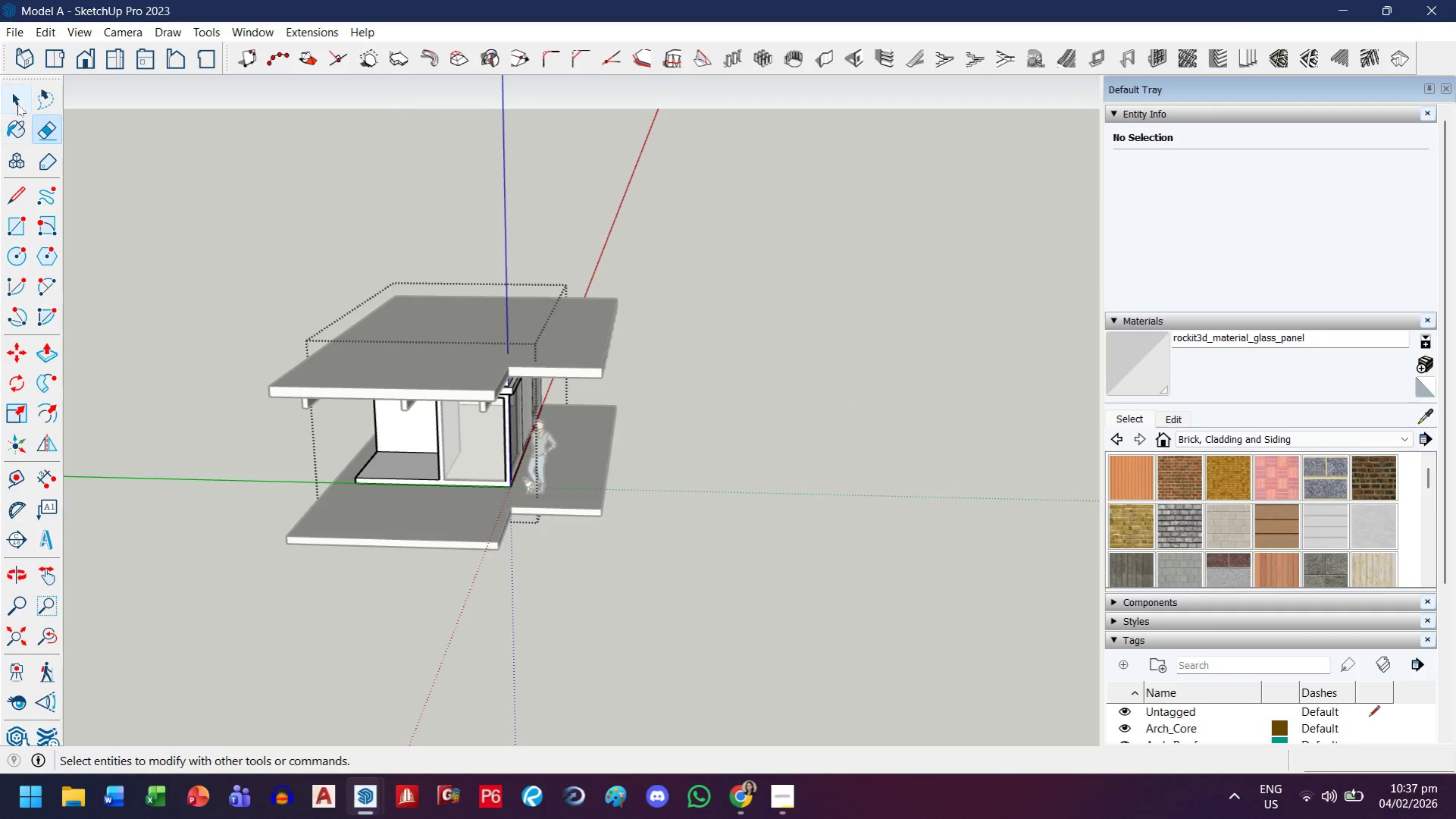 
double_click([493, 227])
 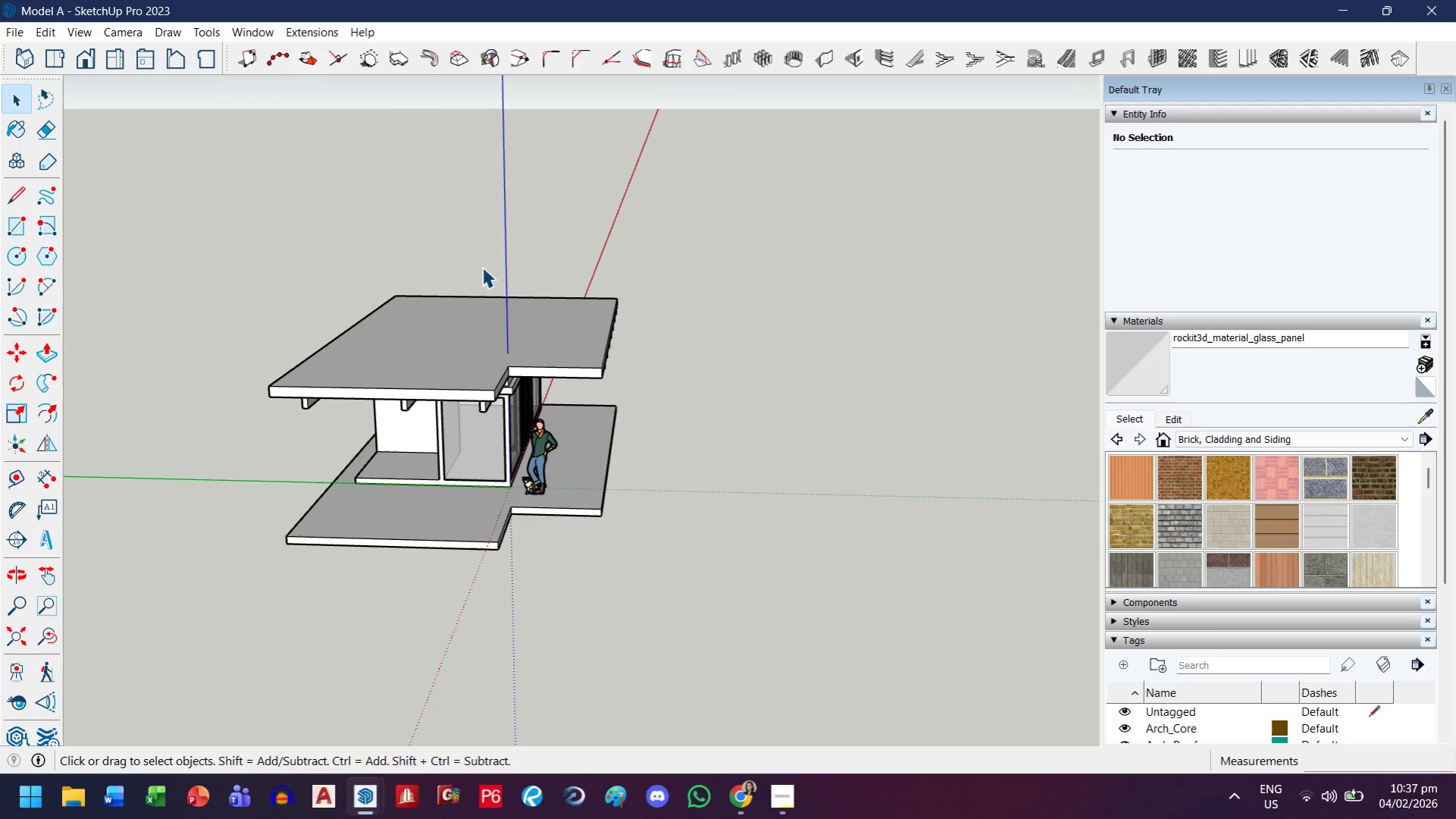 
key(Escape)
 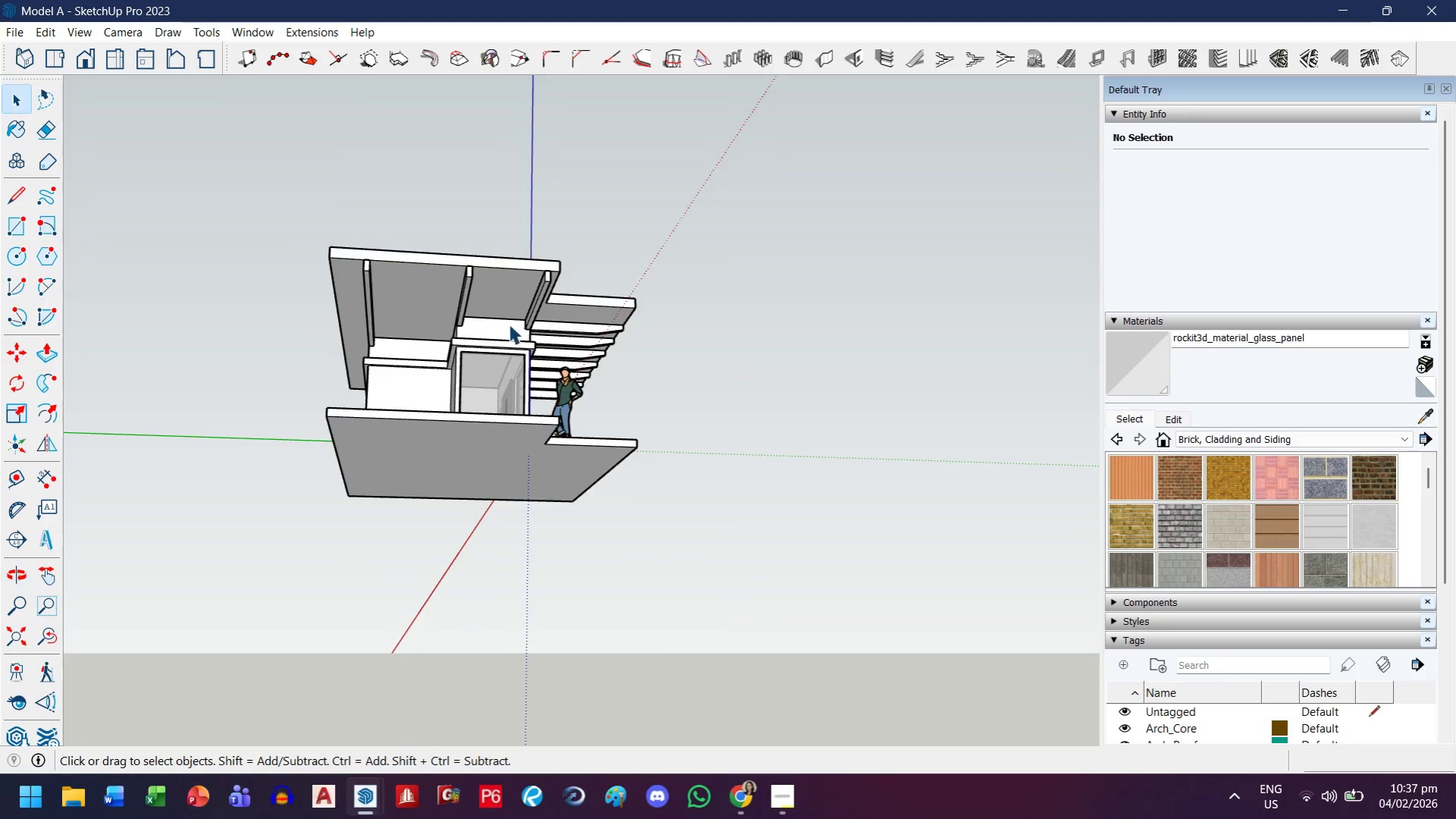 
scroll: coordinate [486, 467], scroll_direction: up, amount: 8.0
 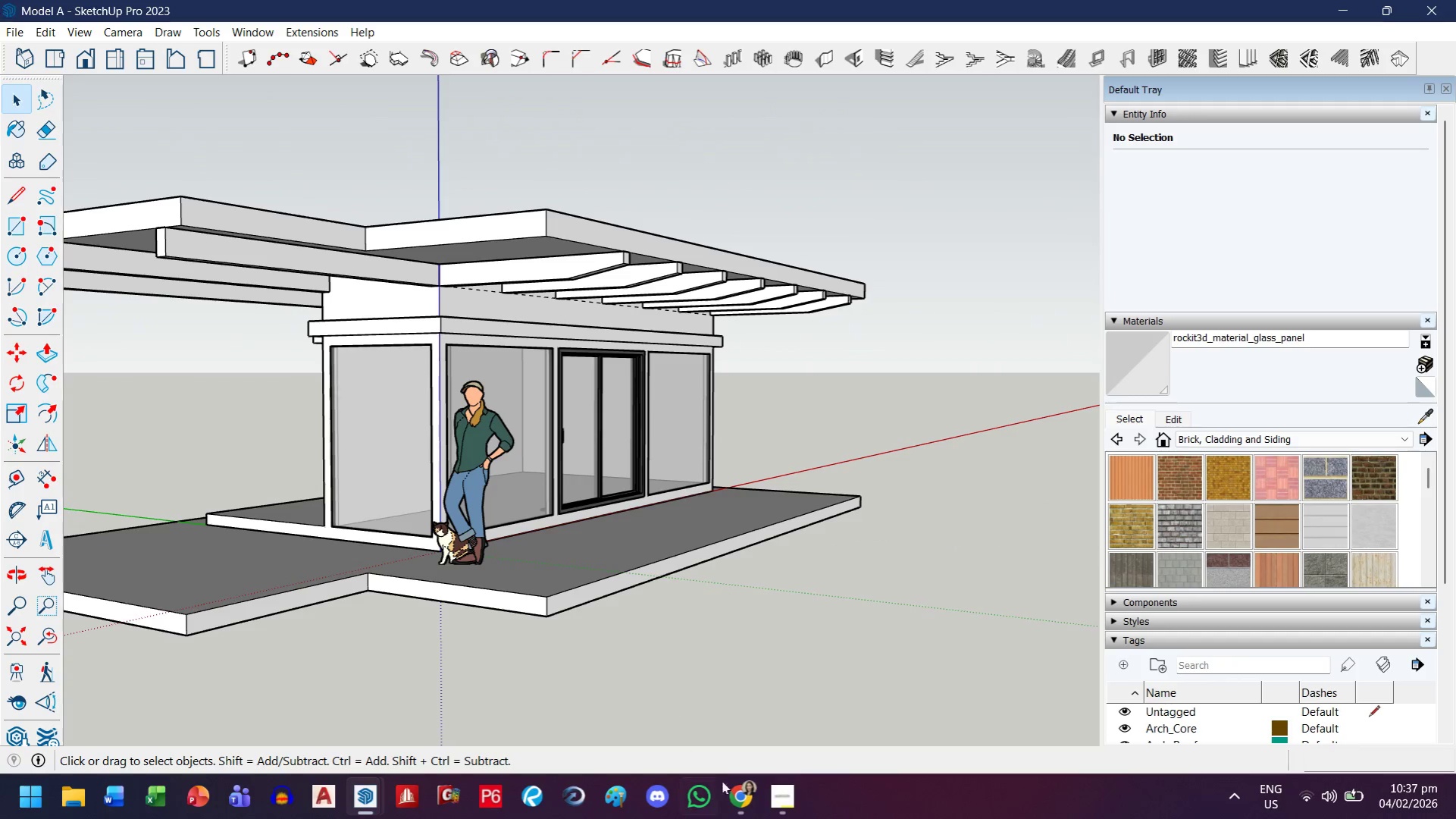 
left_click([747, 799])
 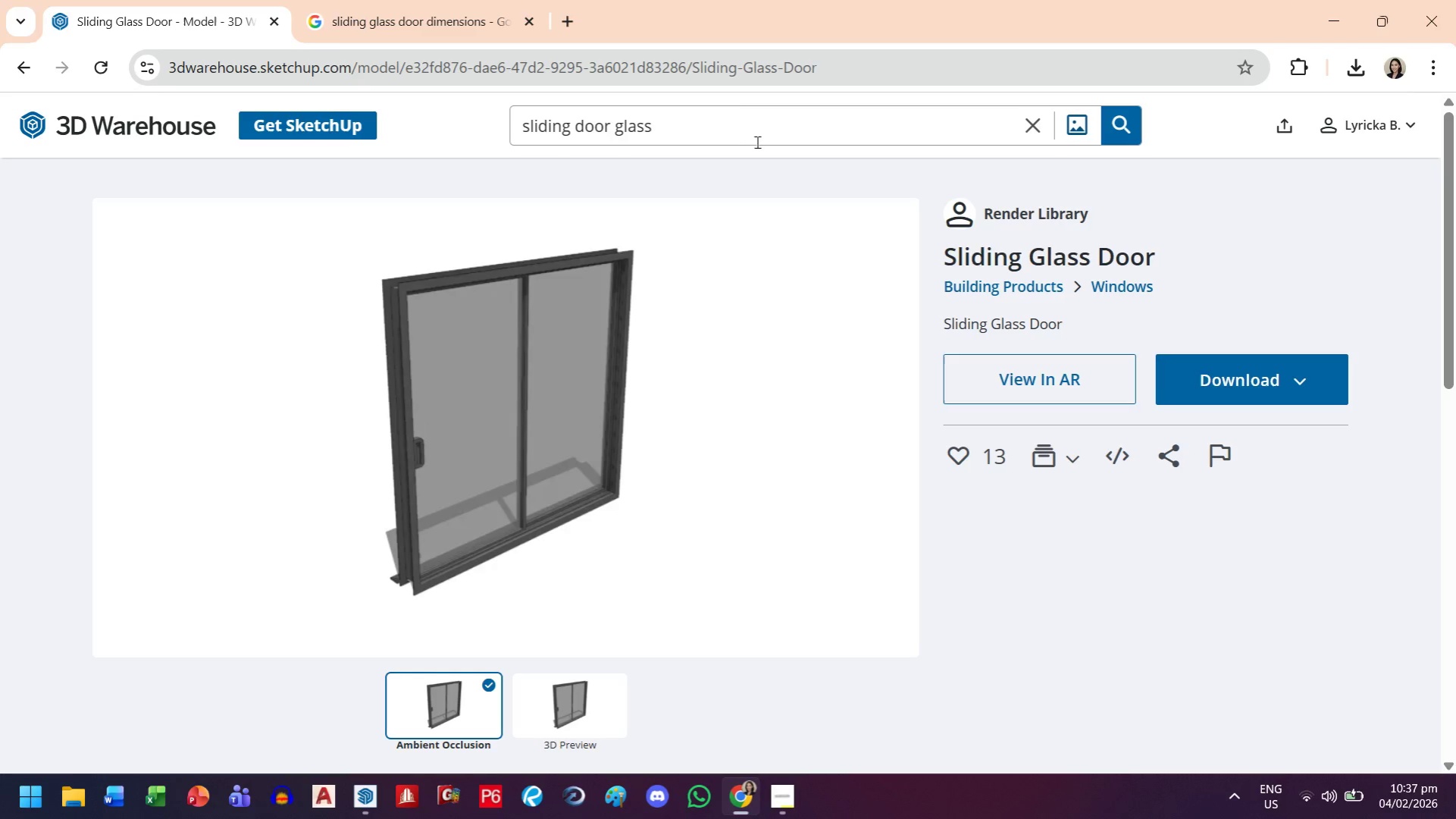 
left_click_drag(start_coordinate=[759, 132], to_coordinate=[479, 132])
 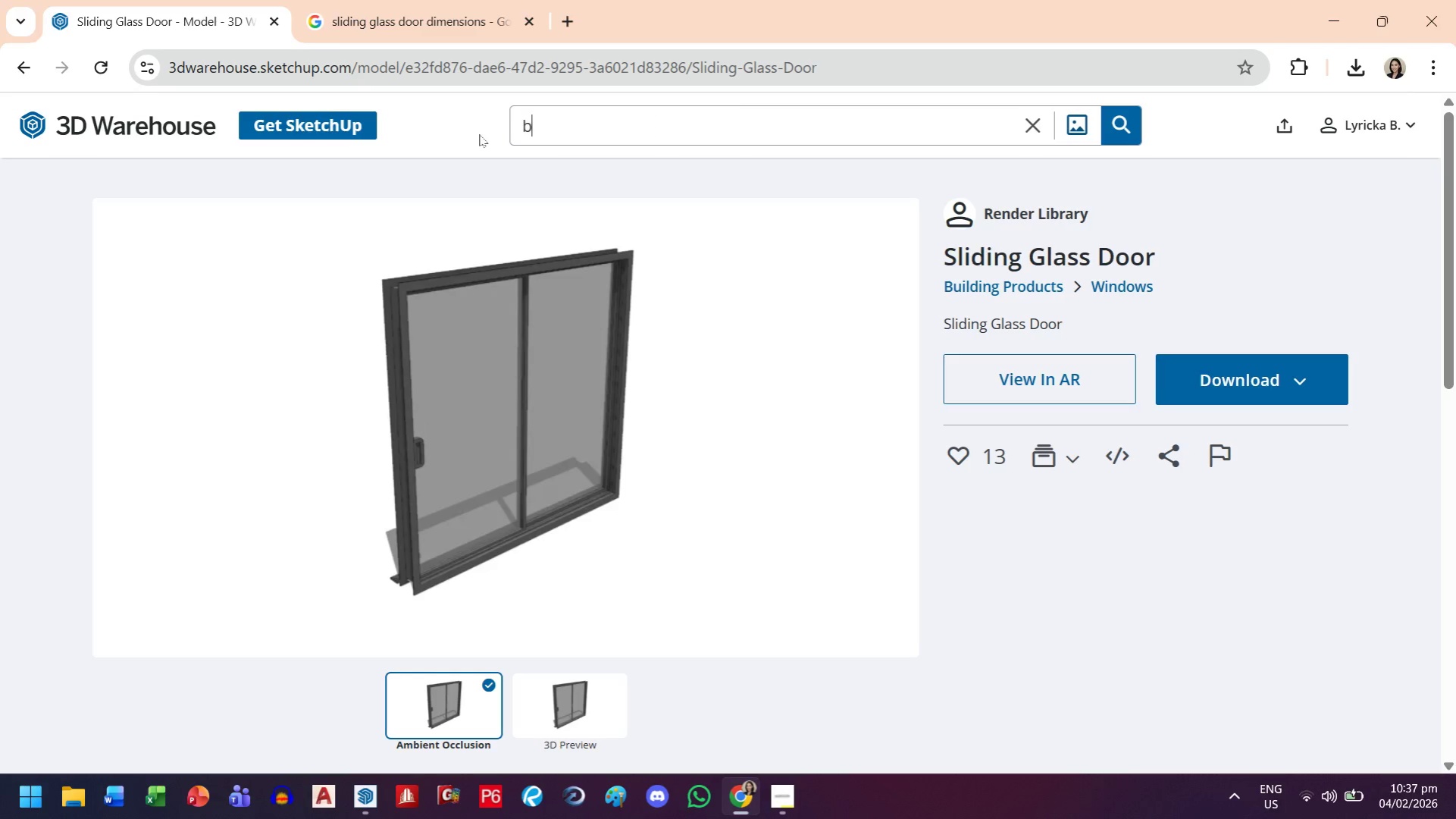 
type(black door)
 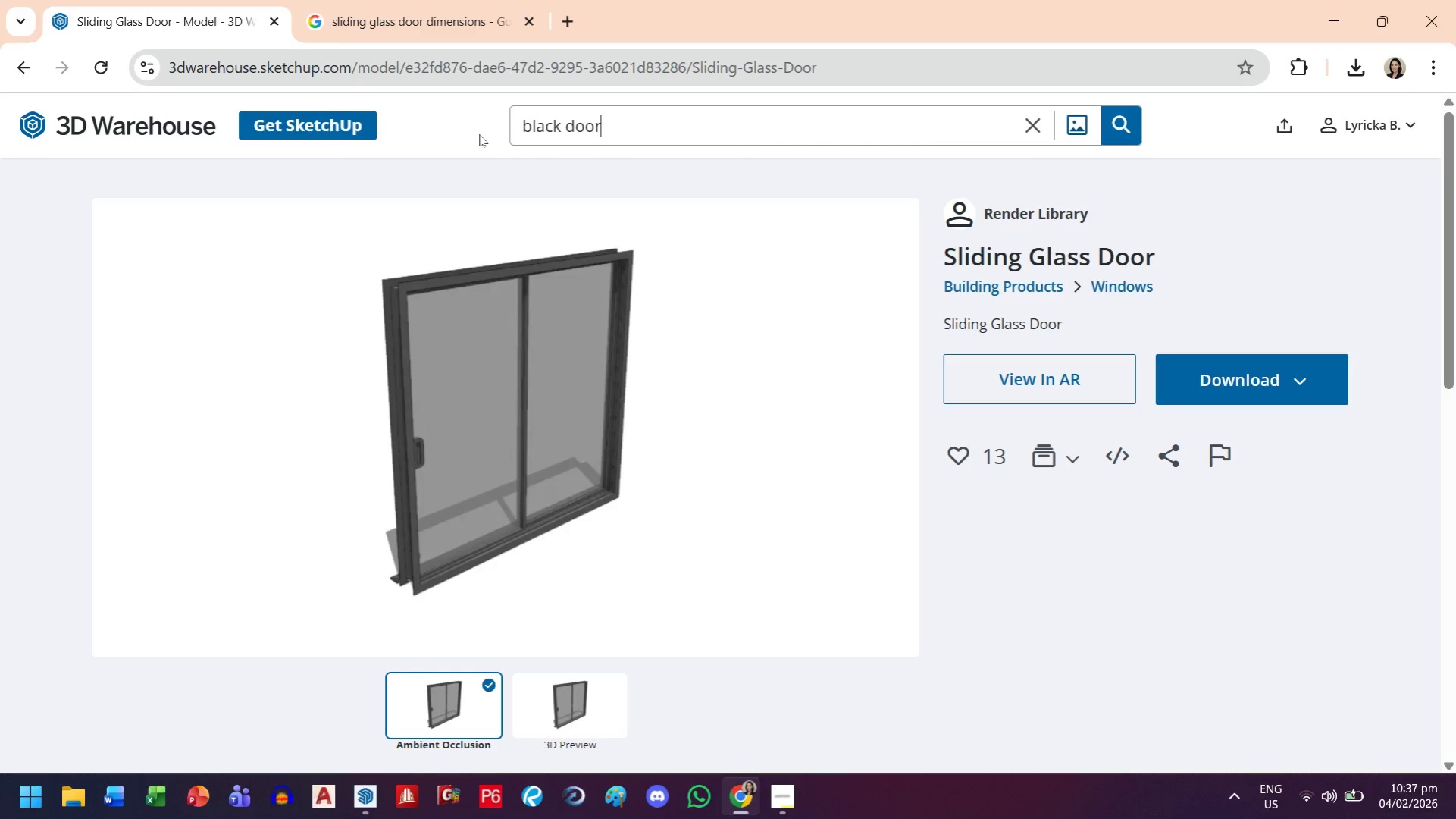 
key(Enter)
 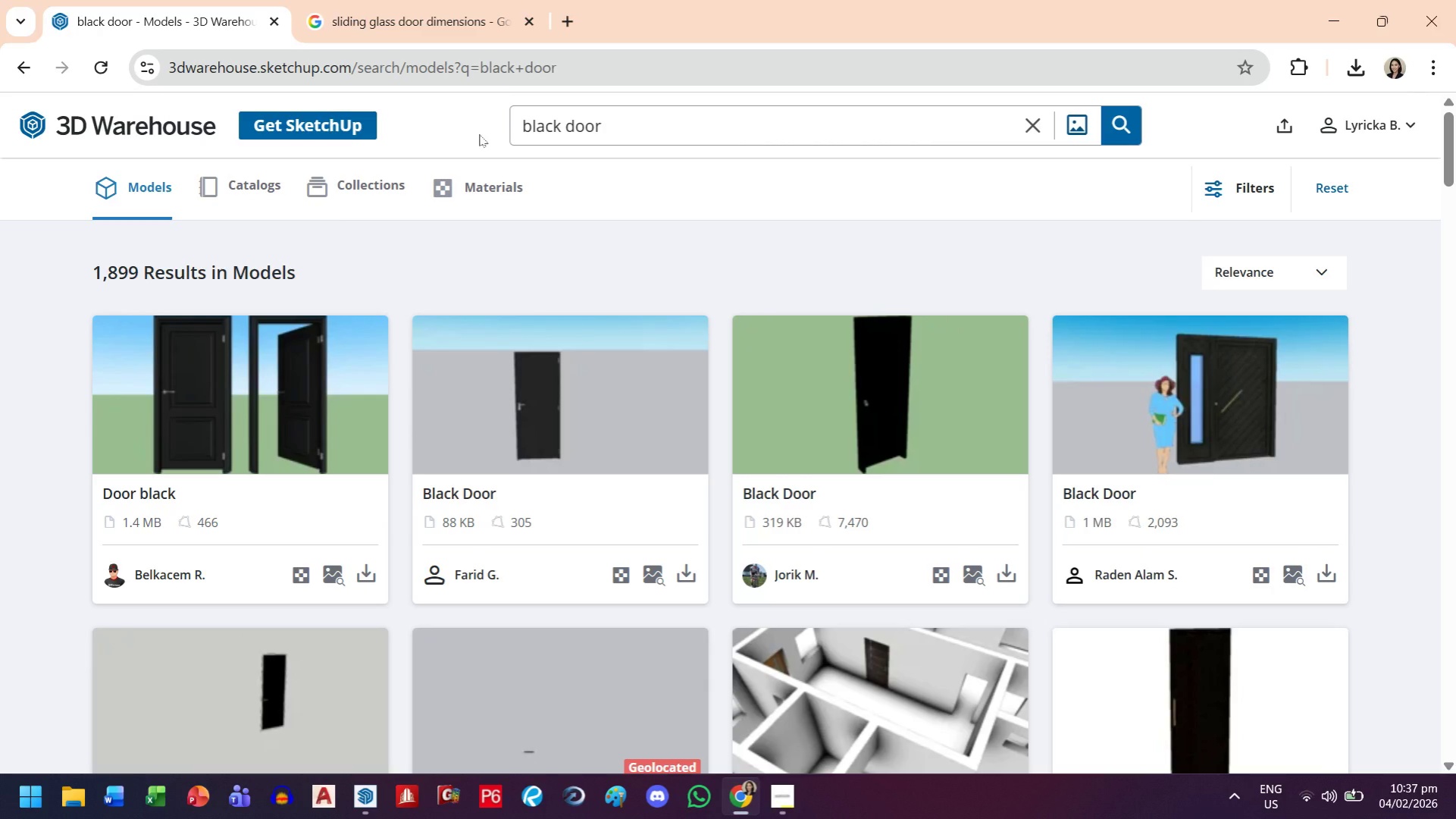 
wait(8.23)
 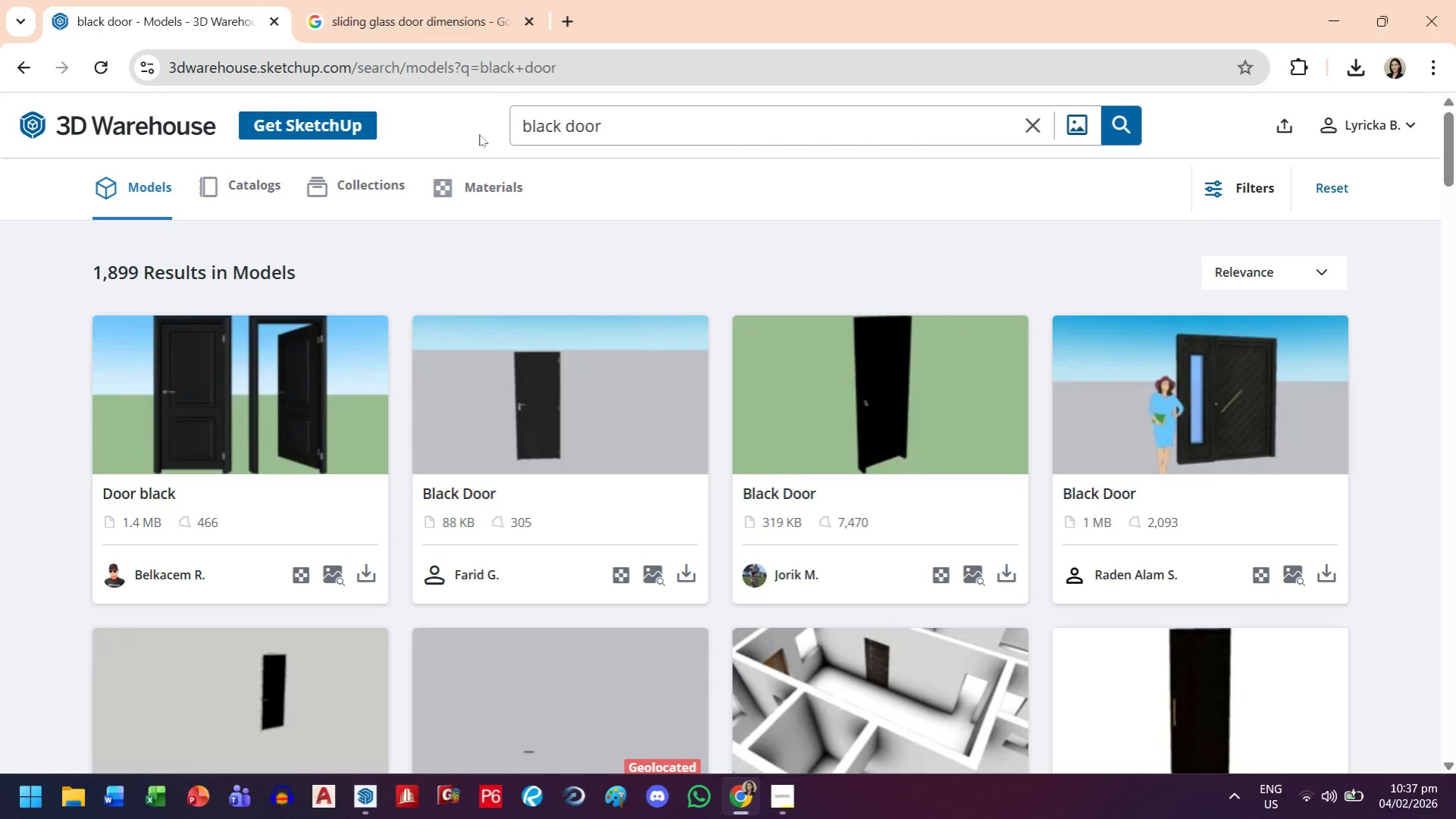 
left_click([631, 432])
 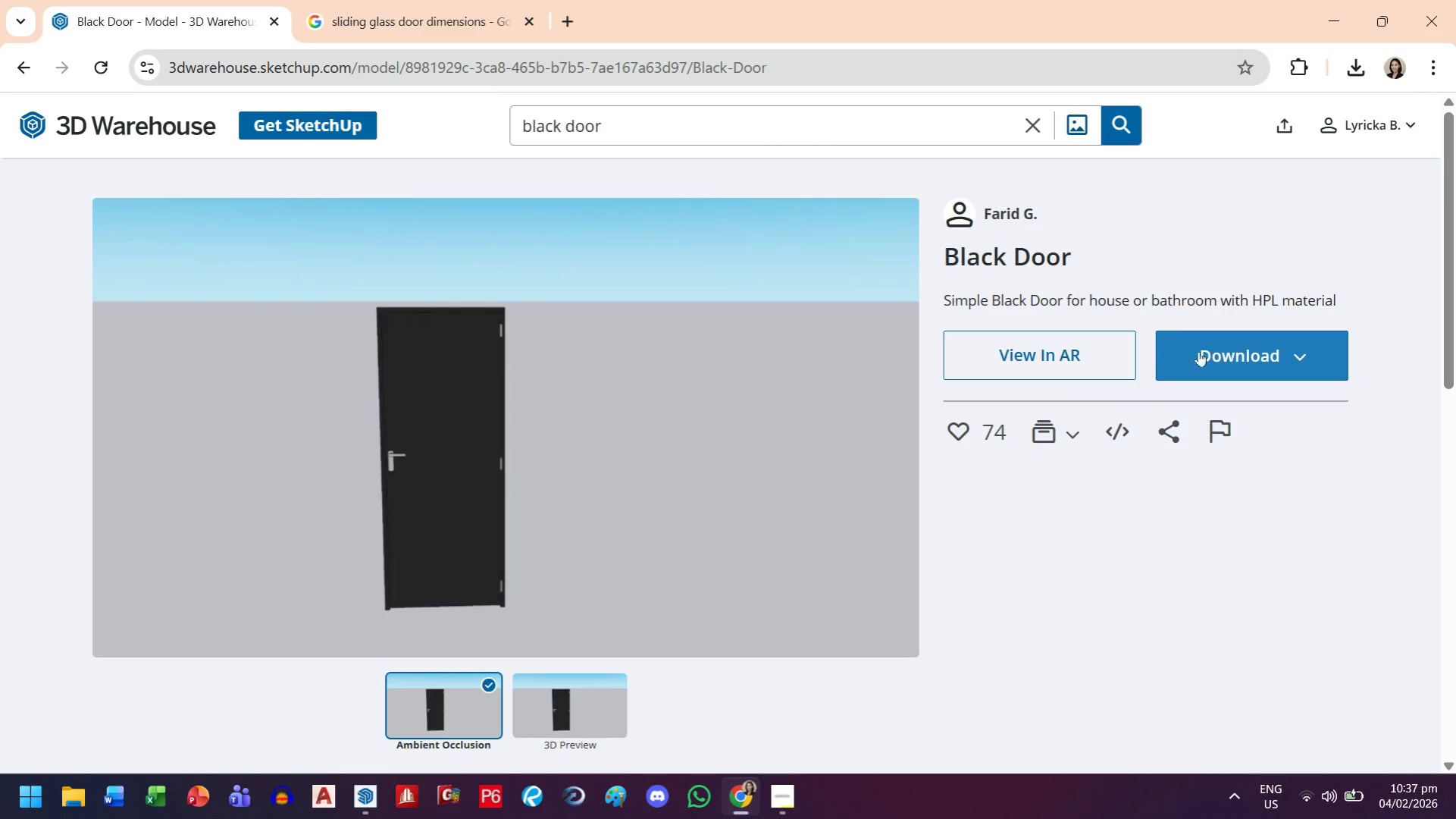 
left_click([1226, 362])
 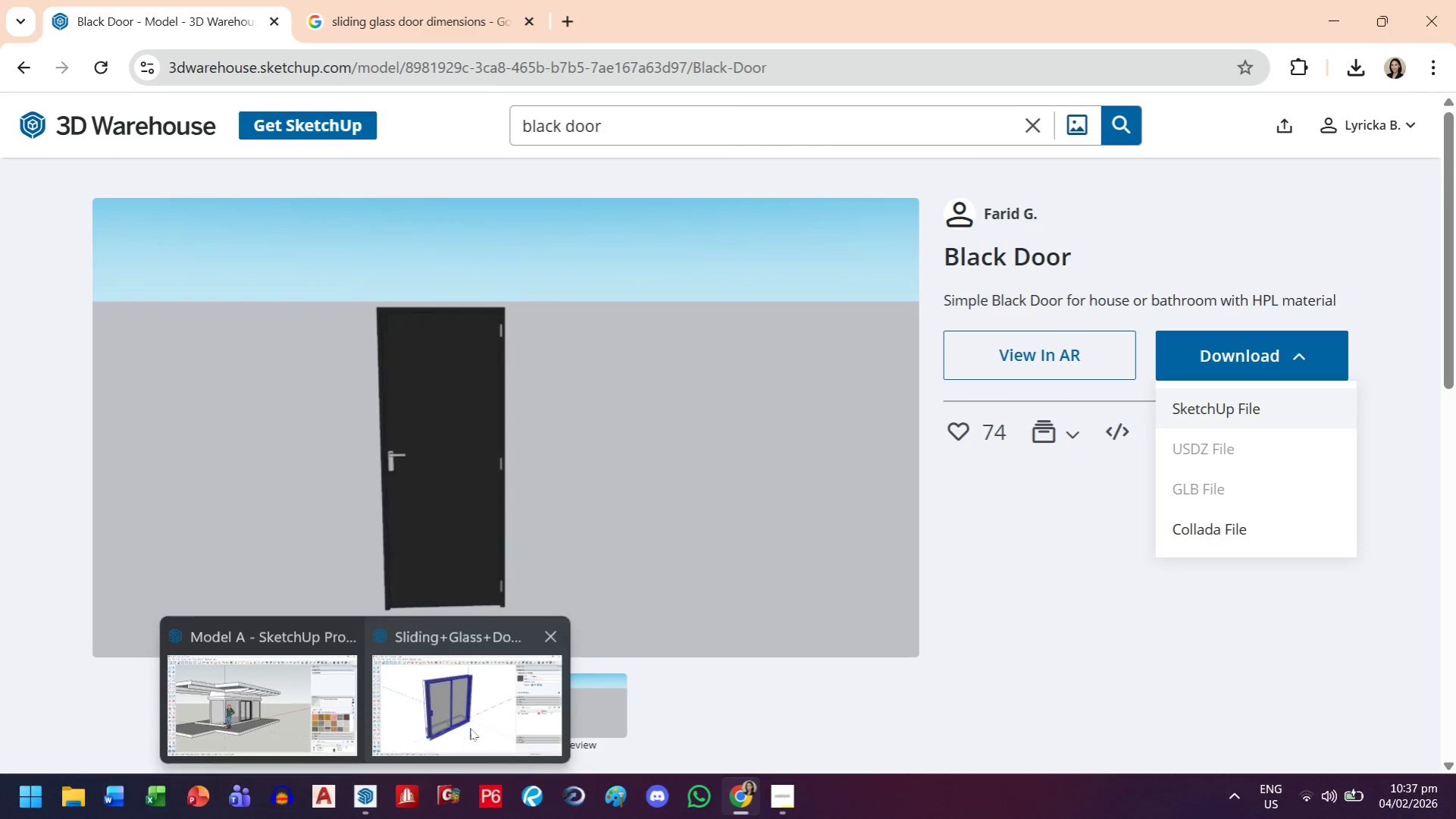 
left_click([551, 639])
 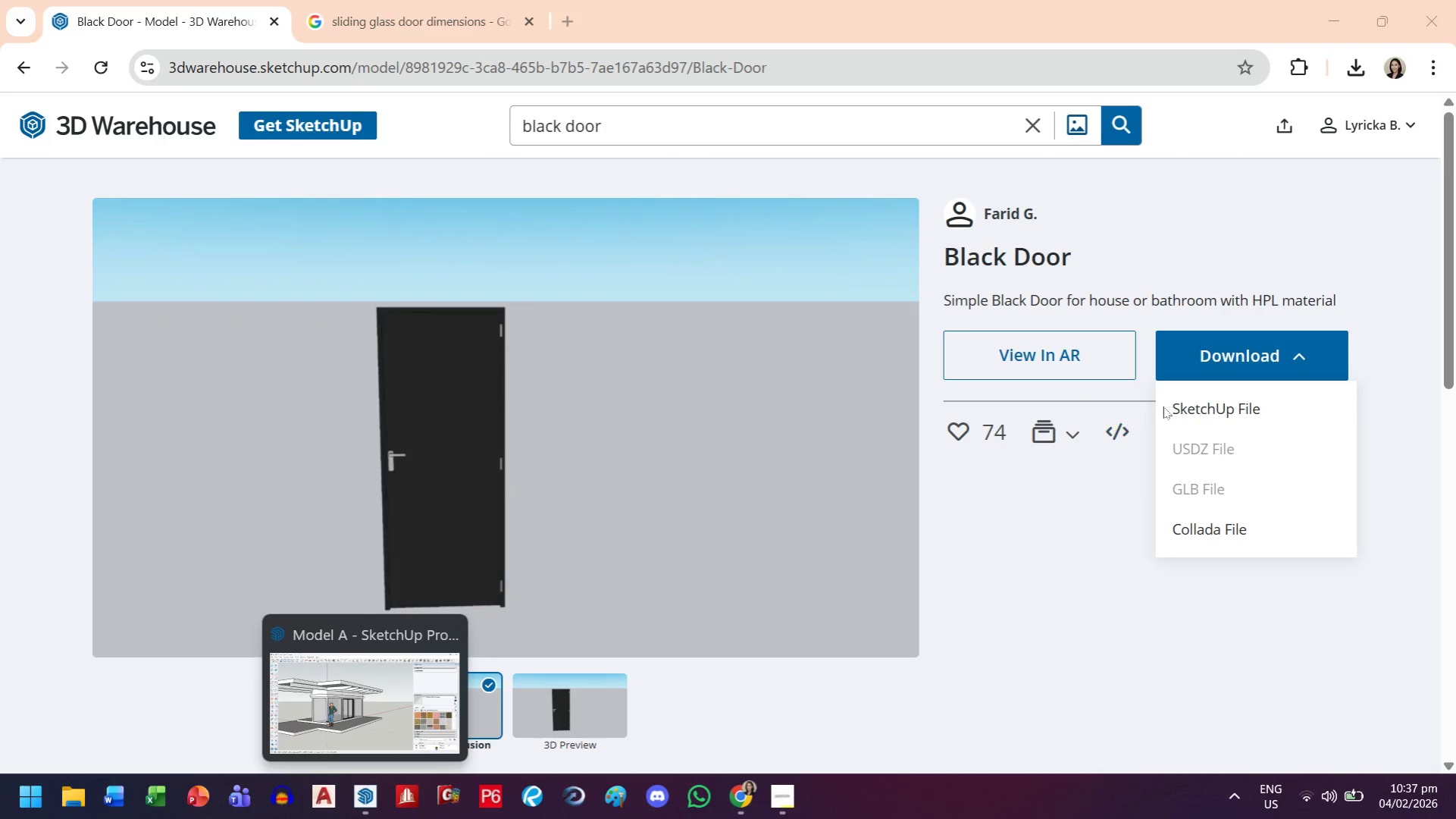 
left_click([1198, 412])
 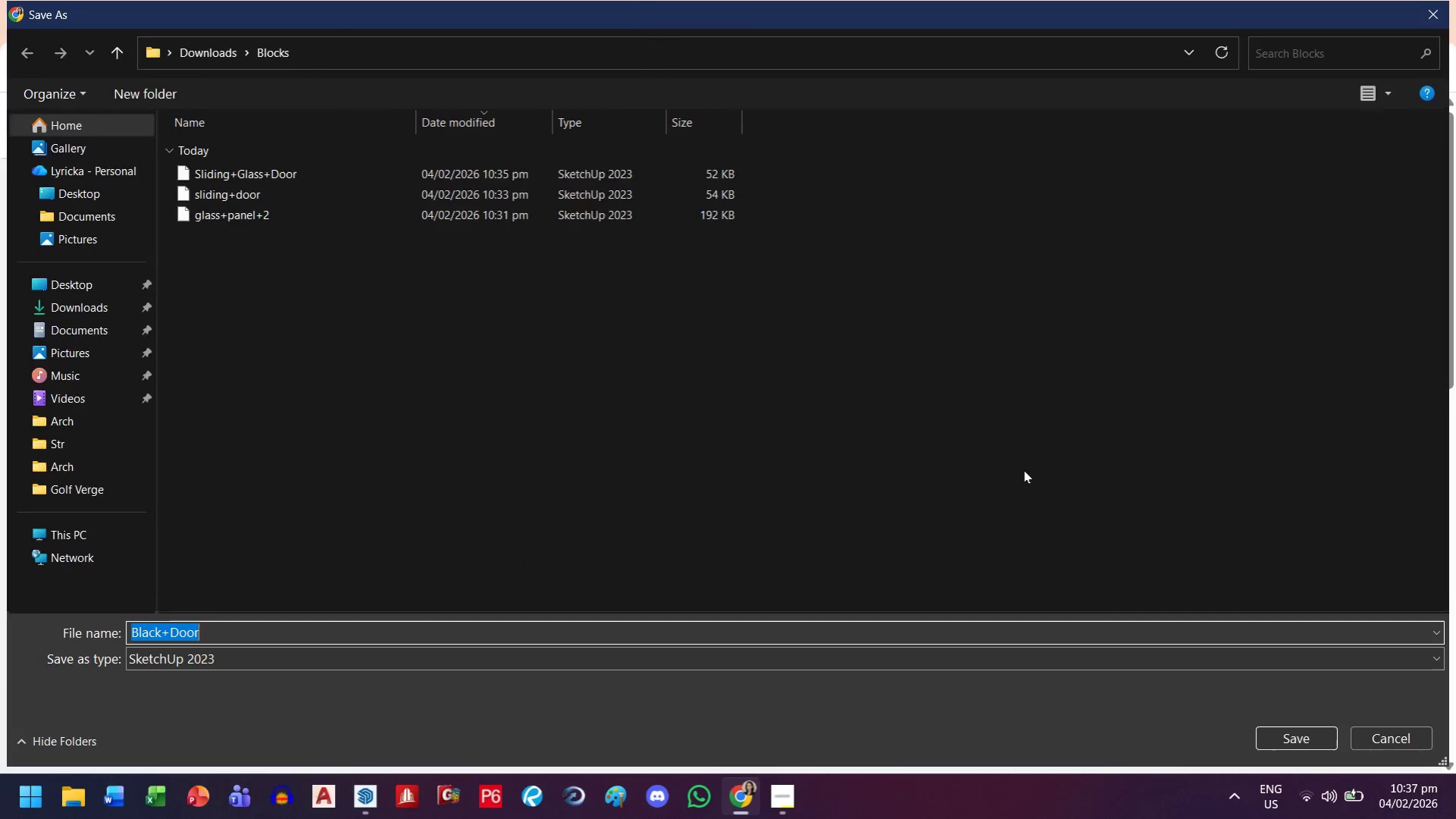 
key(Enter)
 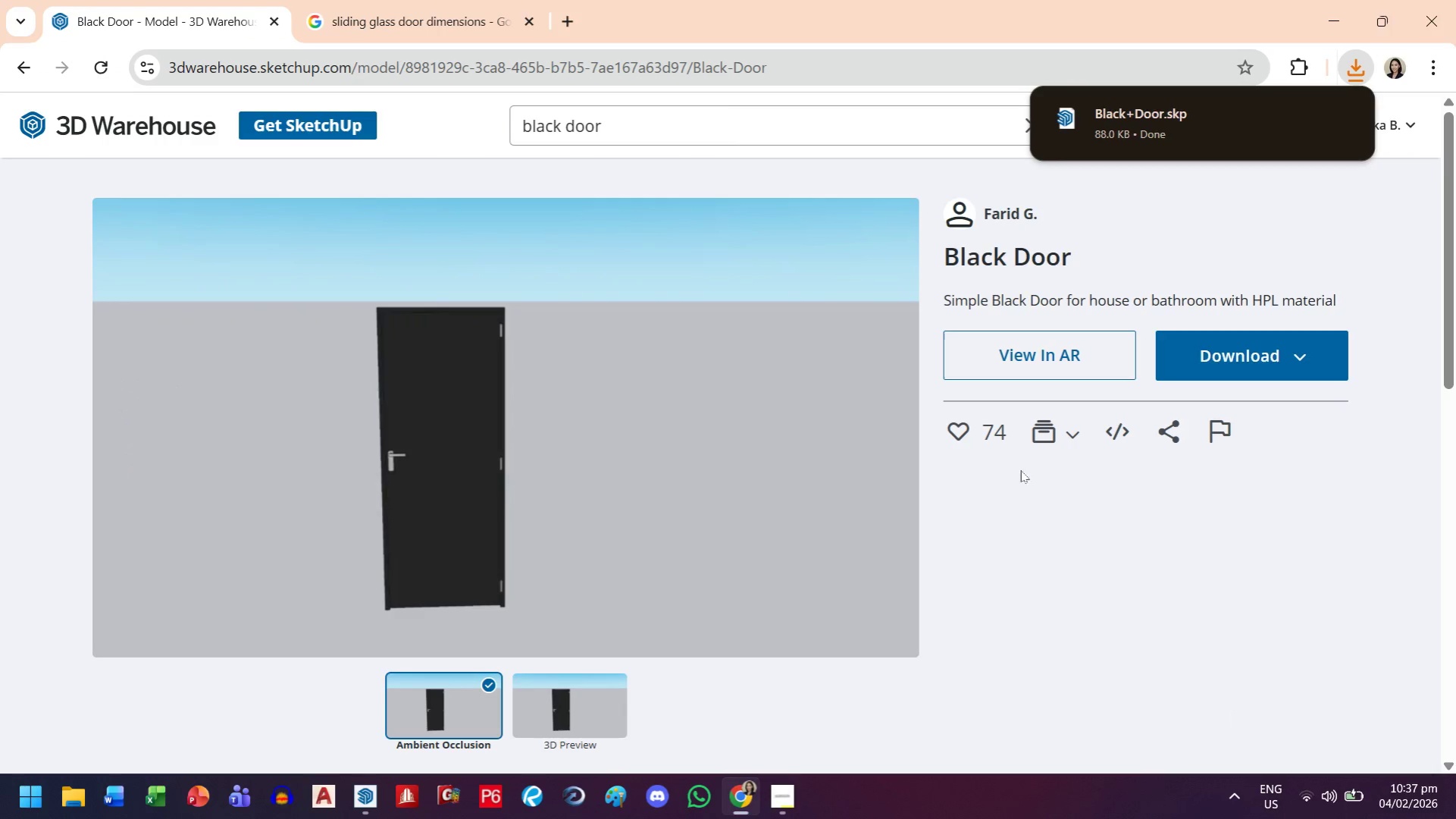 
left_click([1112, 115])
 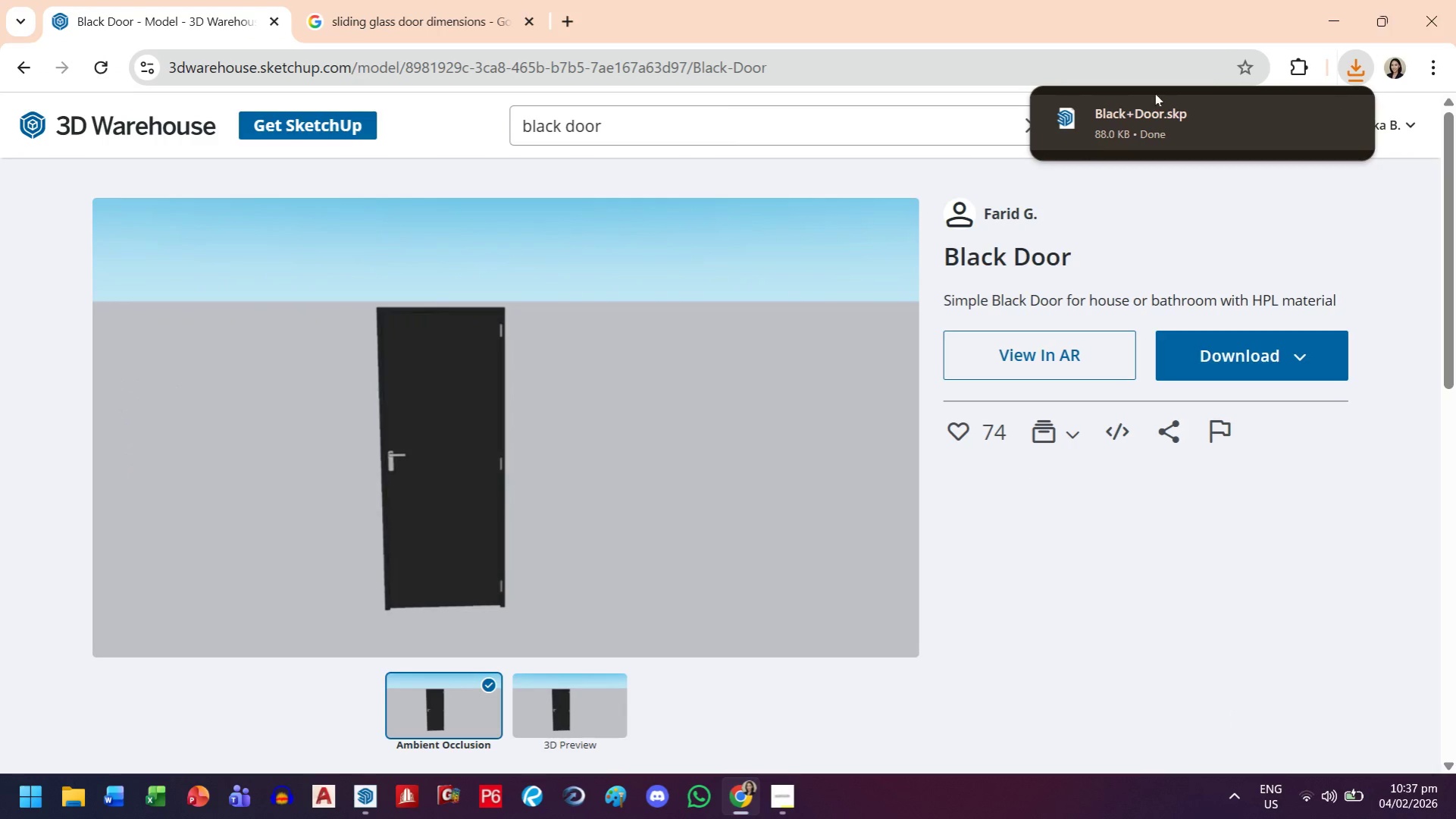 
left_click([1173, 117])
 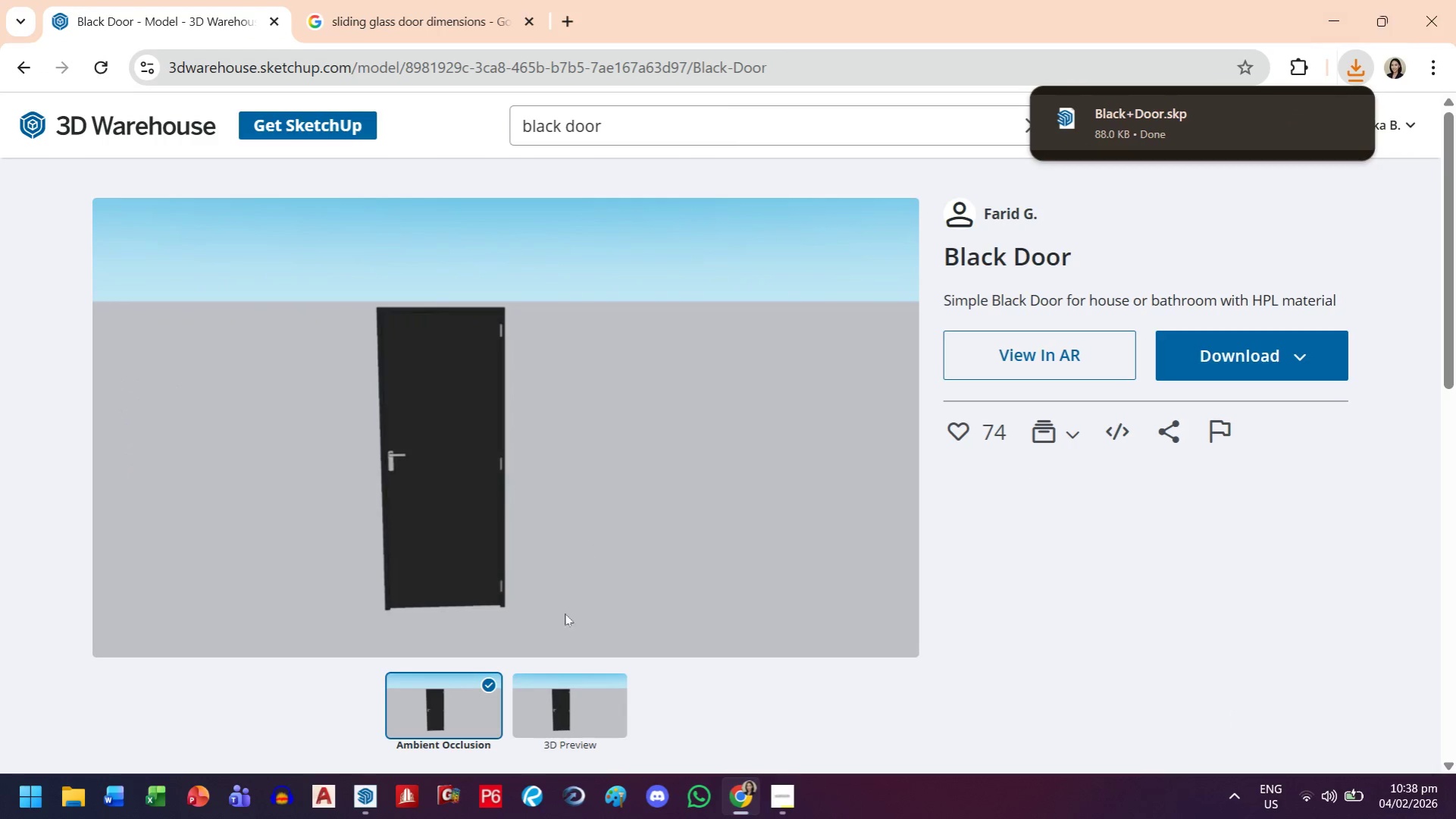 
mouse_move([382, 781])
 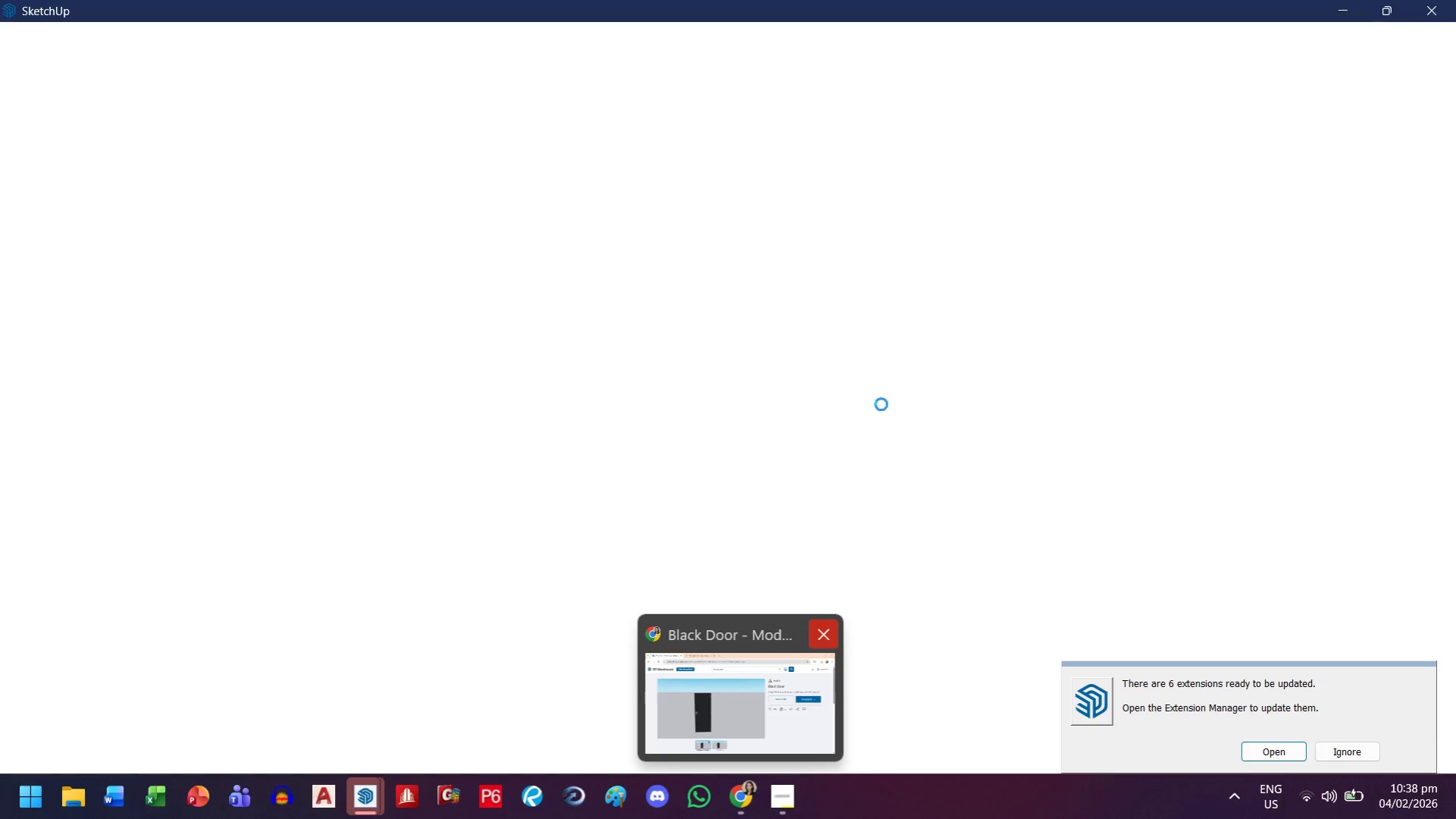 
wait(11.82)
 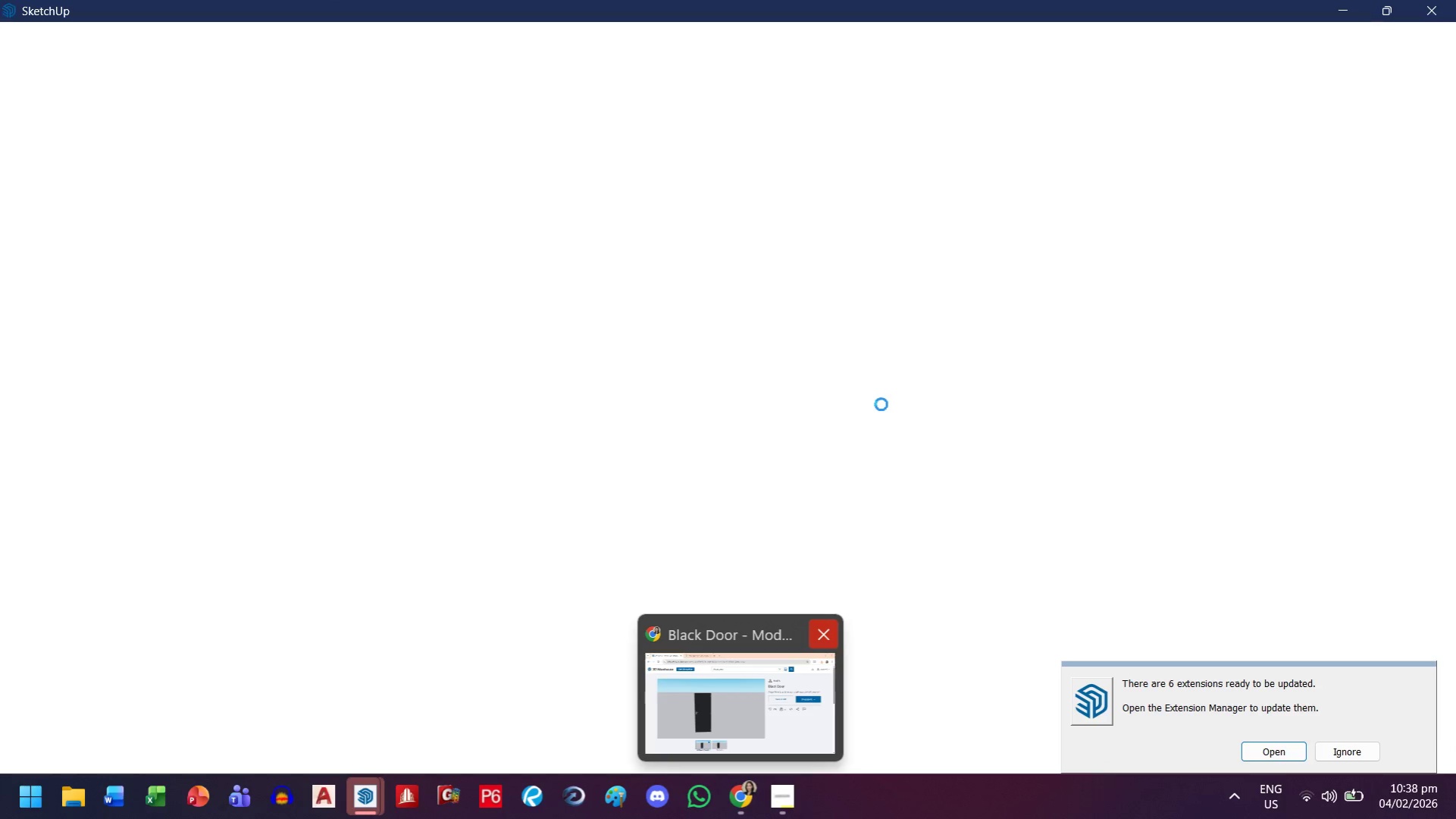 
left_click([645, 642])
 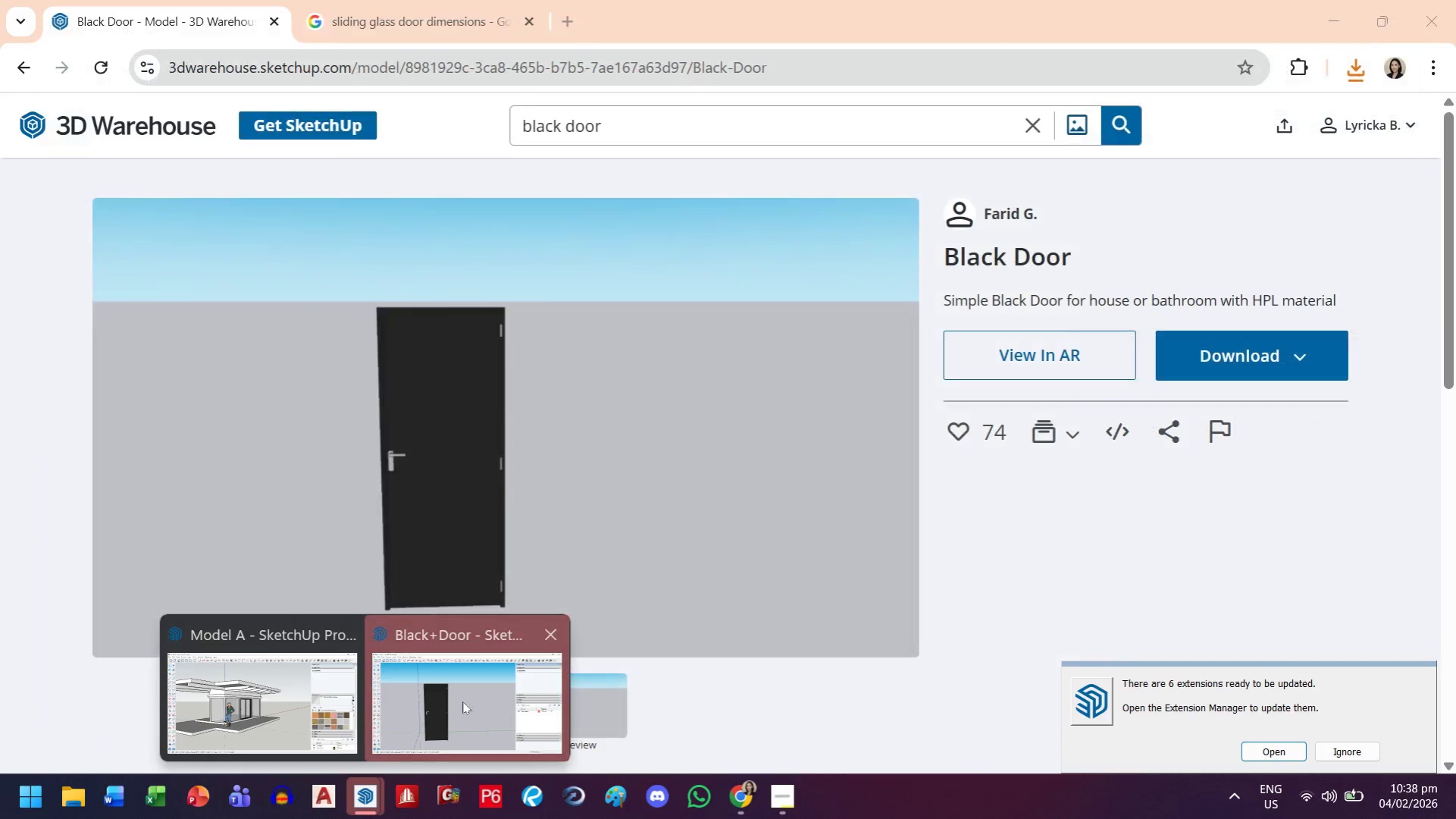 
left_click([461, 701])
 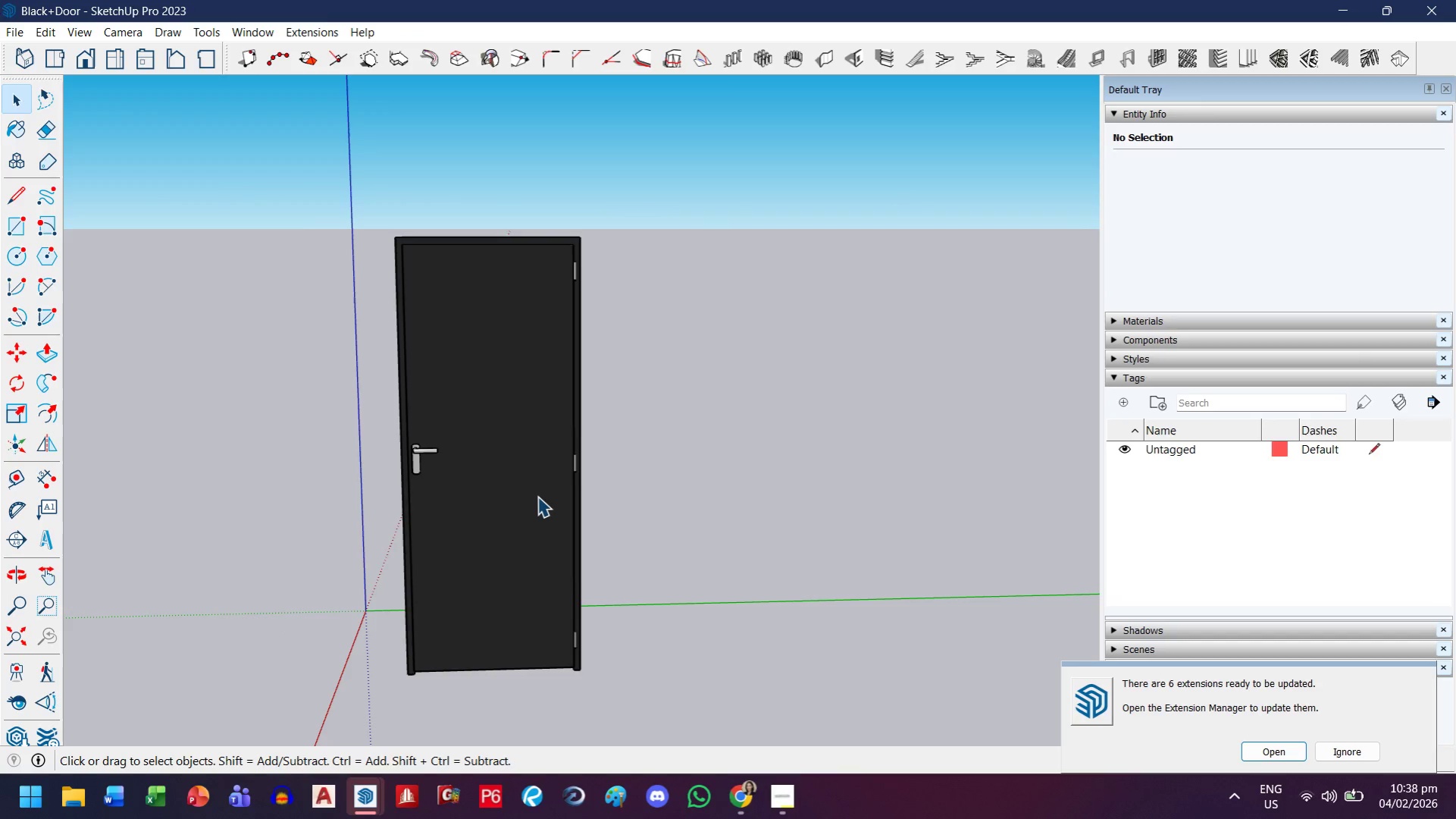 
left_click([537, 497])
 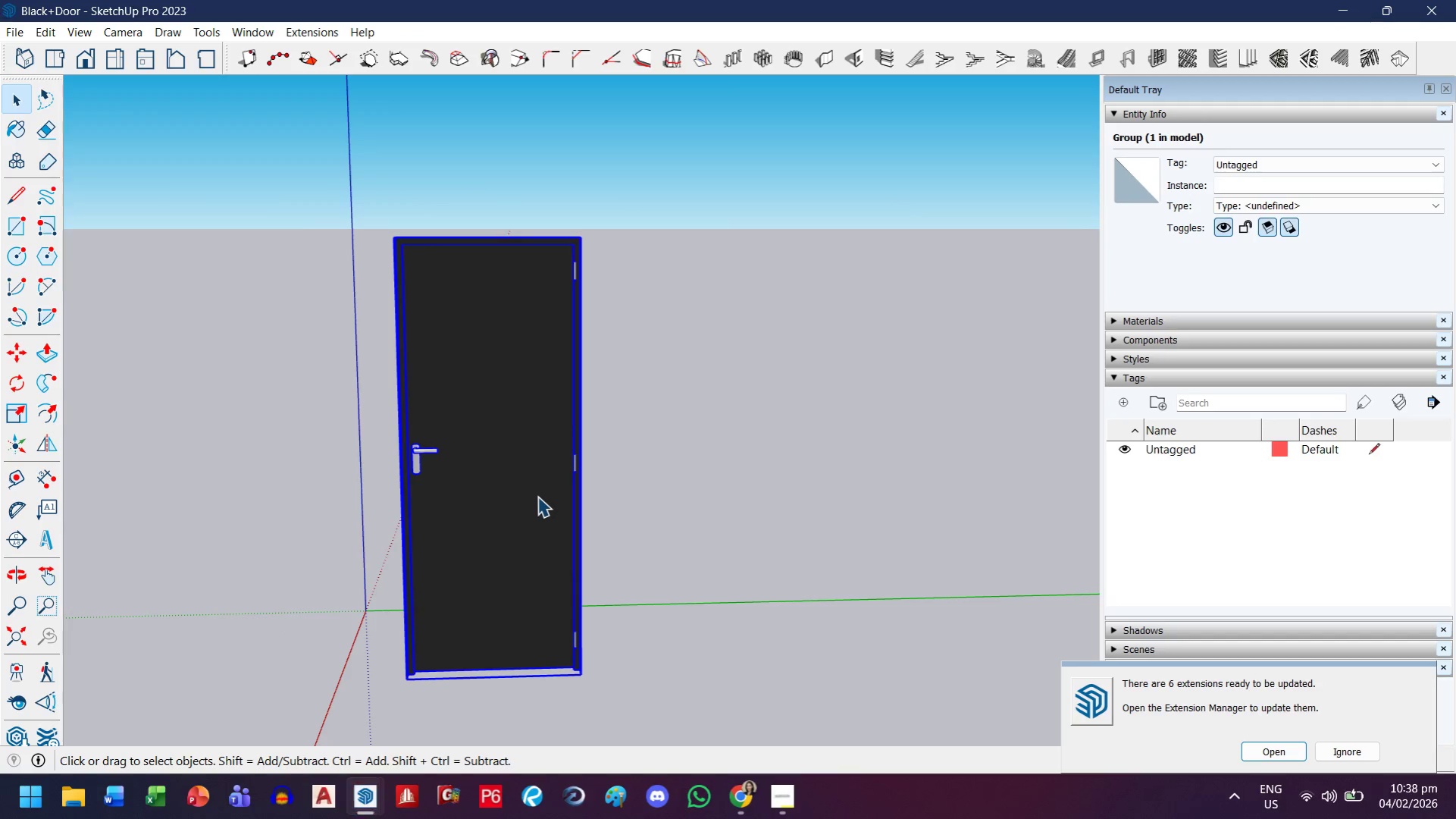 
key(Control+ControlLeft)
 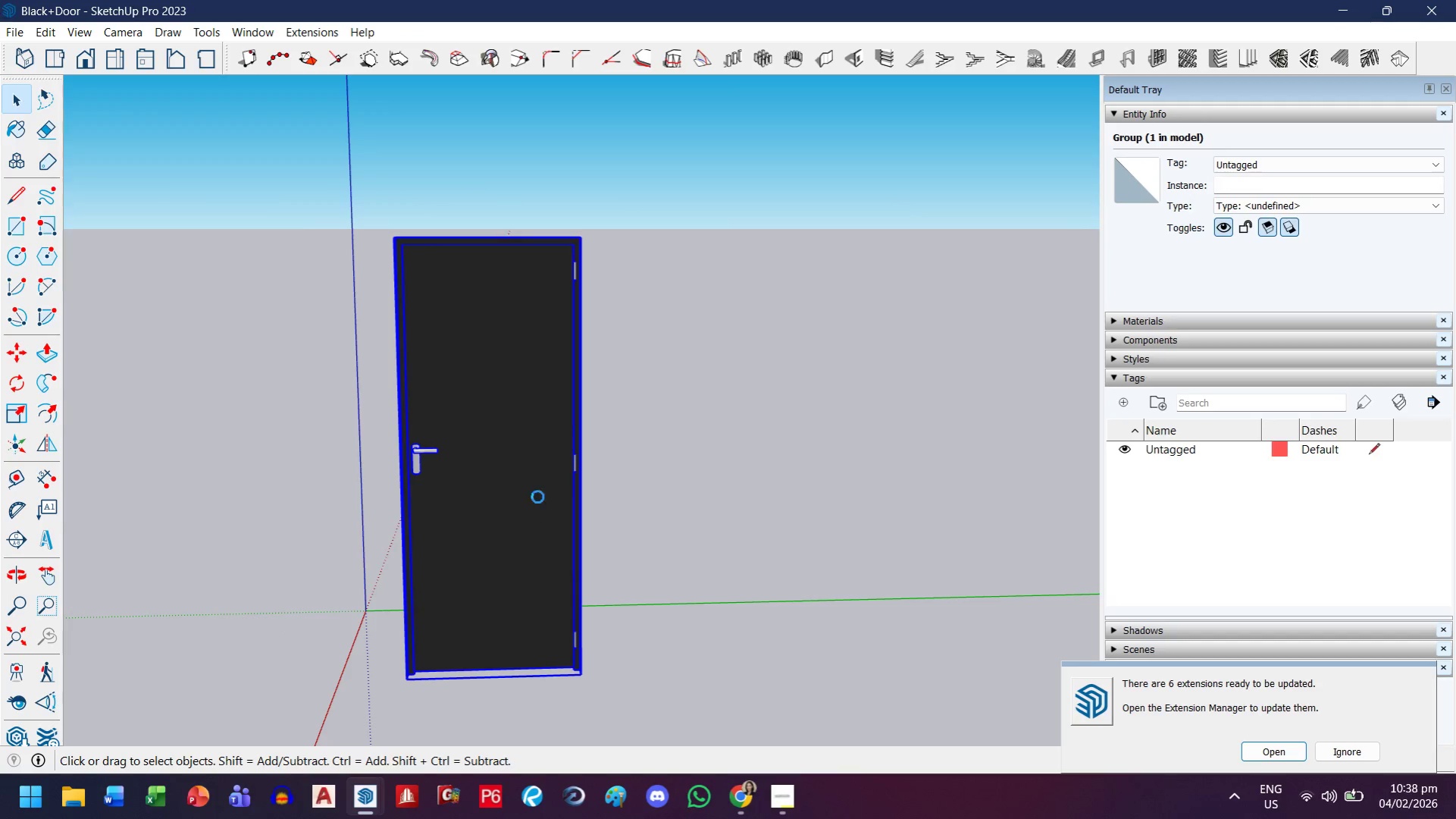 
key(Control+C)
 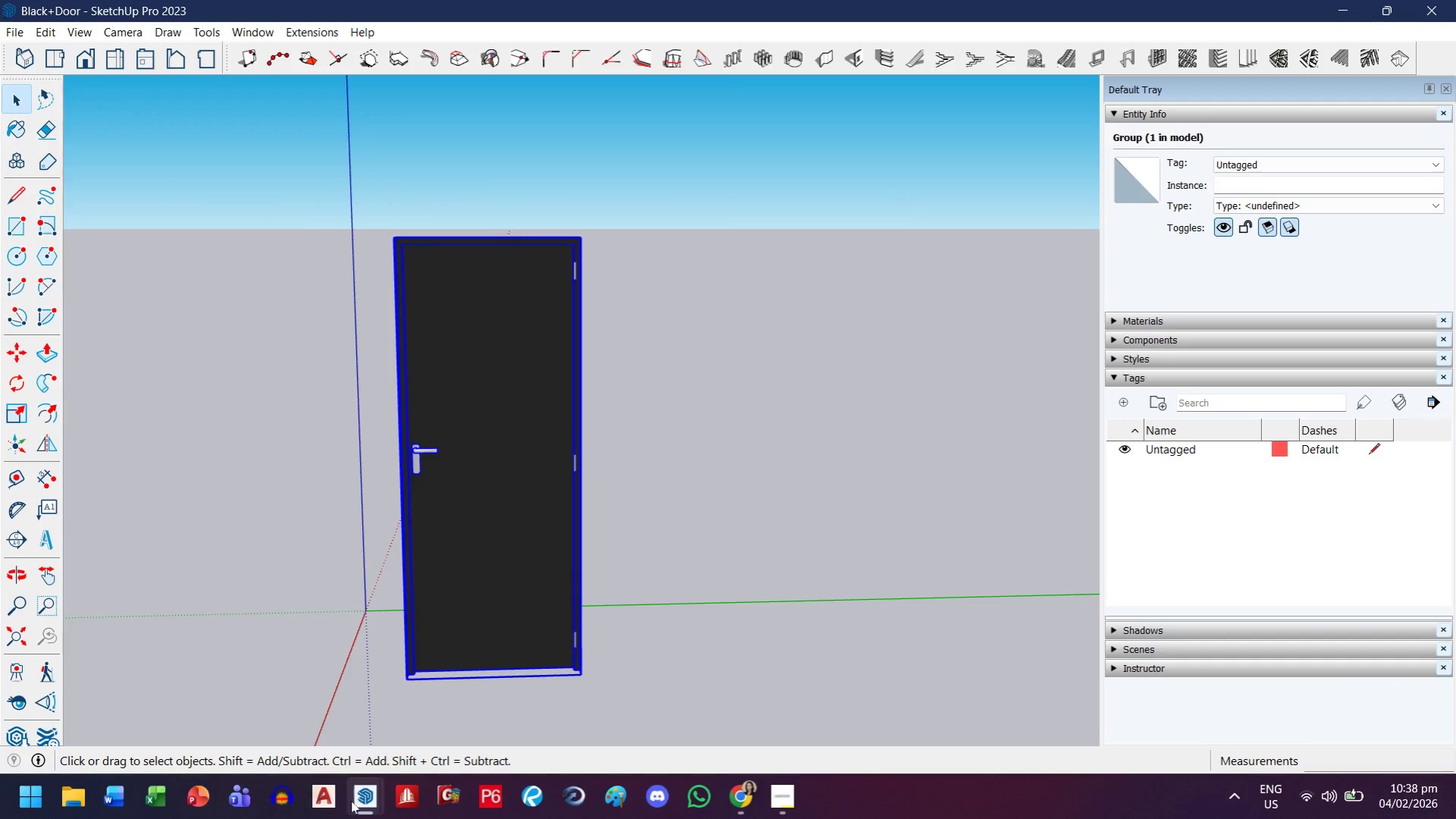 
double_click([264, 725])
 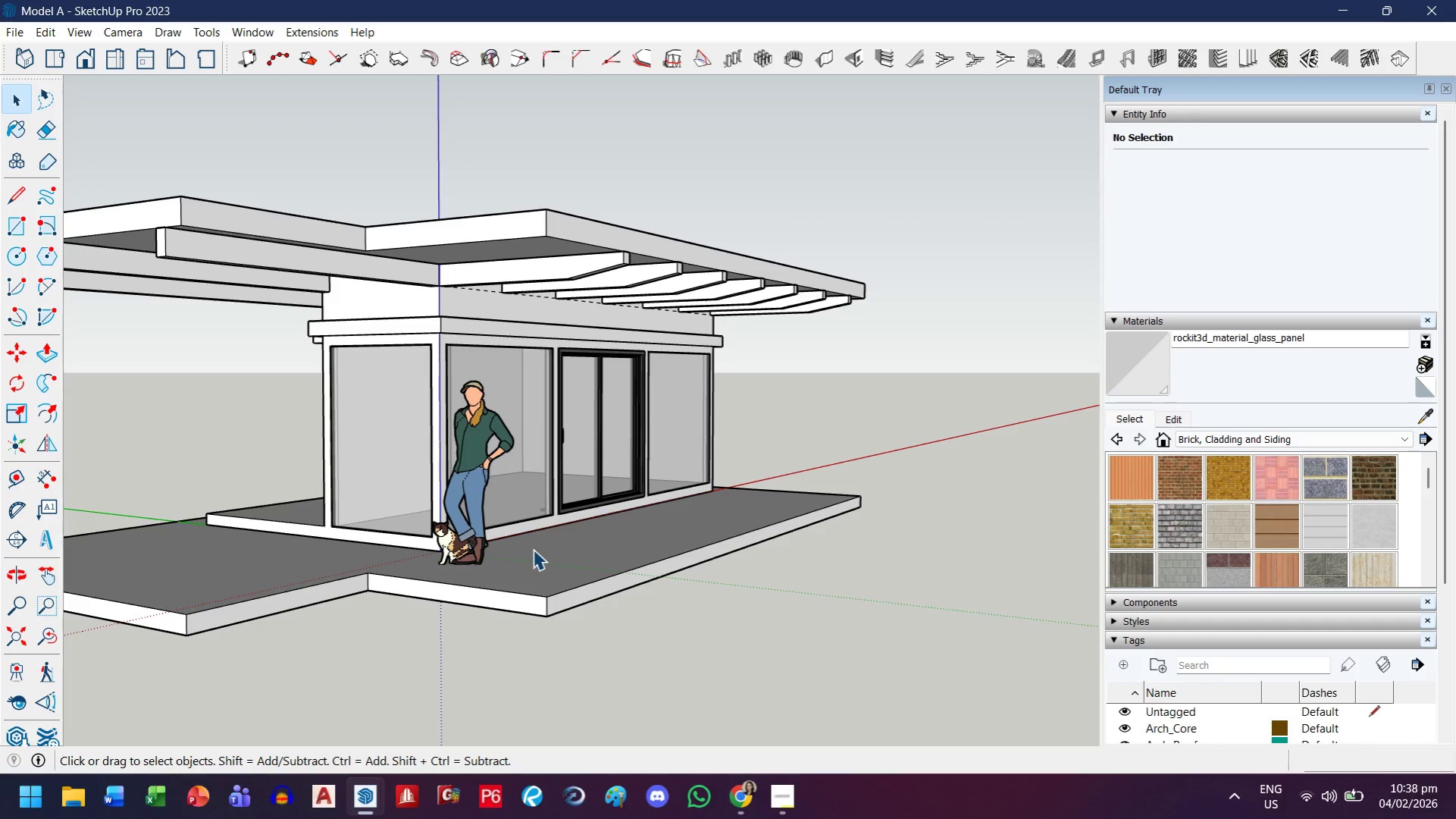 
key(Control+V)
 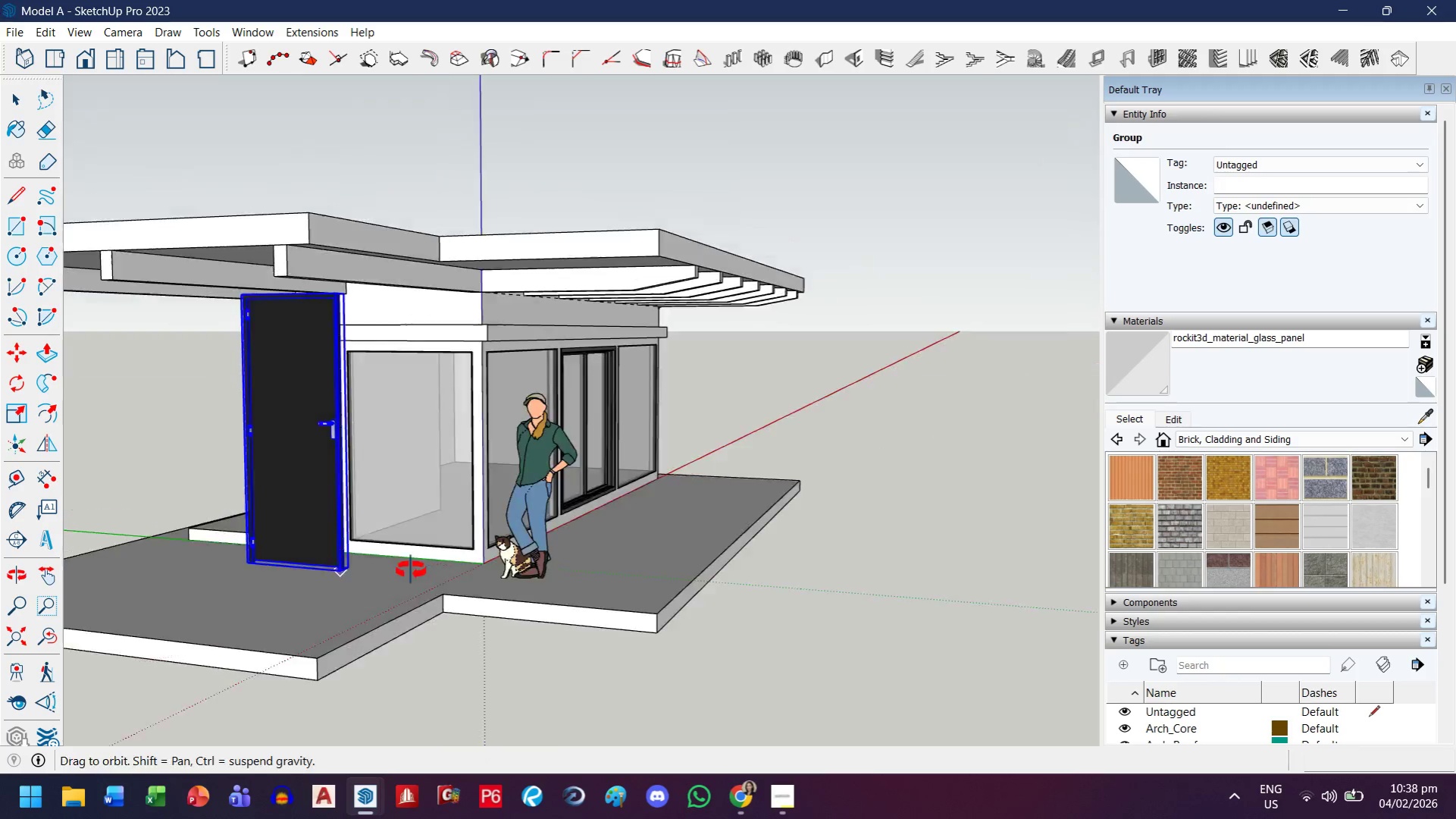 
scroll: coordinate [348, 529], scroll_direction: up, amount: 9.0
 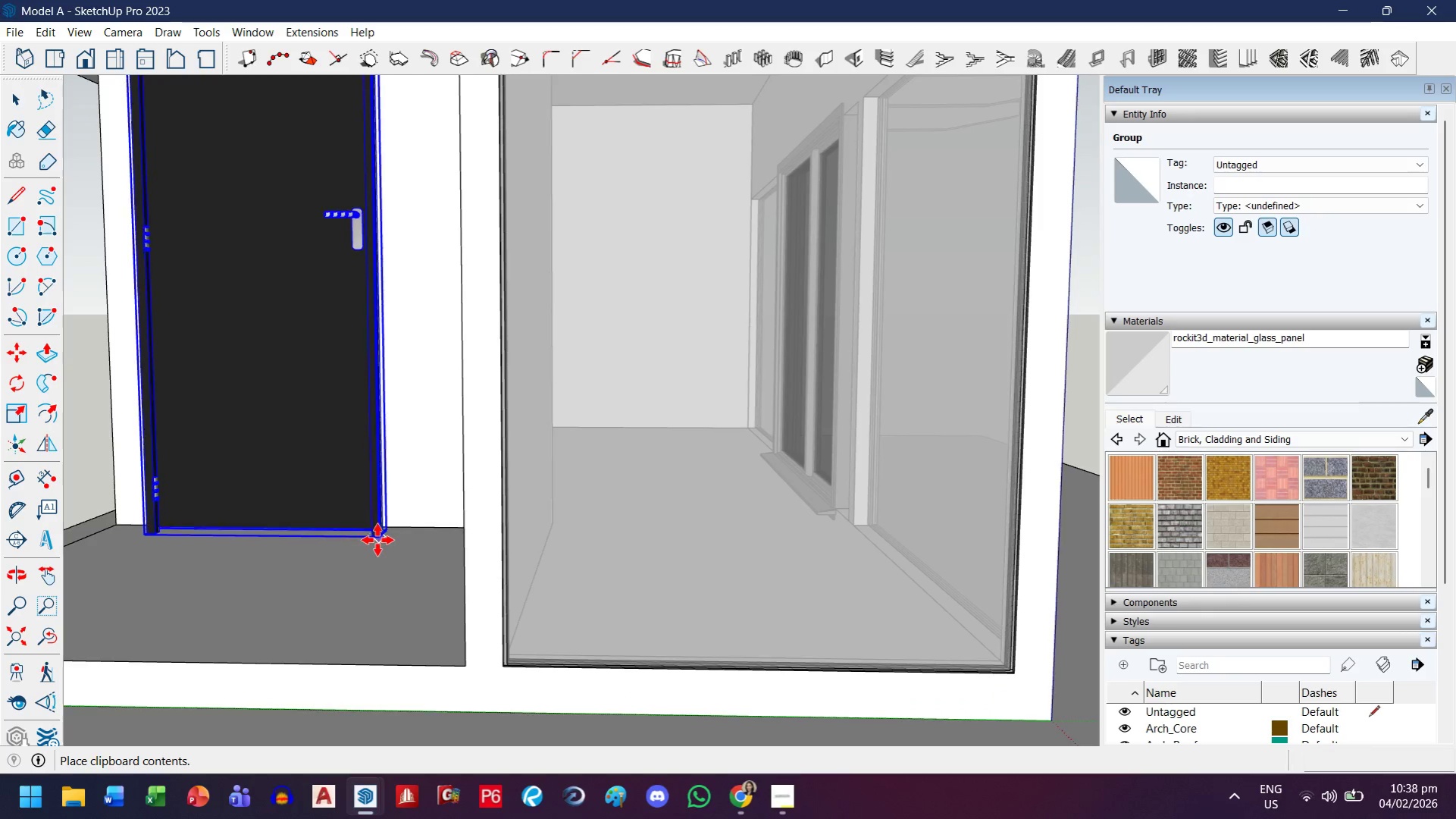 
key(H)
 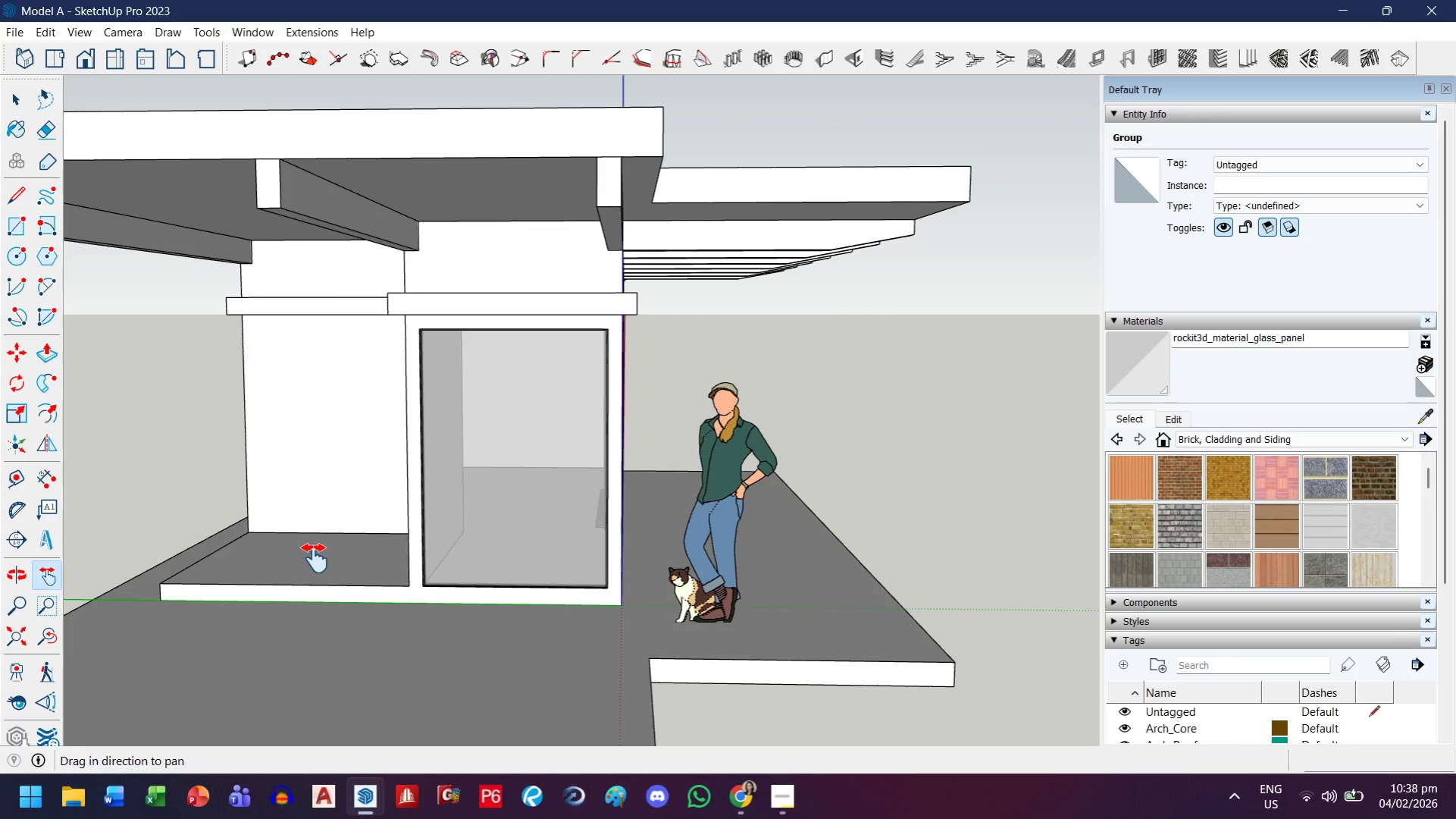 
scroll: coordinate [376, 540], scroll_direction: down, amount: 8.0
 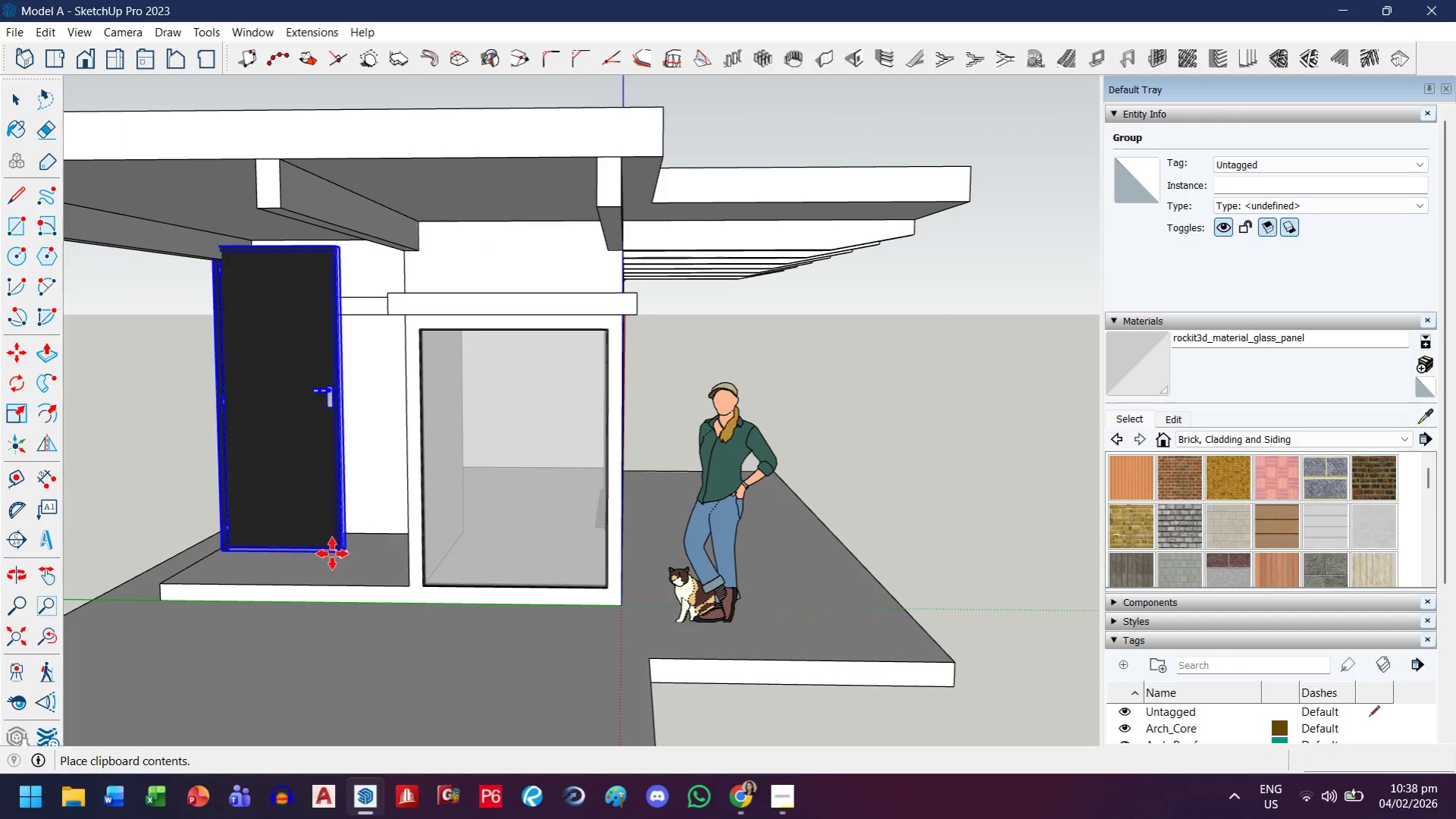 
left_click_drag(start_coordinate=[315, 558], to_coordinate=[400, 560])
 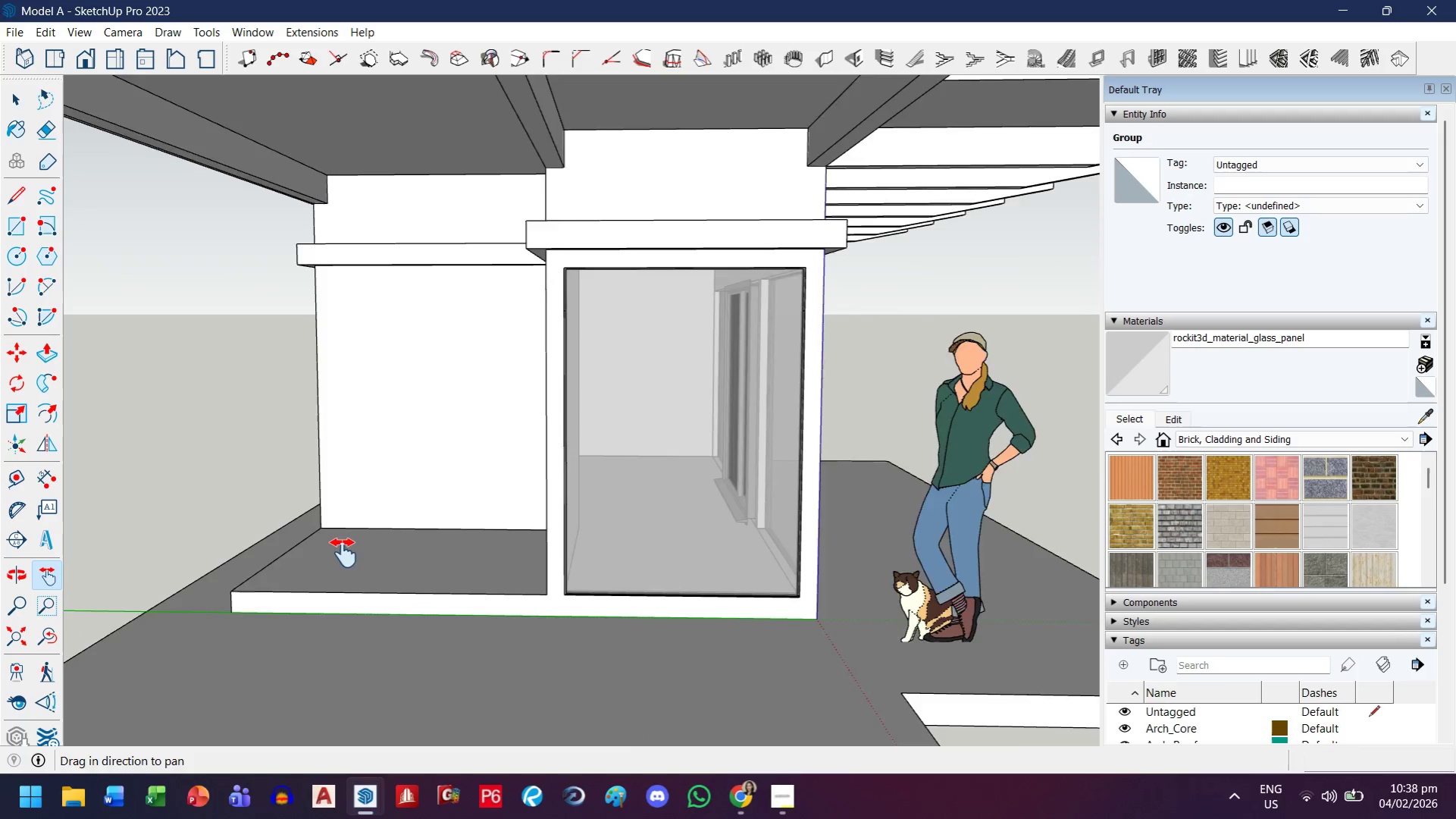 
key(Escape)
 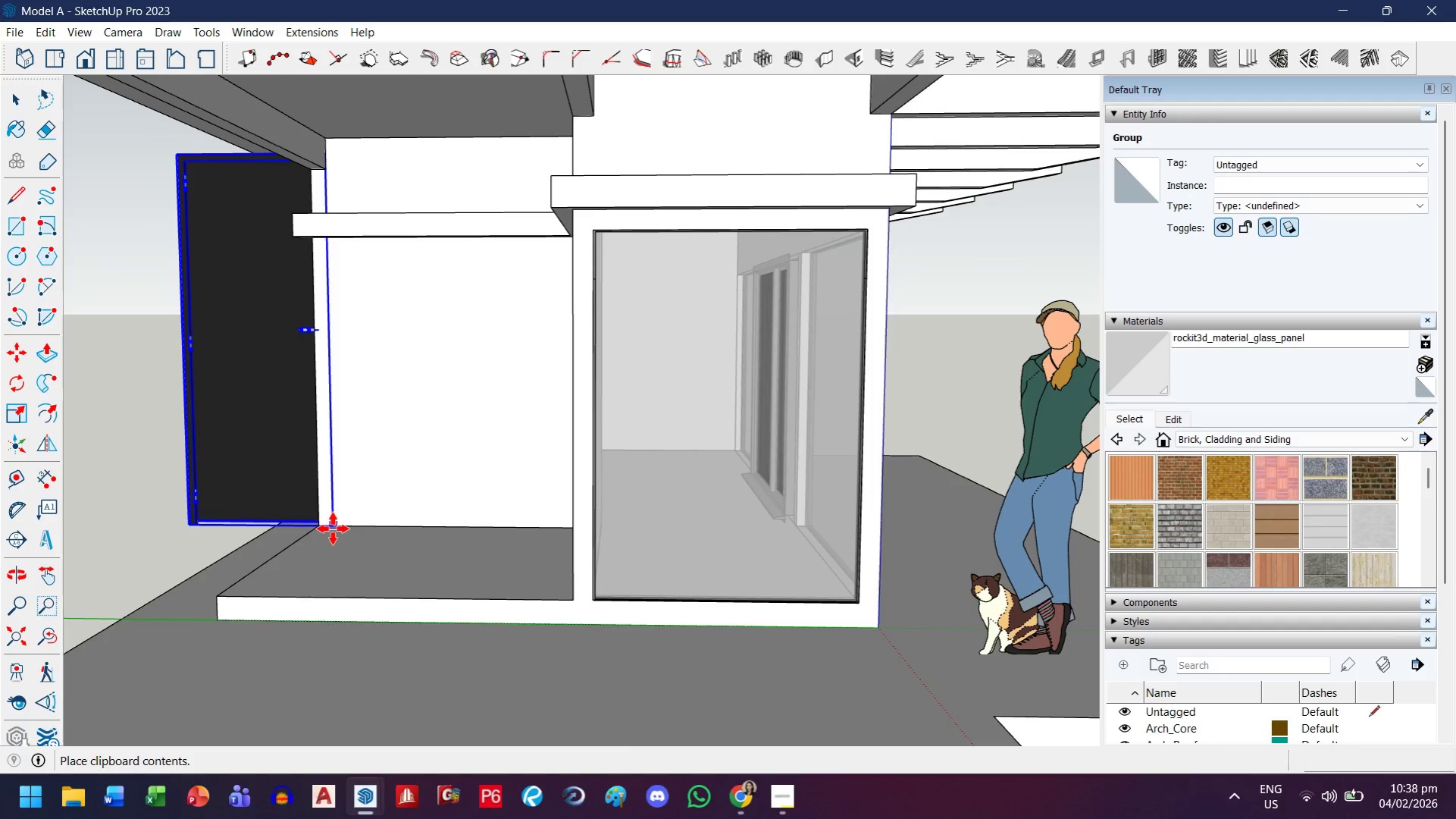 
scroll: coordinate [343, 553], scroll_direction: up, amount: 3.0
 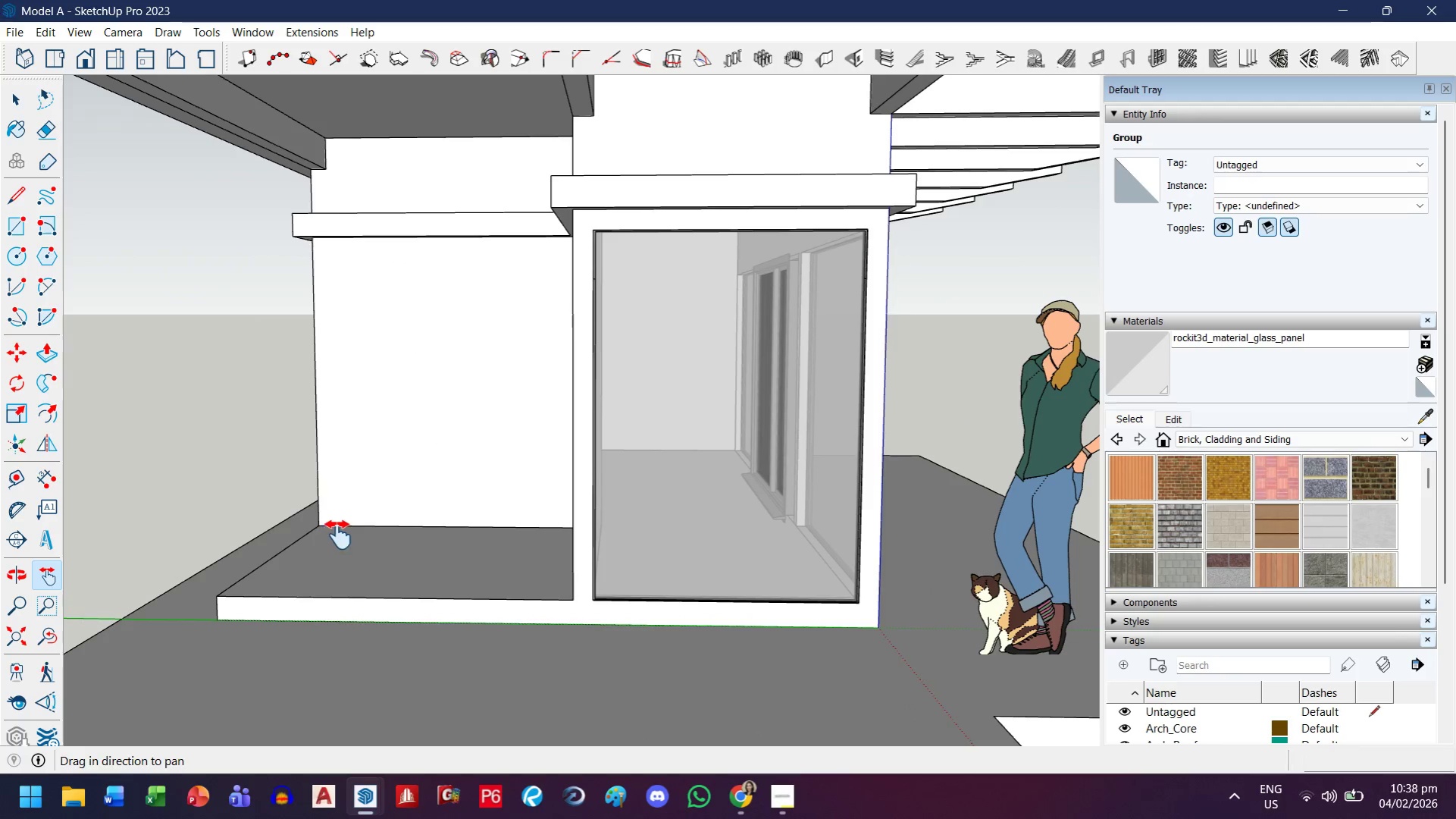 
left_click([333, 529])
 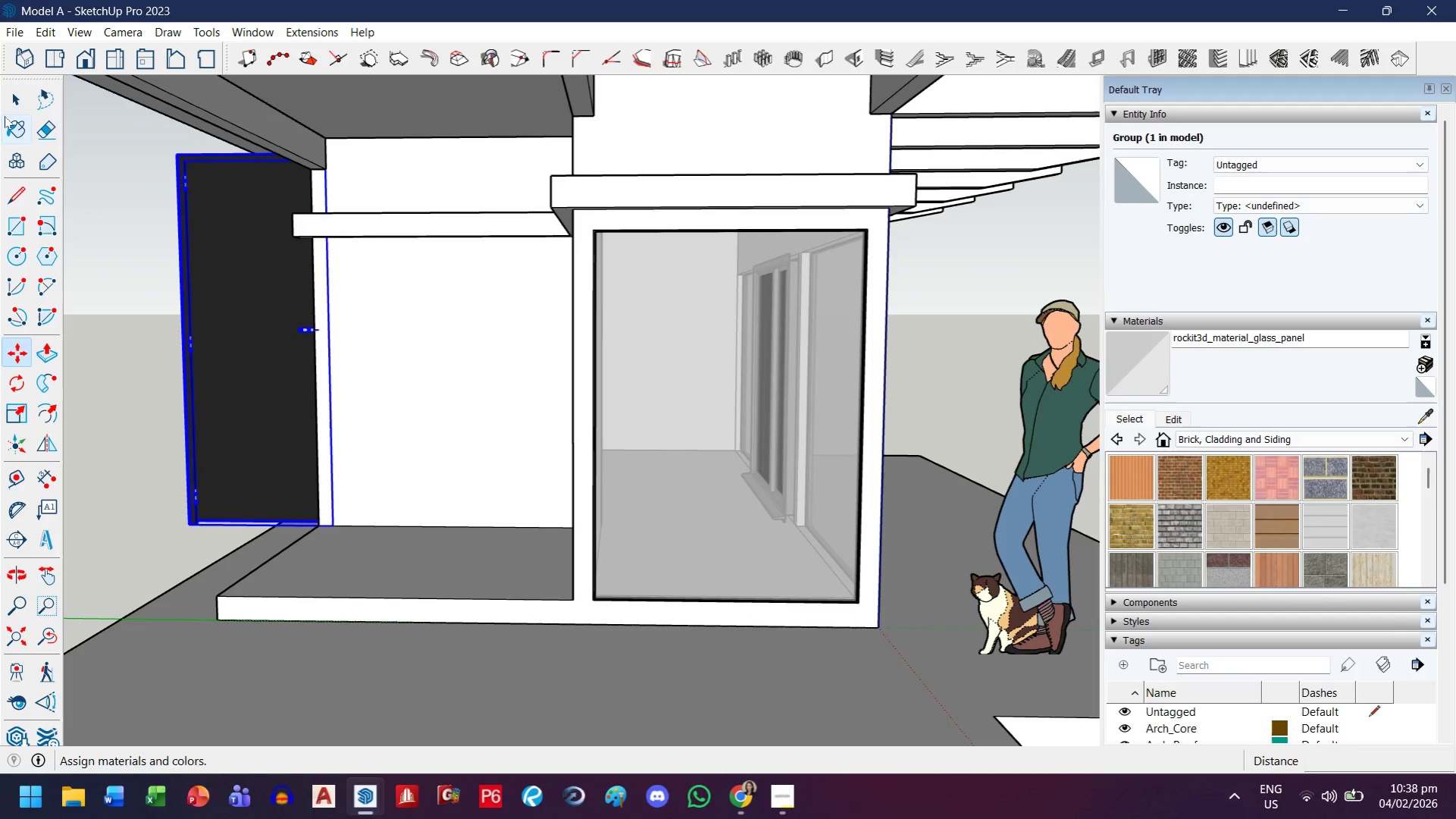 
left_click([12, 101])
 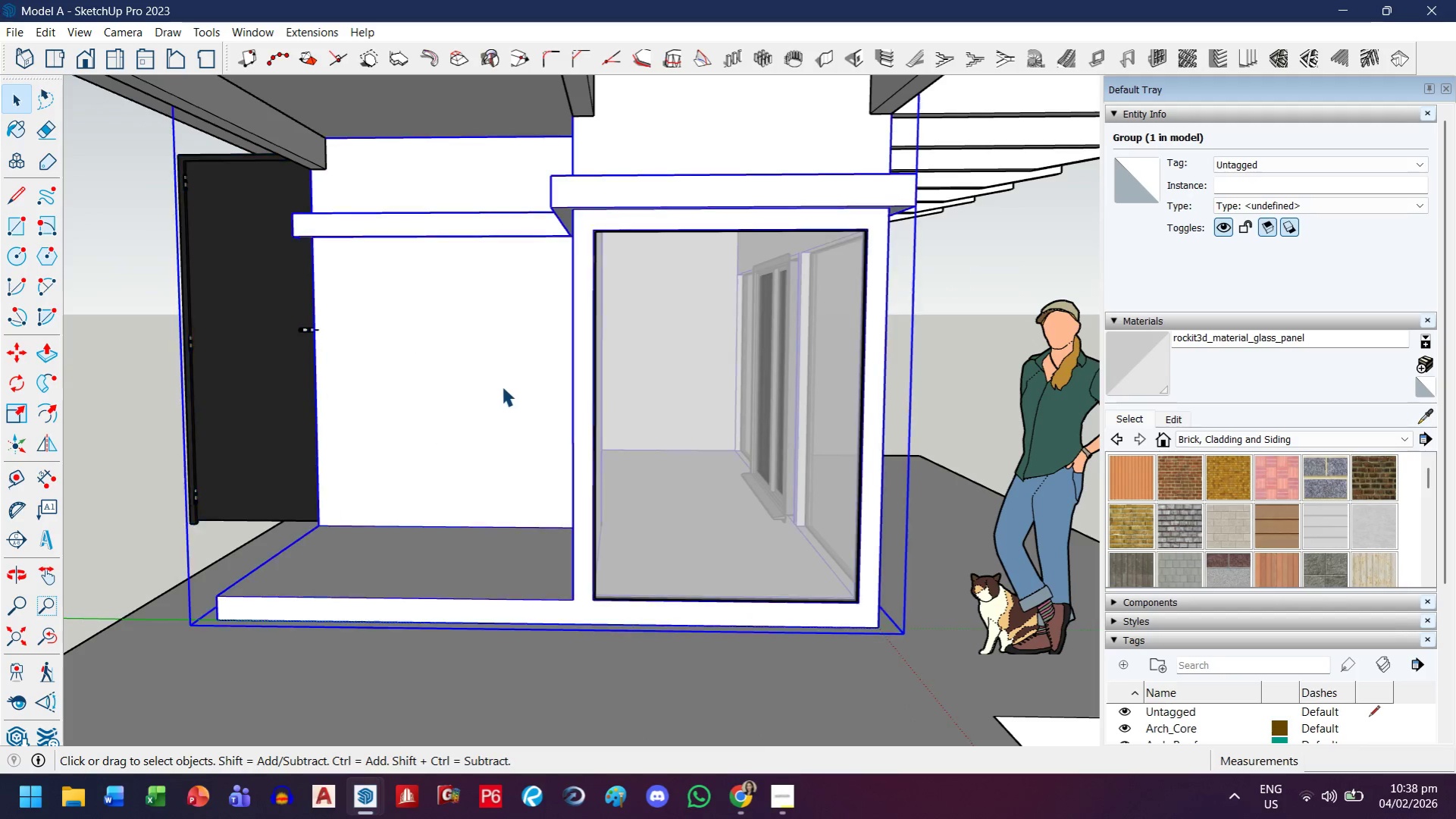 
scroll: coordinate [482, 391], scroll_direction: up, amount: 3.0
 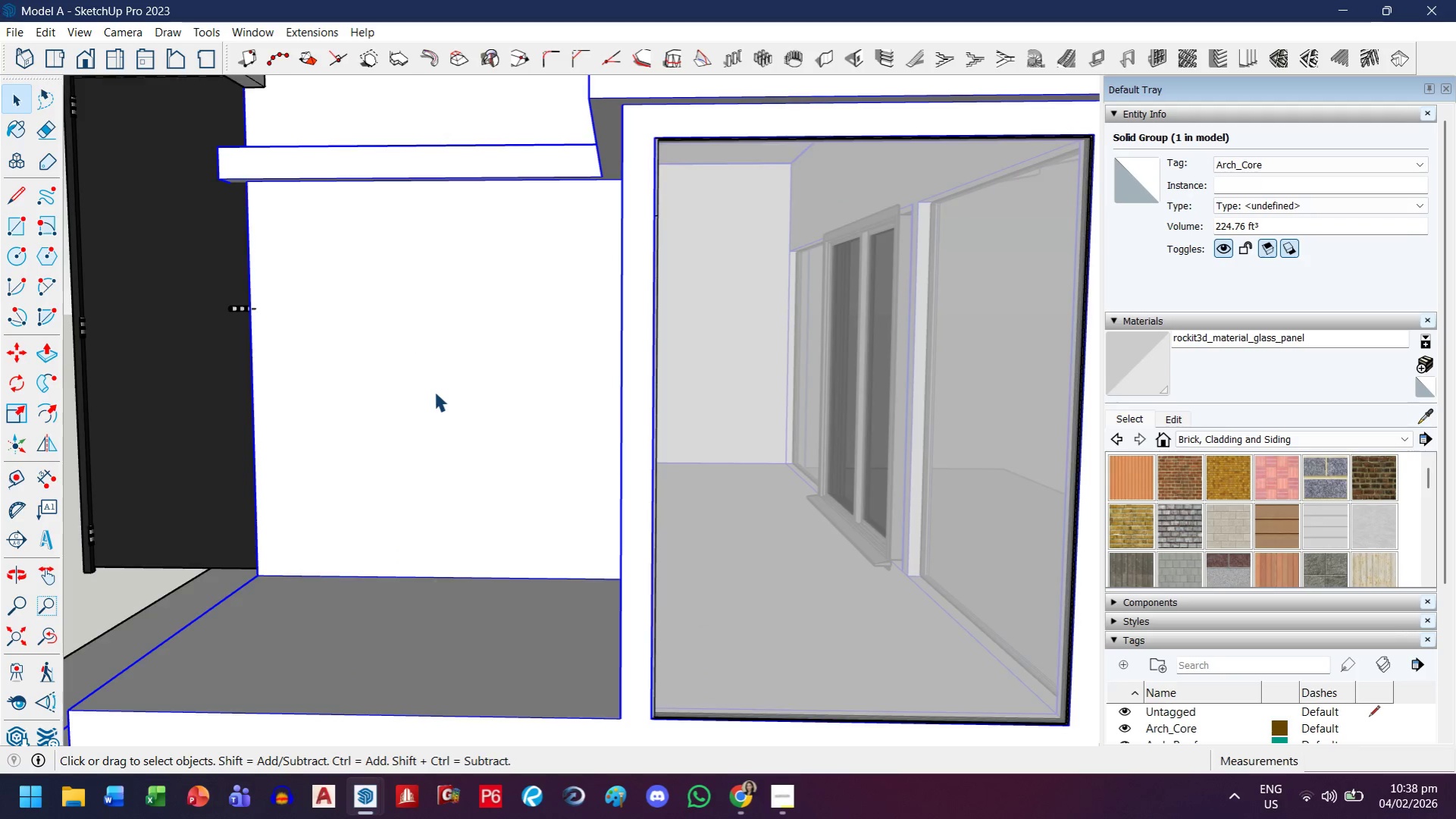 
double_click([434, 392])
 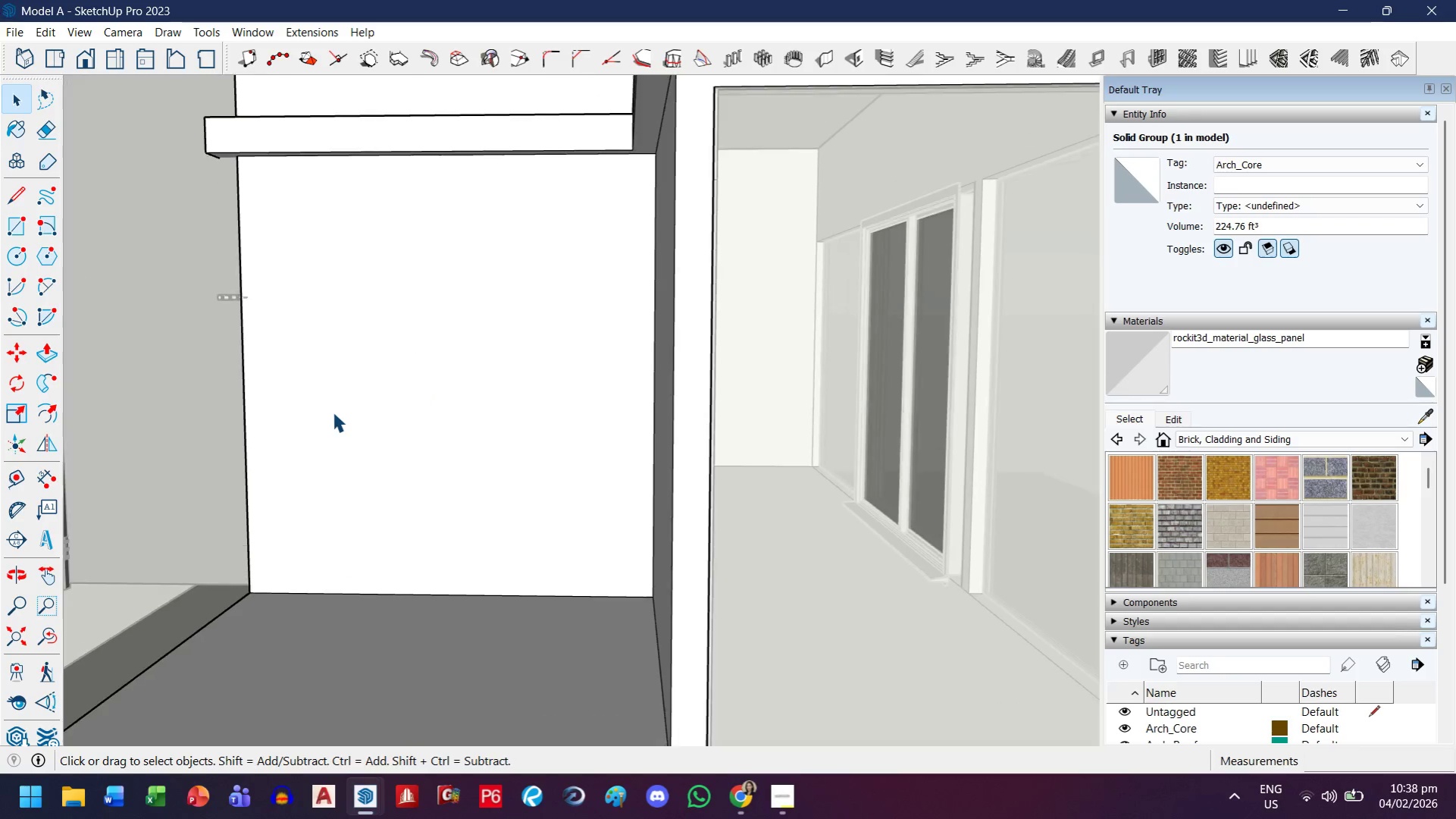 
scroll: coordinate [333, 413], scroll_direction: up, amount: 1.0
 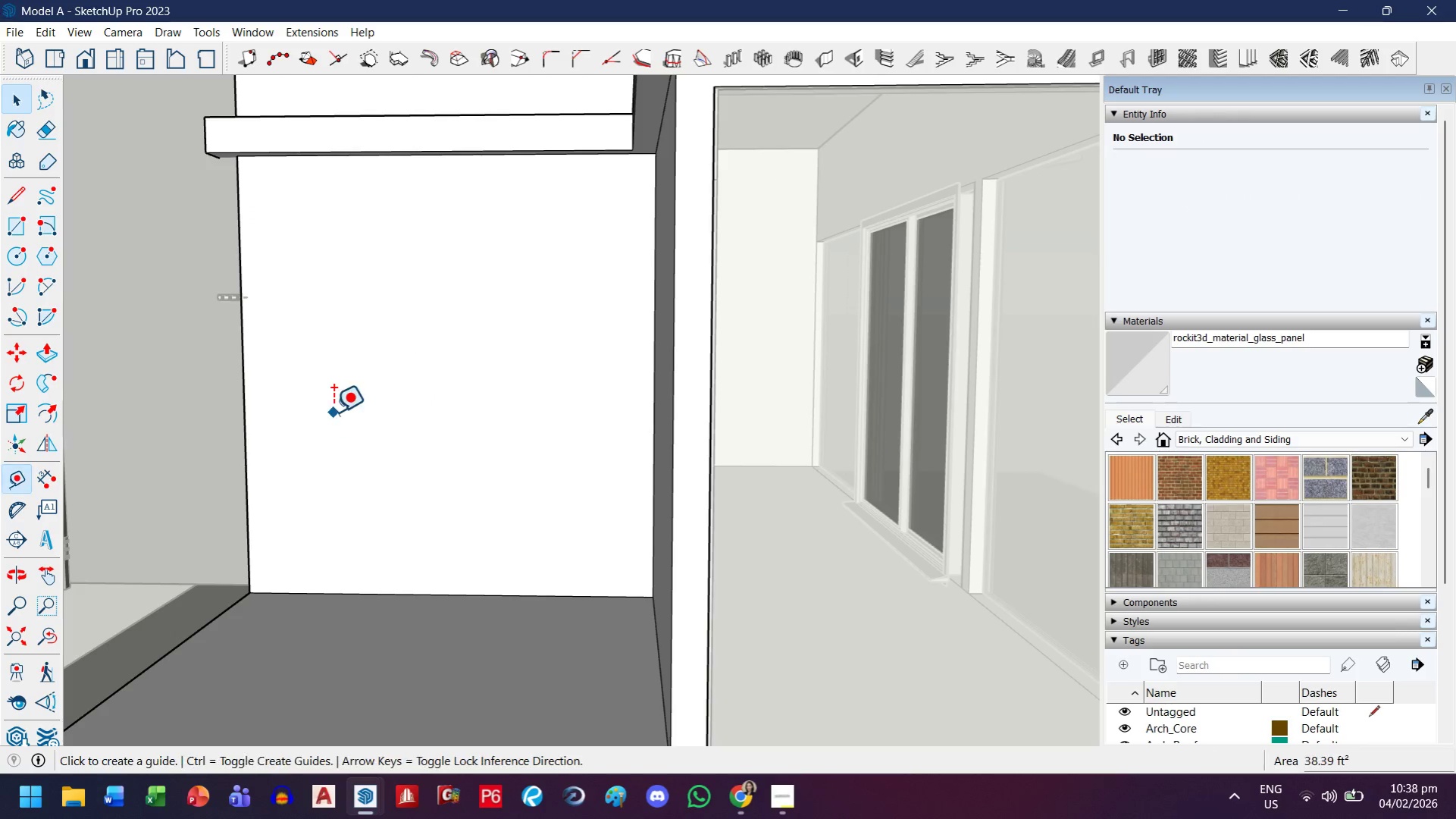 
key(T)
 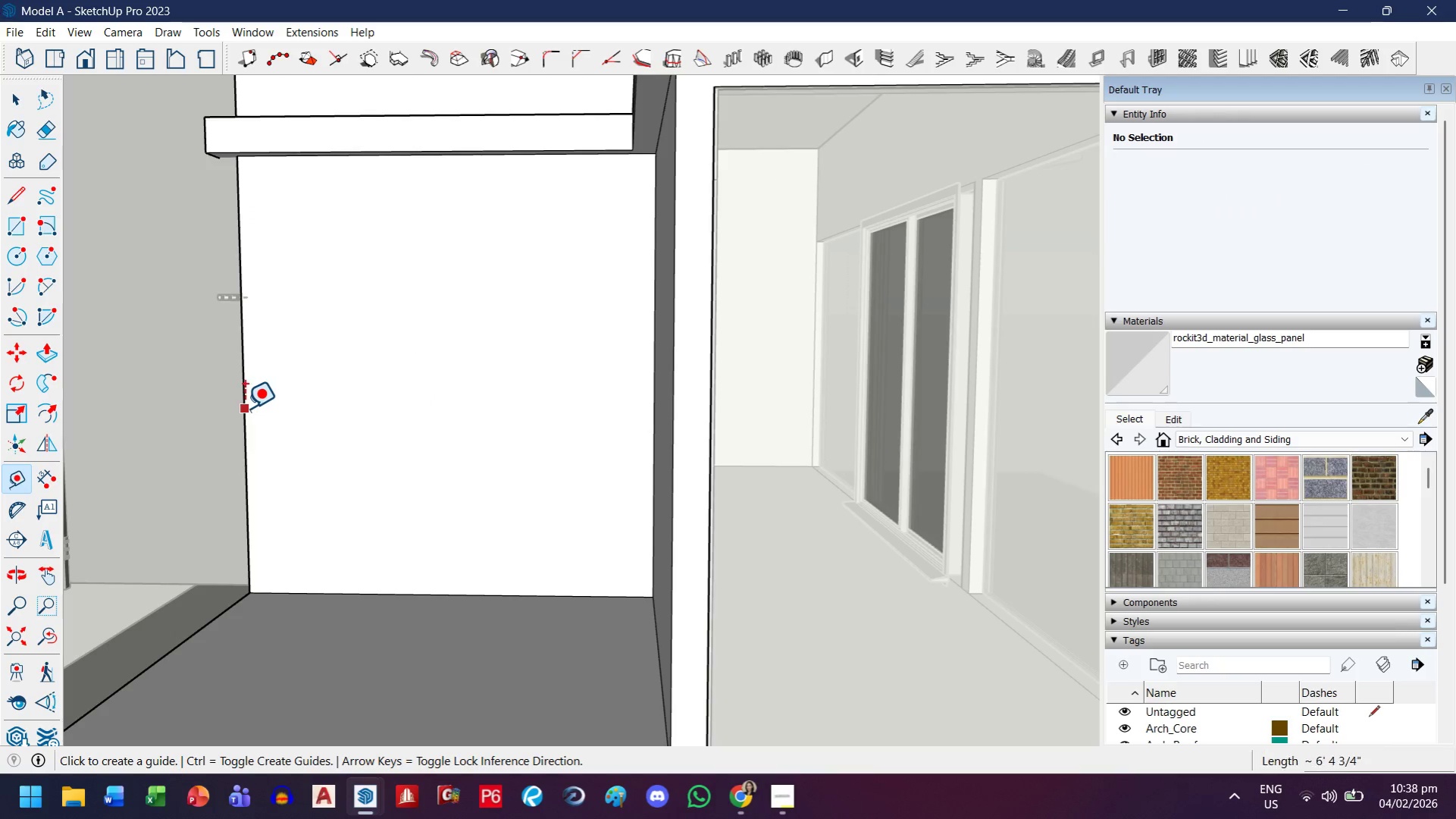 
left_click([244, 409])
 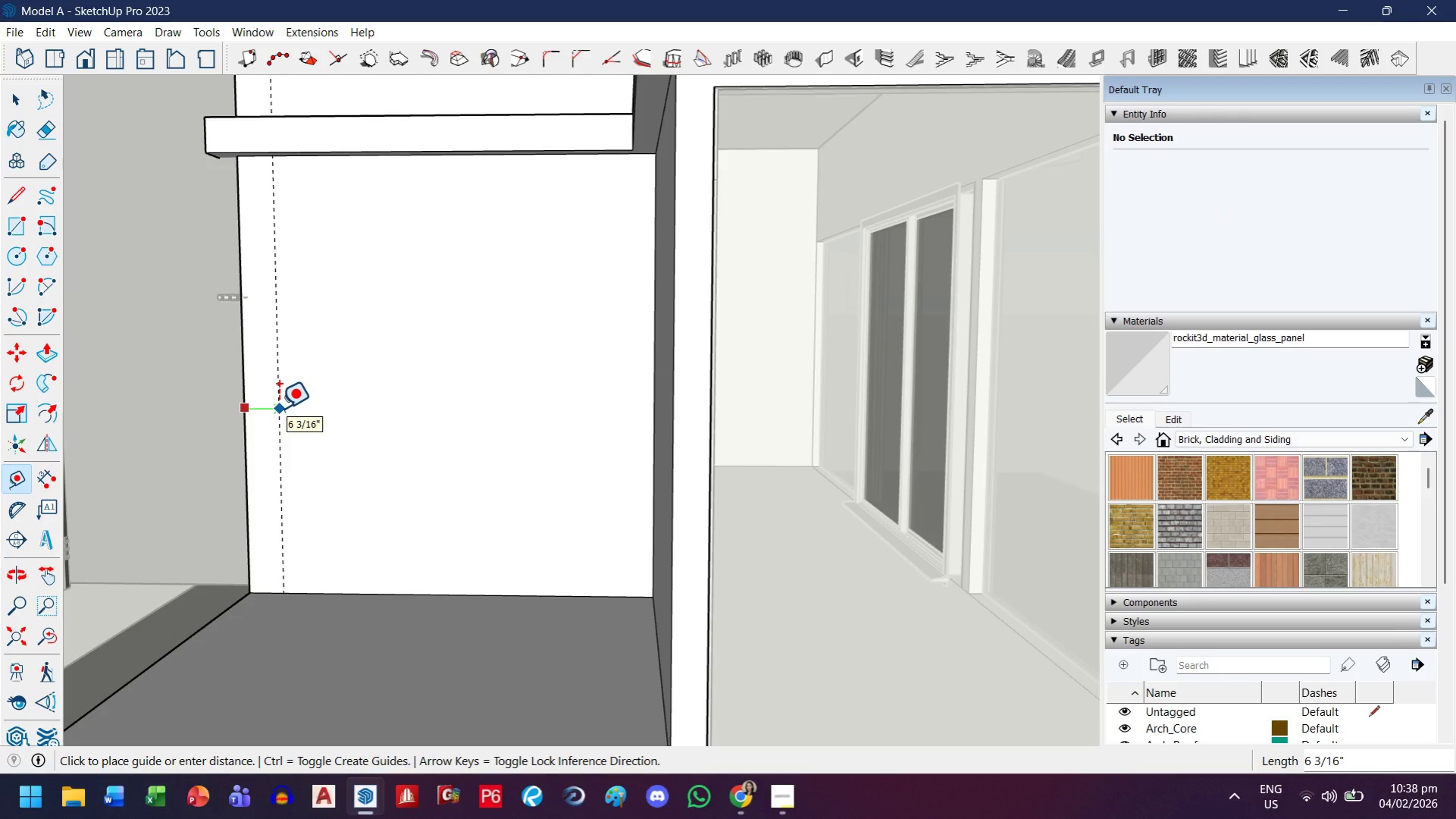 
type(.1m)
 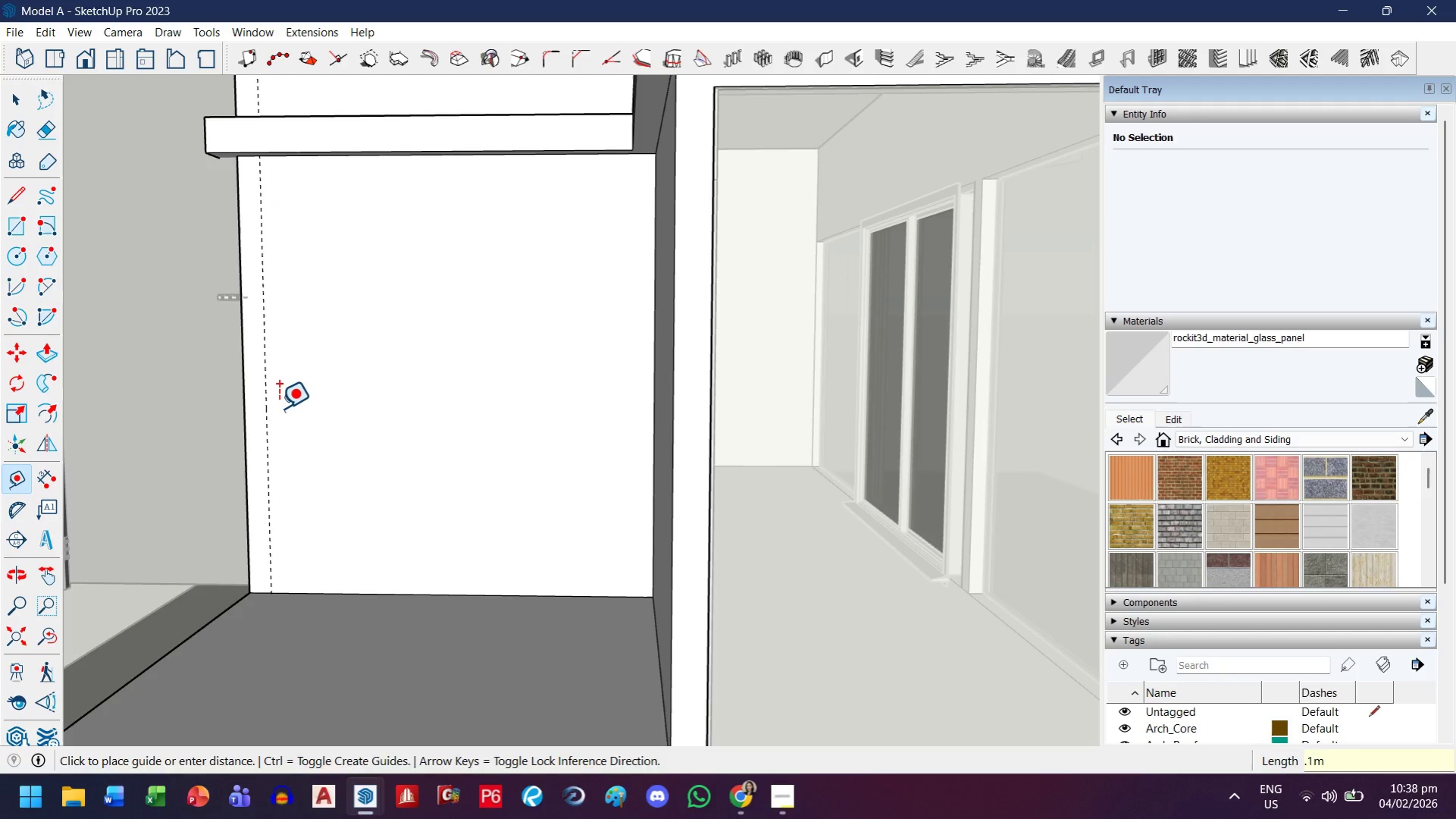 
key(Enter)
 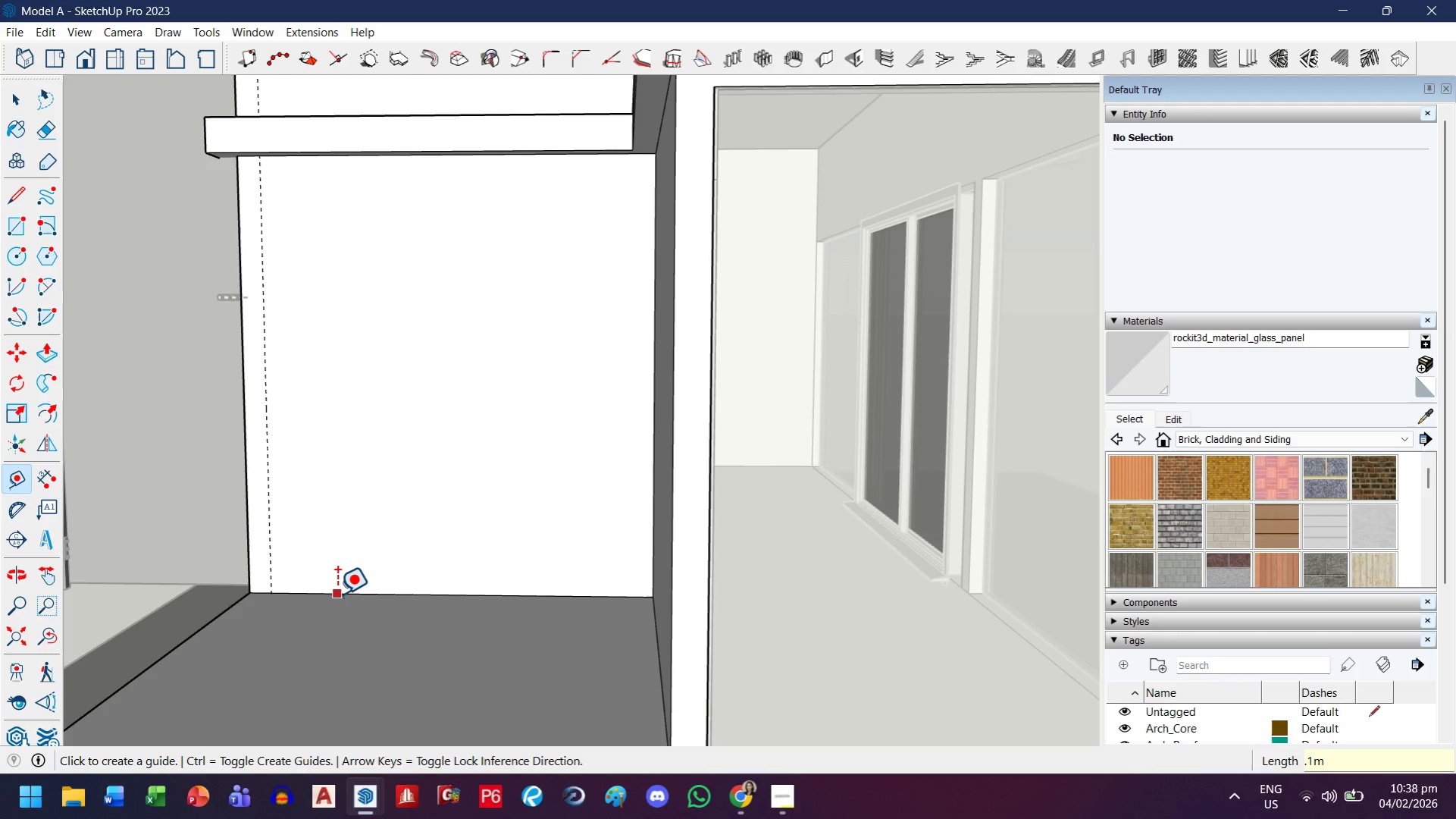 
left_click([339, 592])
 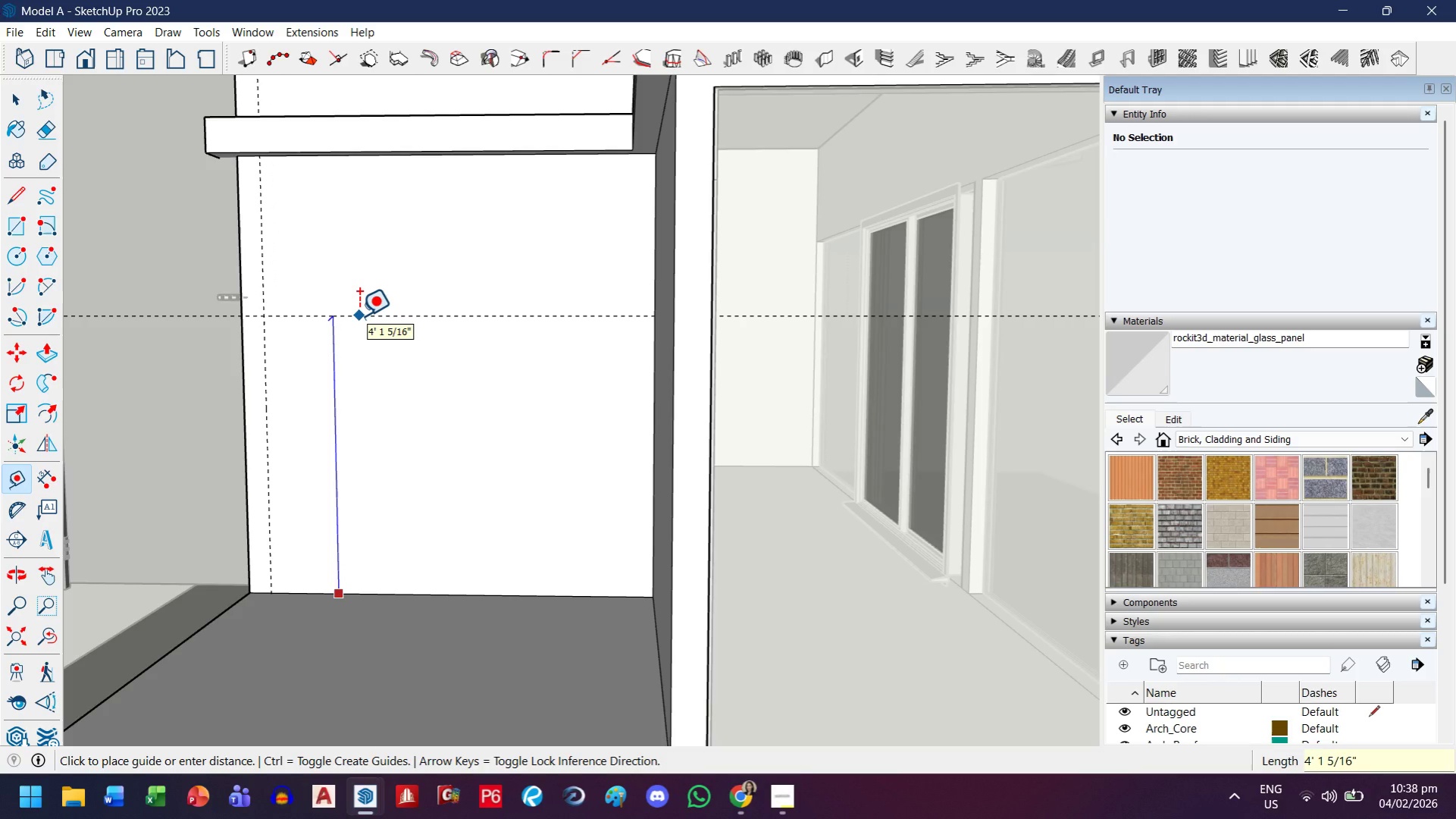 
key(ArrowUp)
 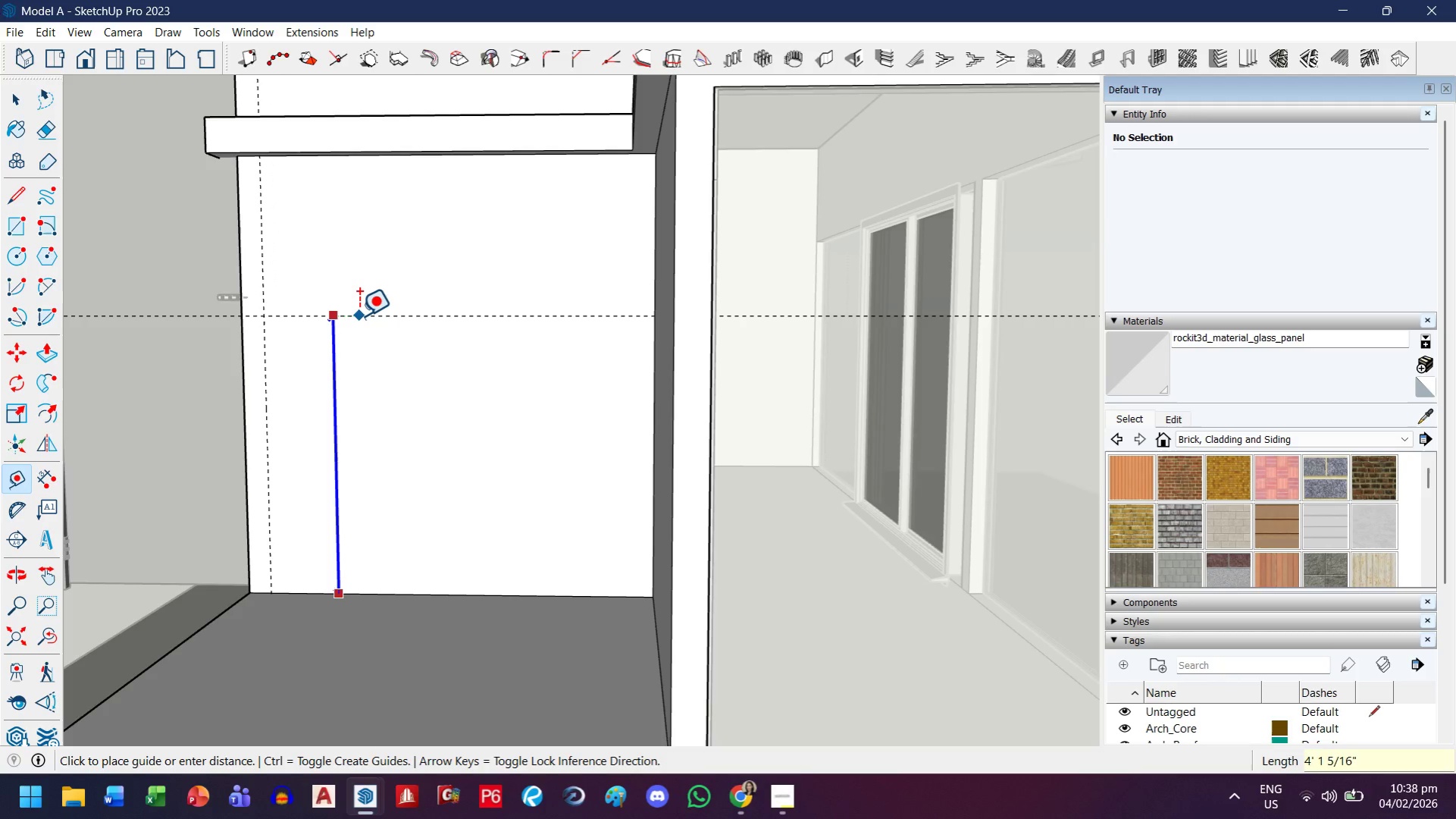 
type(2.4)
key(Backspace)
key(Backspace)
key(Backspace)
type(2m)
 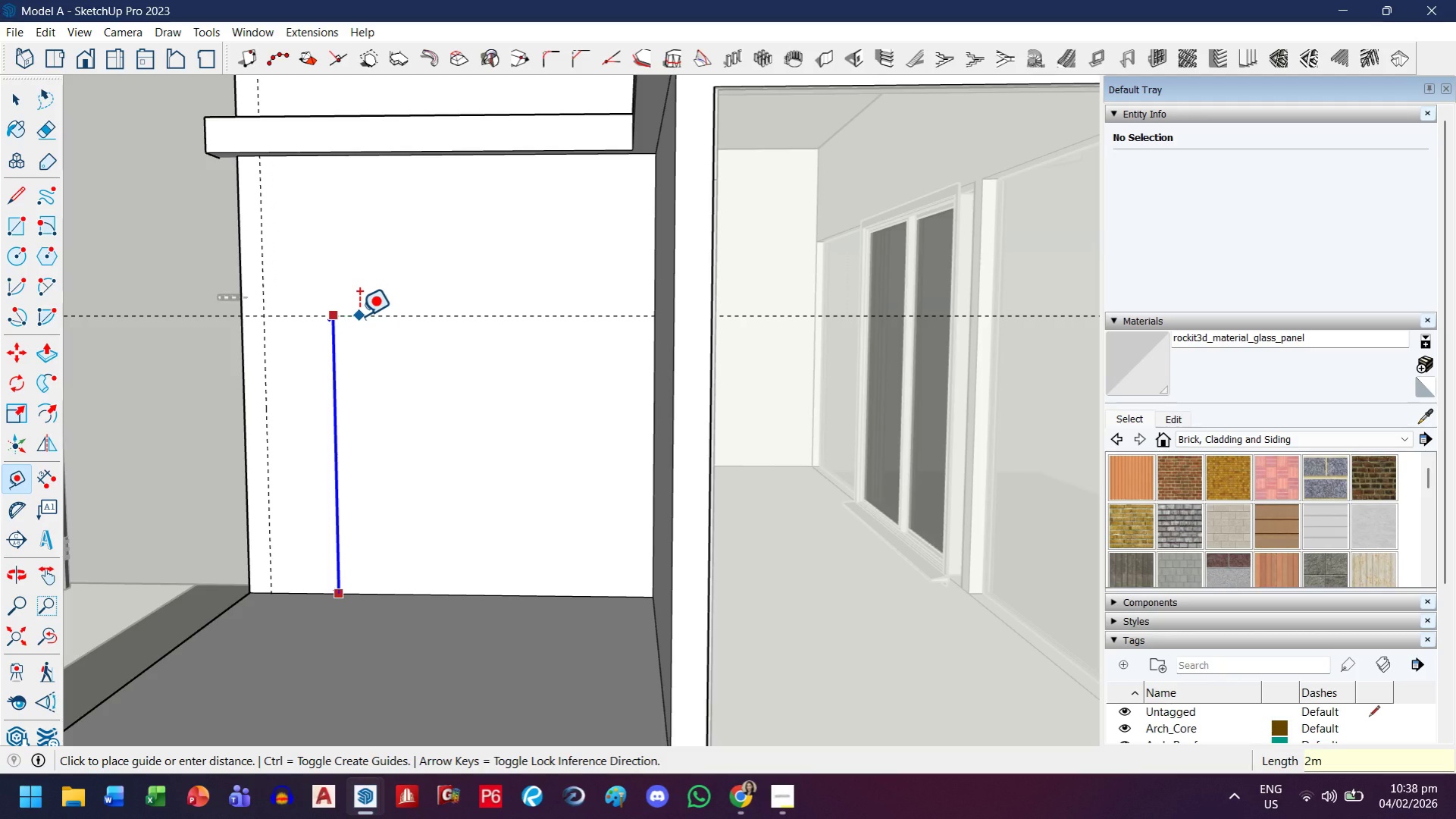 
key(Enter)
 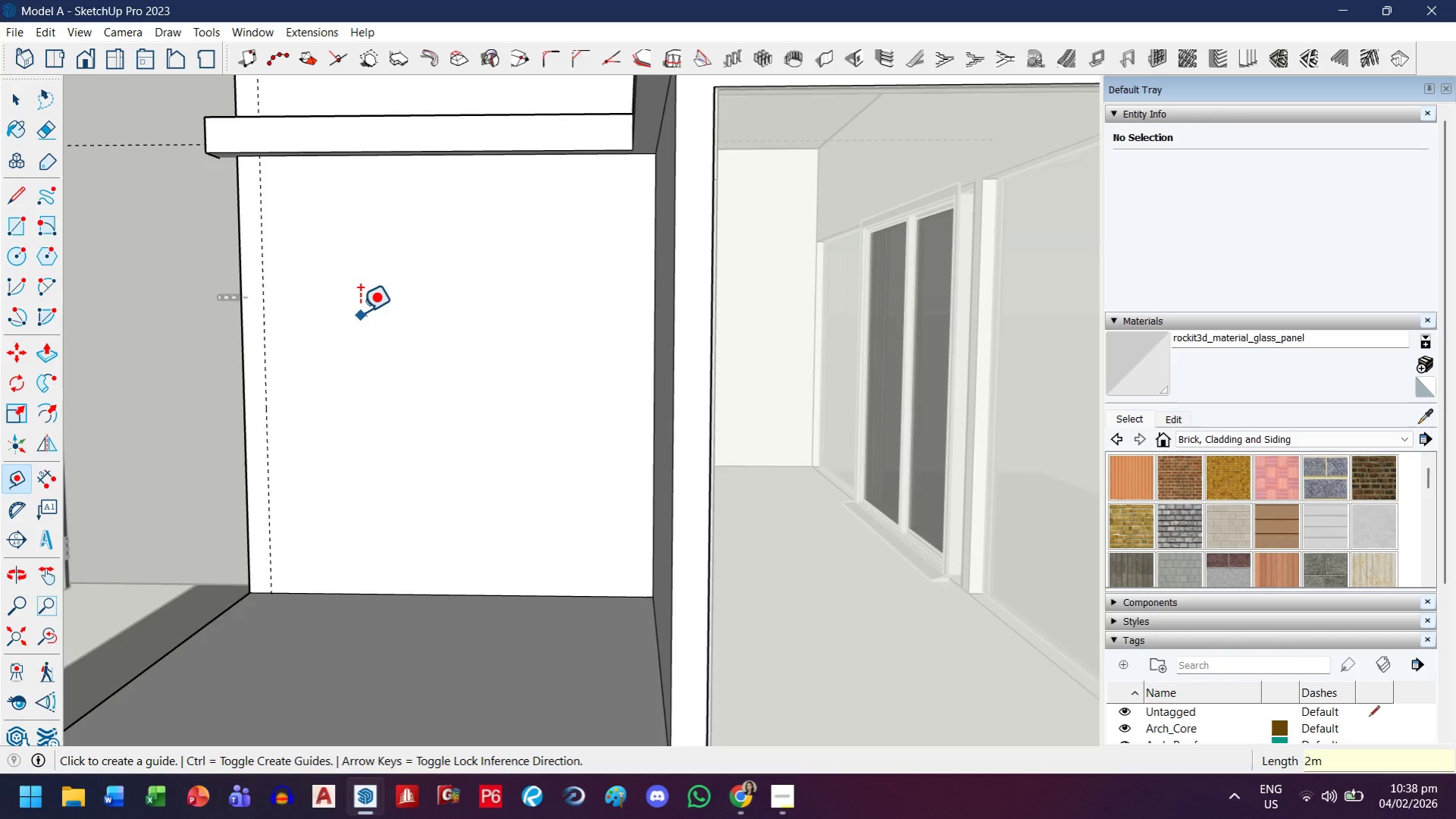 
scroll: coordinate [360, 313], scroll_direction: down, amount: 2.0
 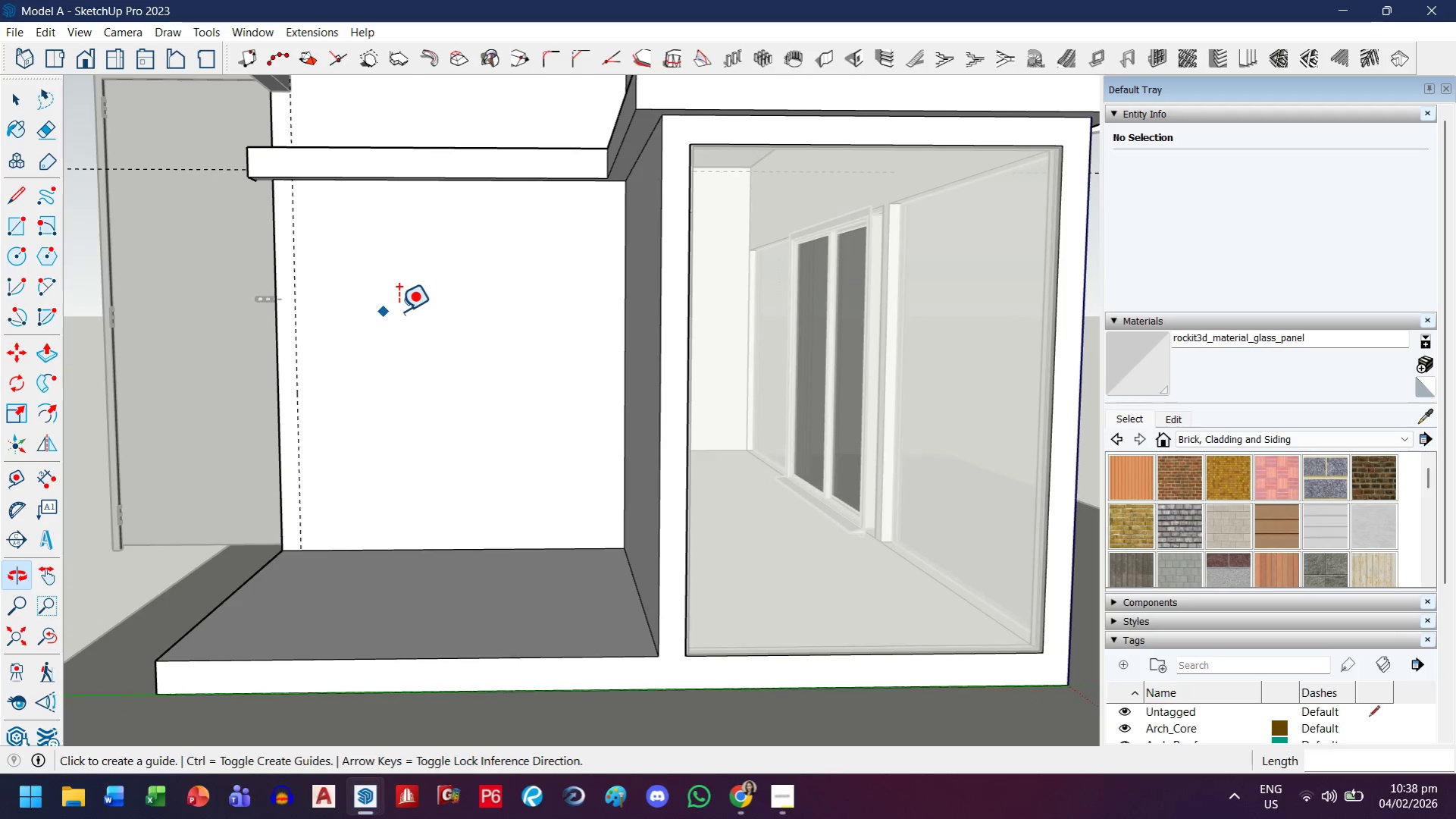 
key(Control+ControlLeft)
 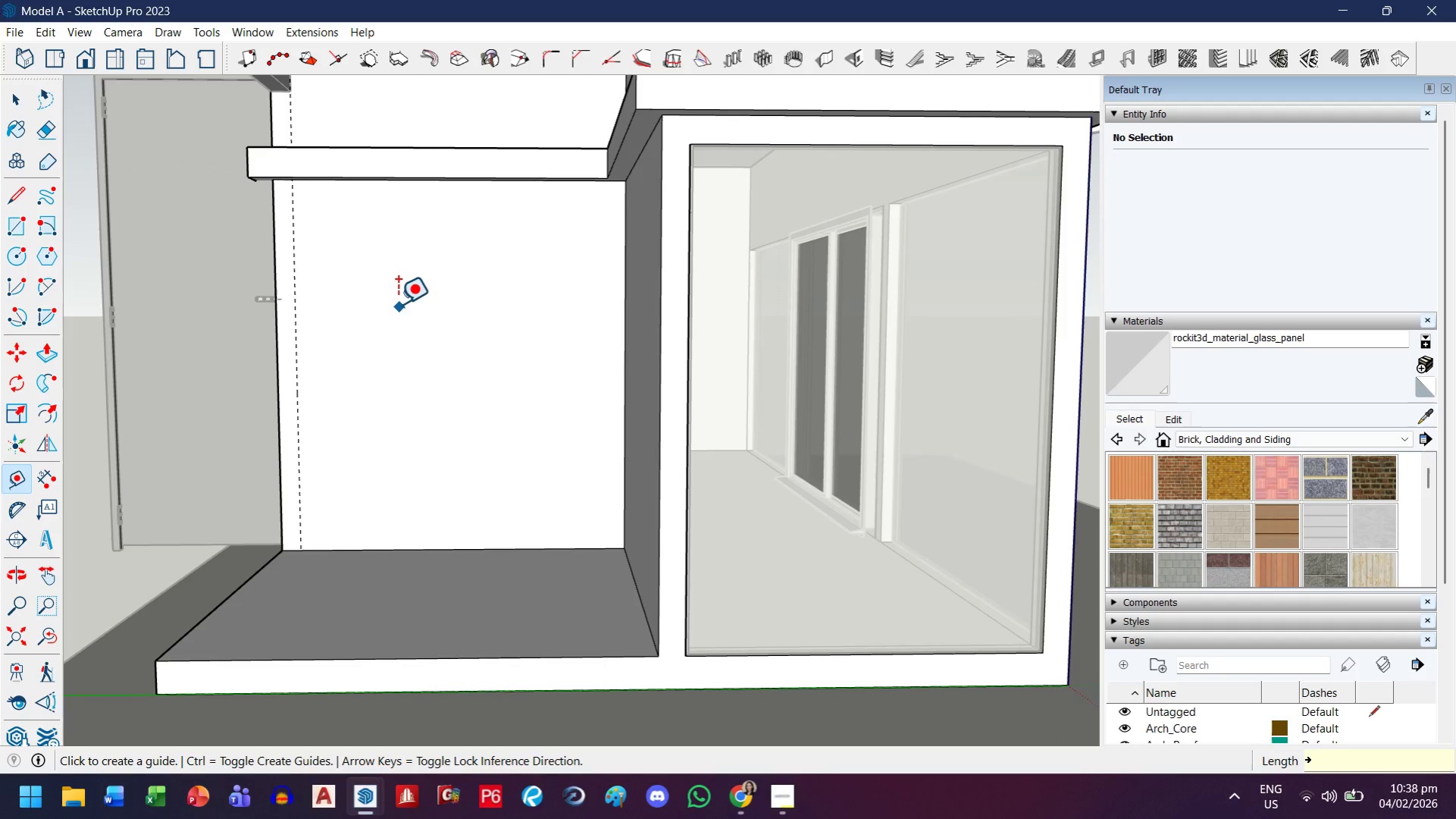 
key(Control+Z)
 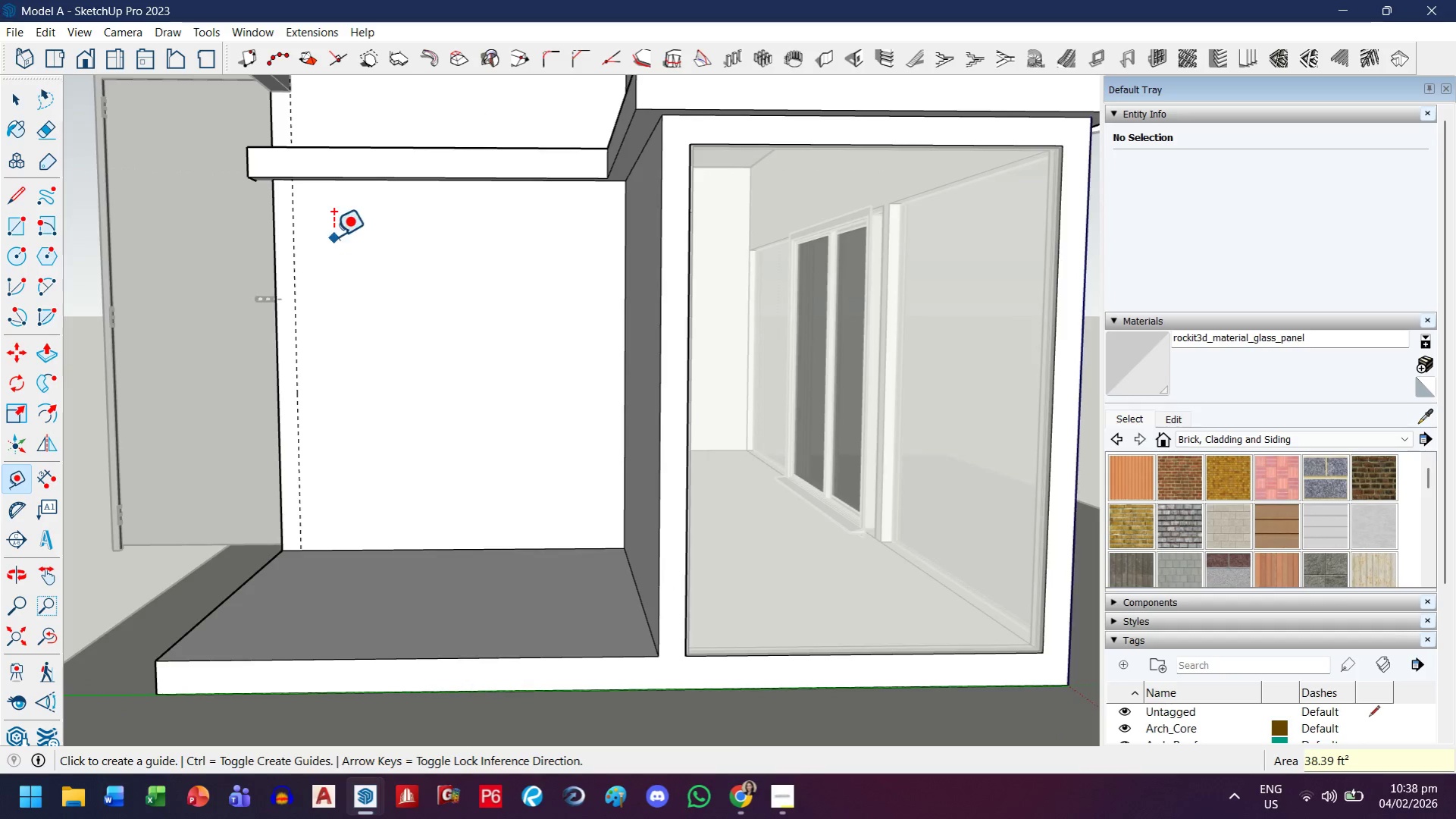 
scroll: coordinate [333, 237], scroll_direction: up, amount: 1.0
 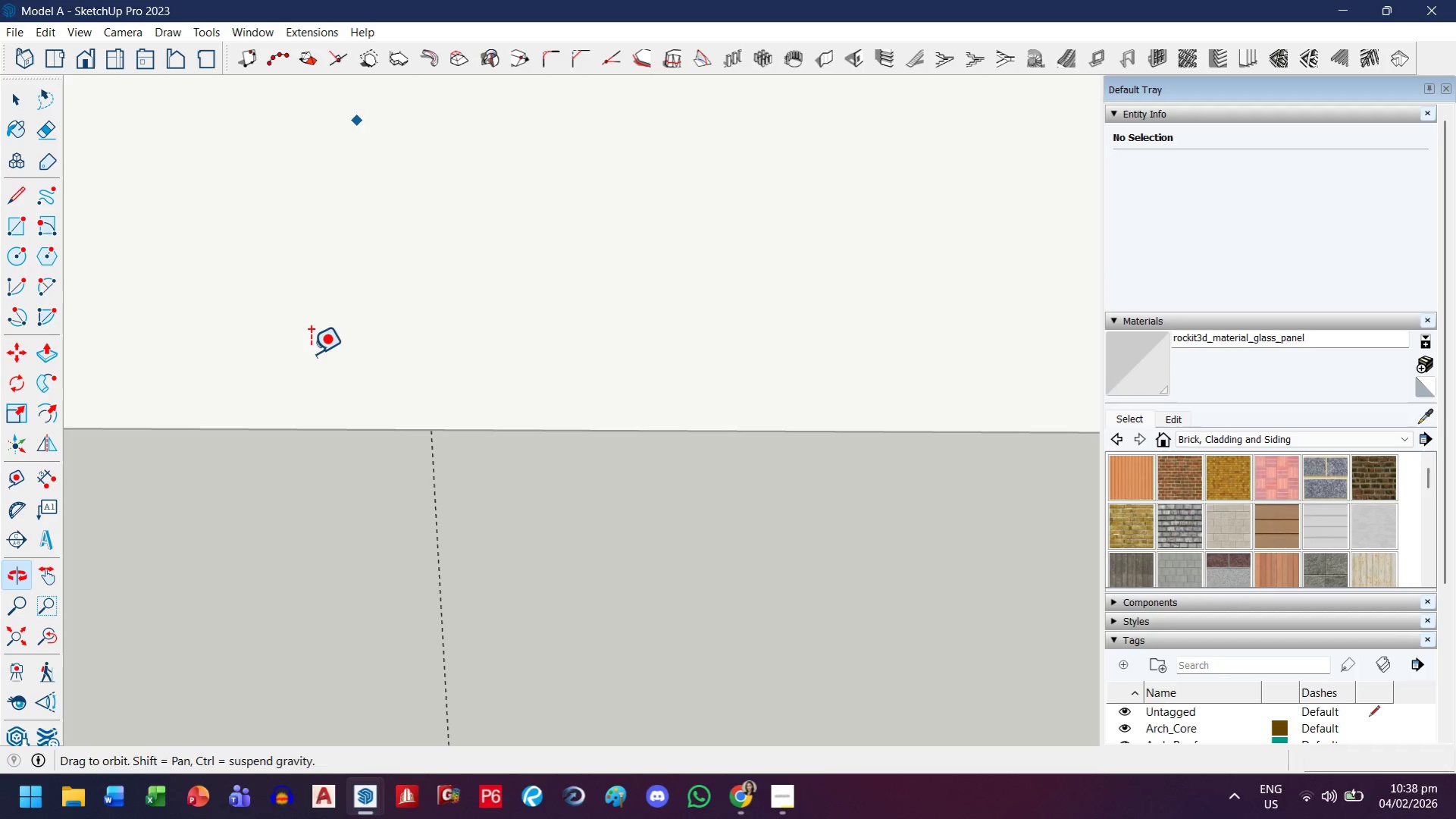 
scroll: coordinate [321, 357], scroll_direction: down, amount: 31.0
 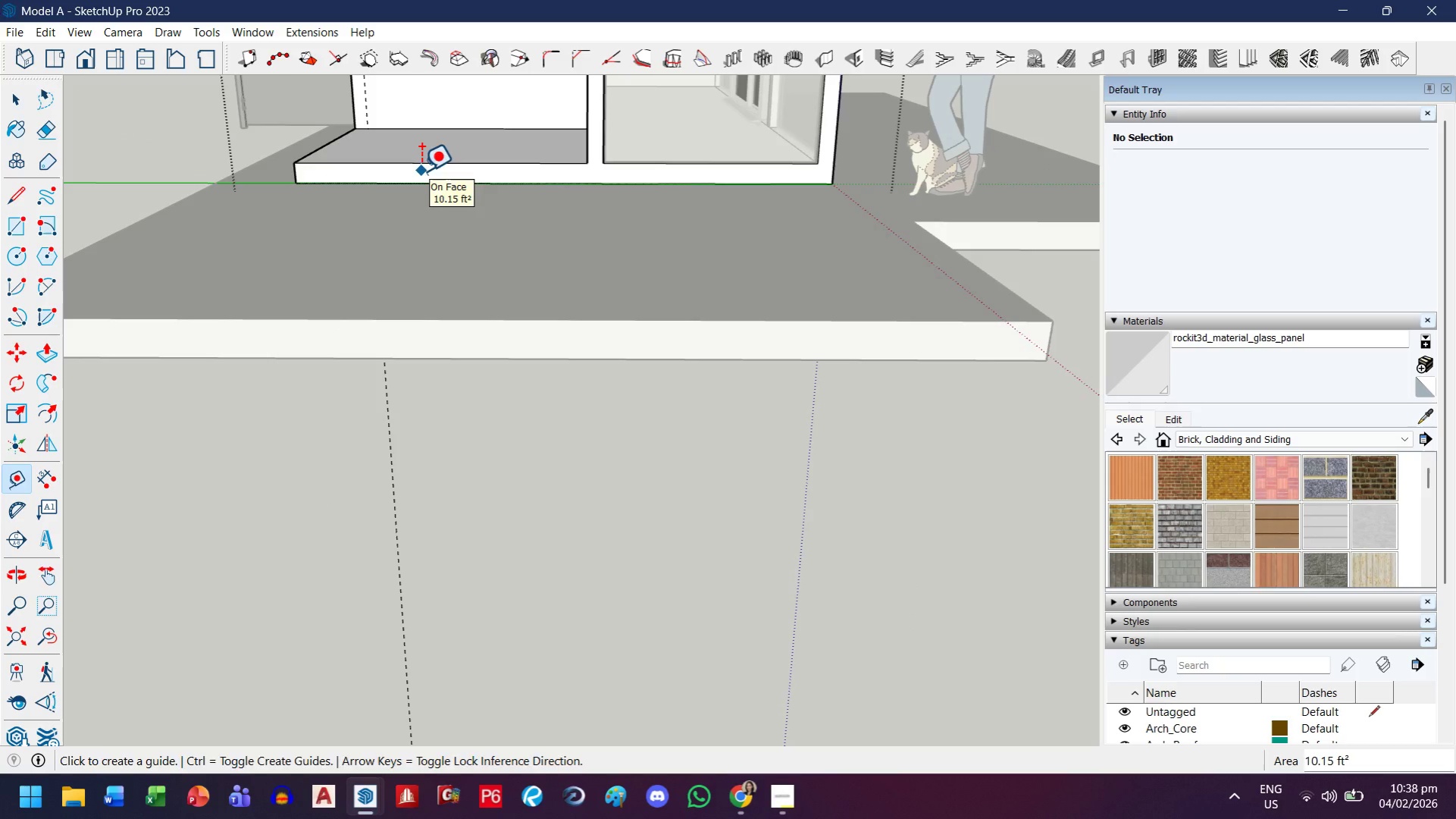 
key(H)
 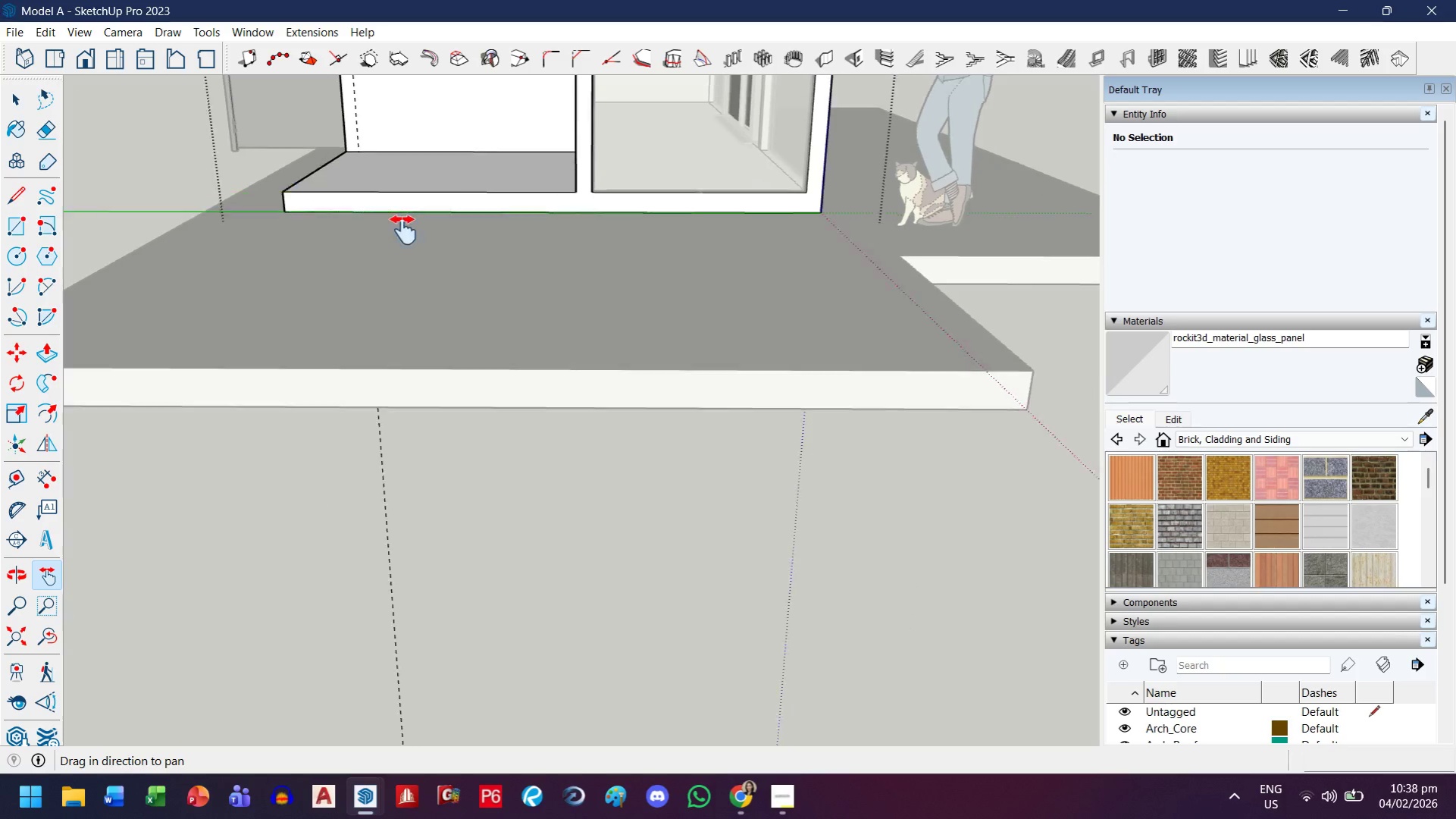 
left_click_drag(start_coordinate=[423, 168], to_coordinate=[399, 495])
 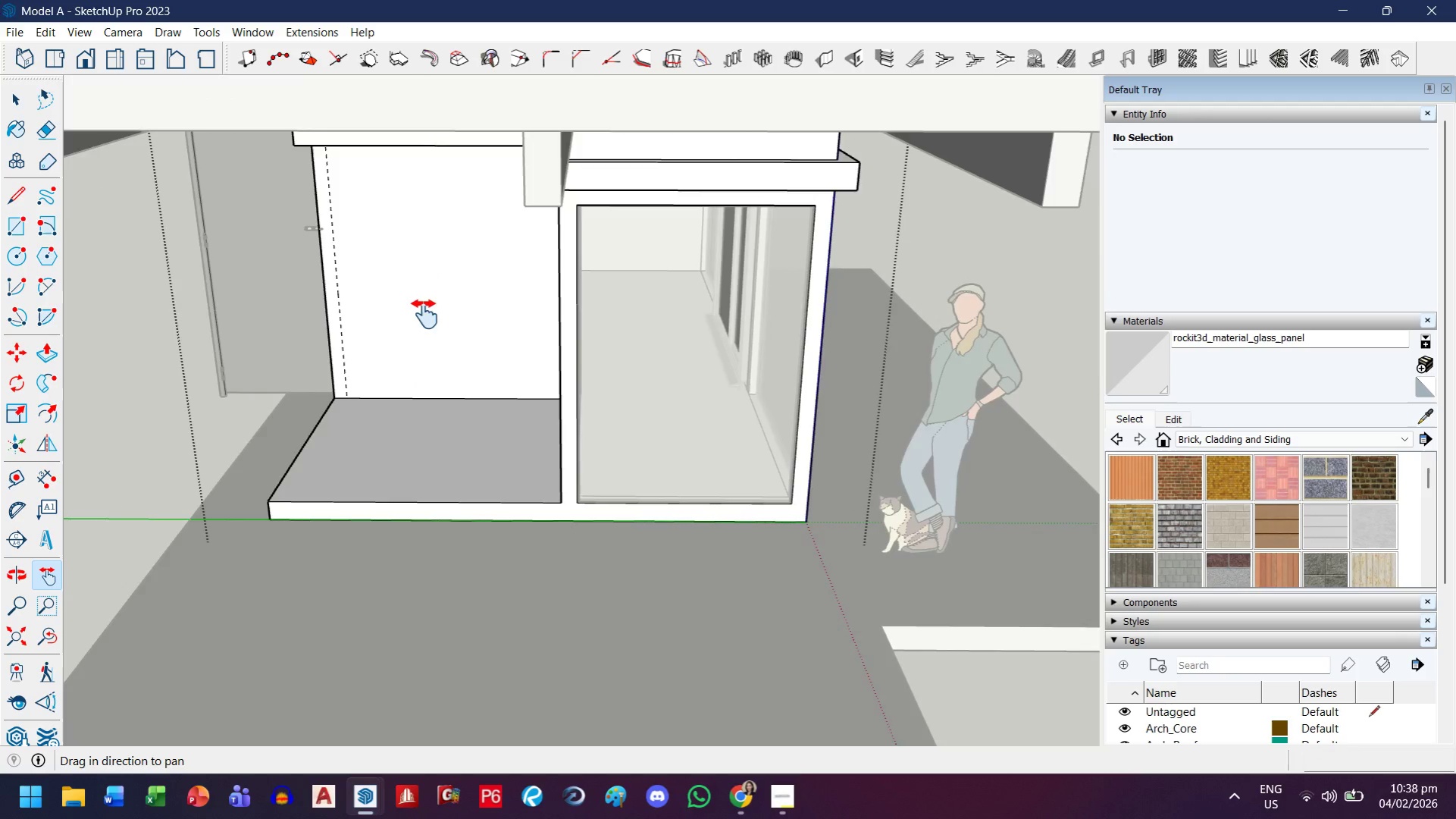 
left_click_drag(start_coordinate=[428, 275], to_coordinate=[433, 374])
 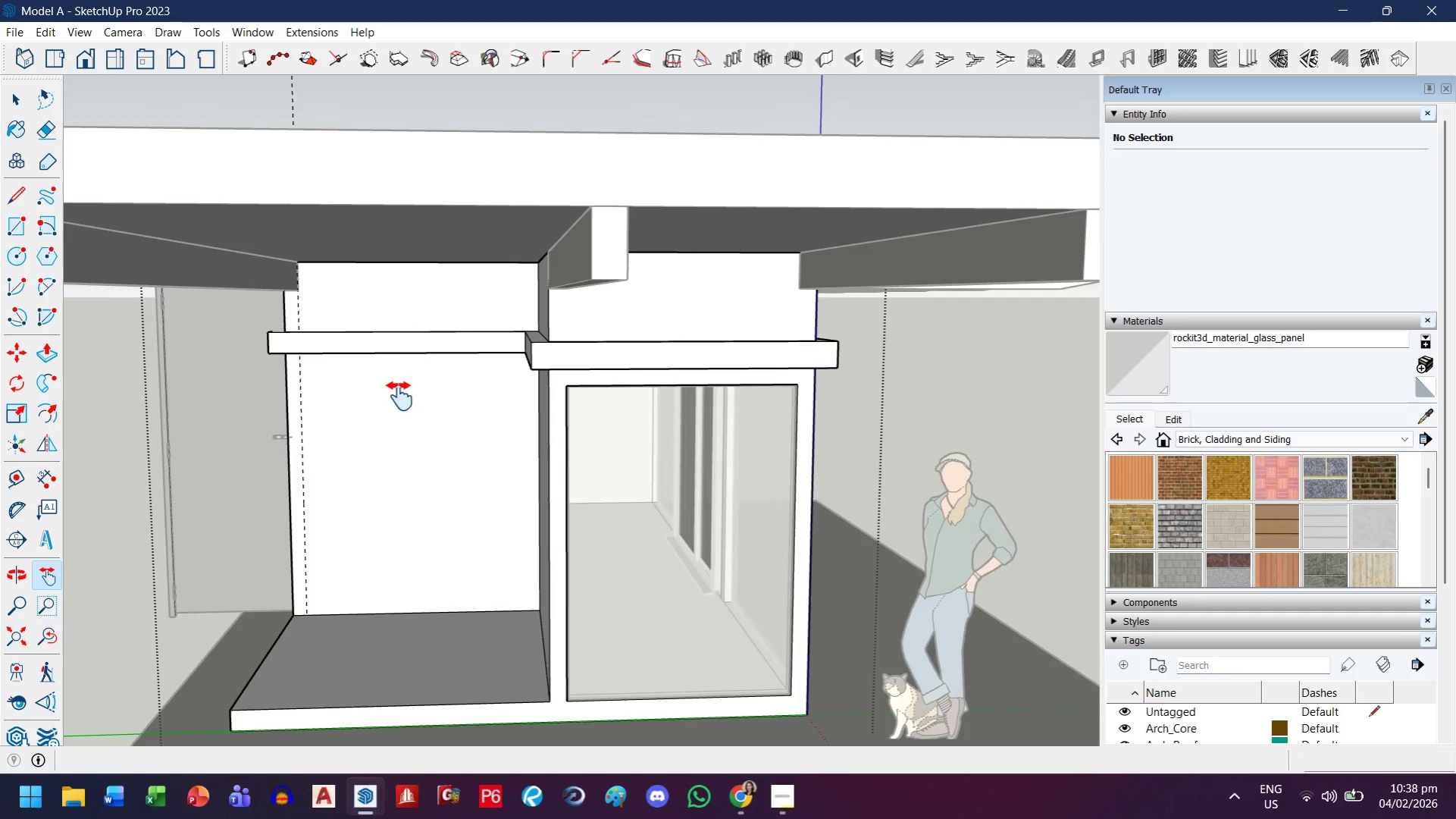 
scroll: coordinate [378, 444], scroll_direction: up, amount: 3.0
 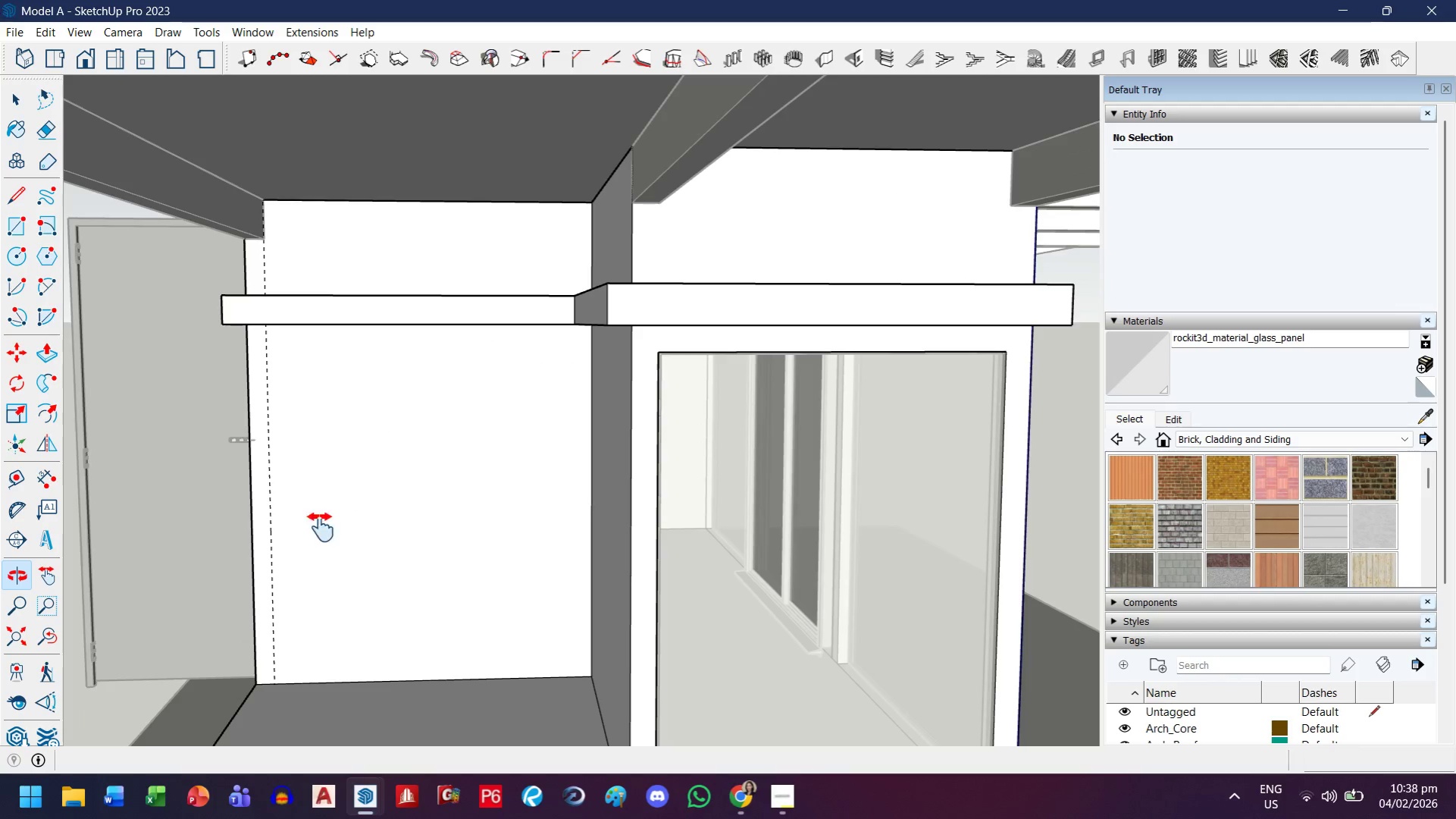 
key(Escape)
 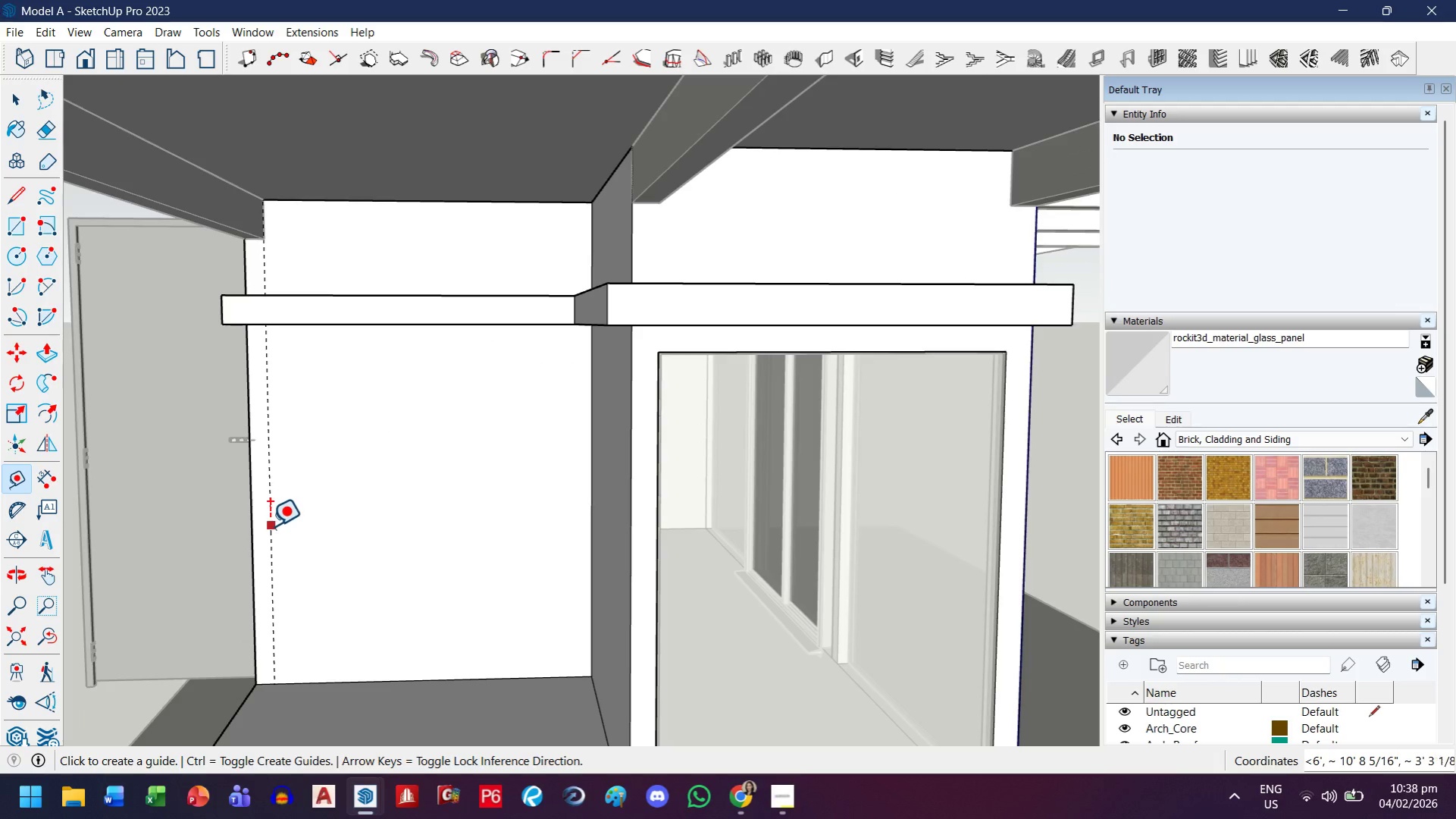 
left_click([270, 526])
 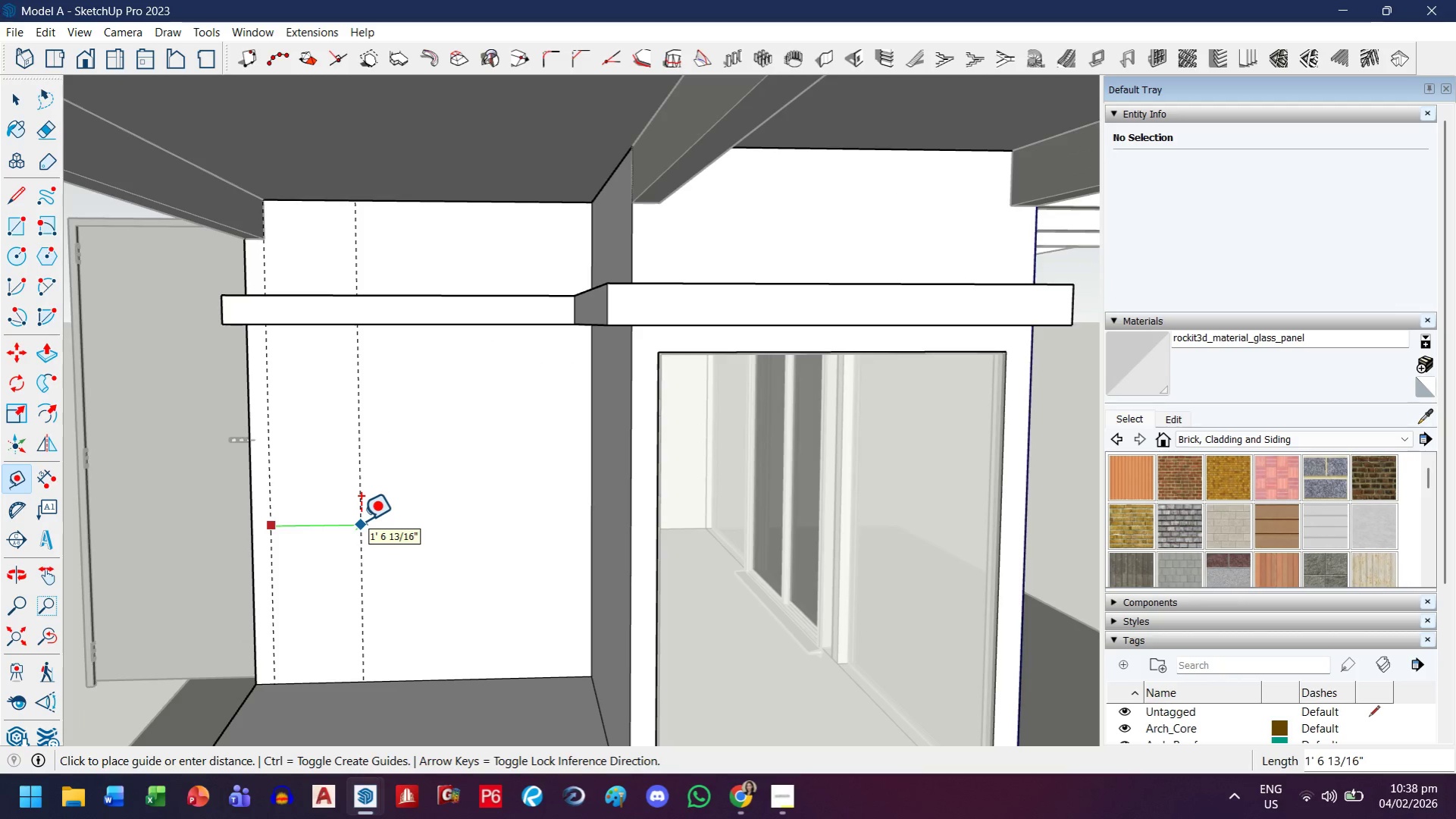 
type(1.8m)
 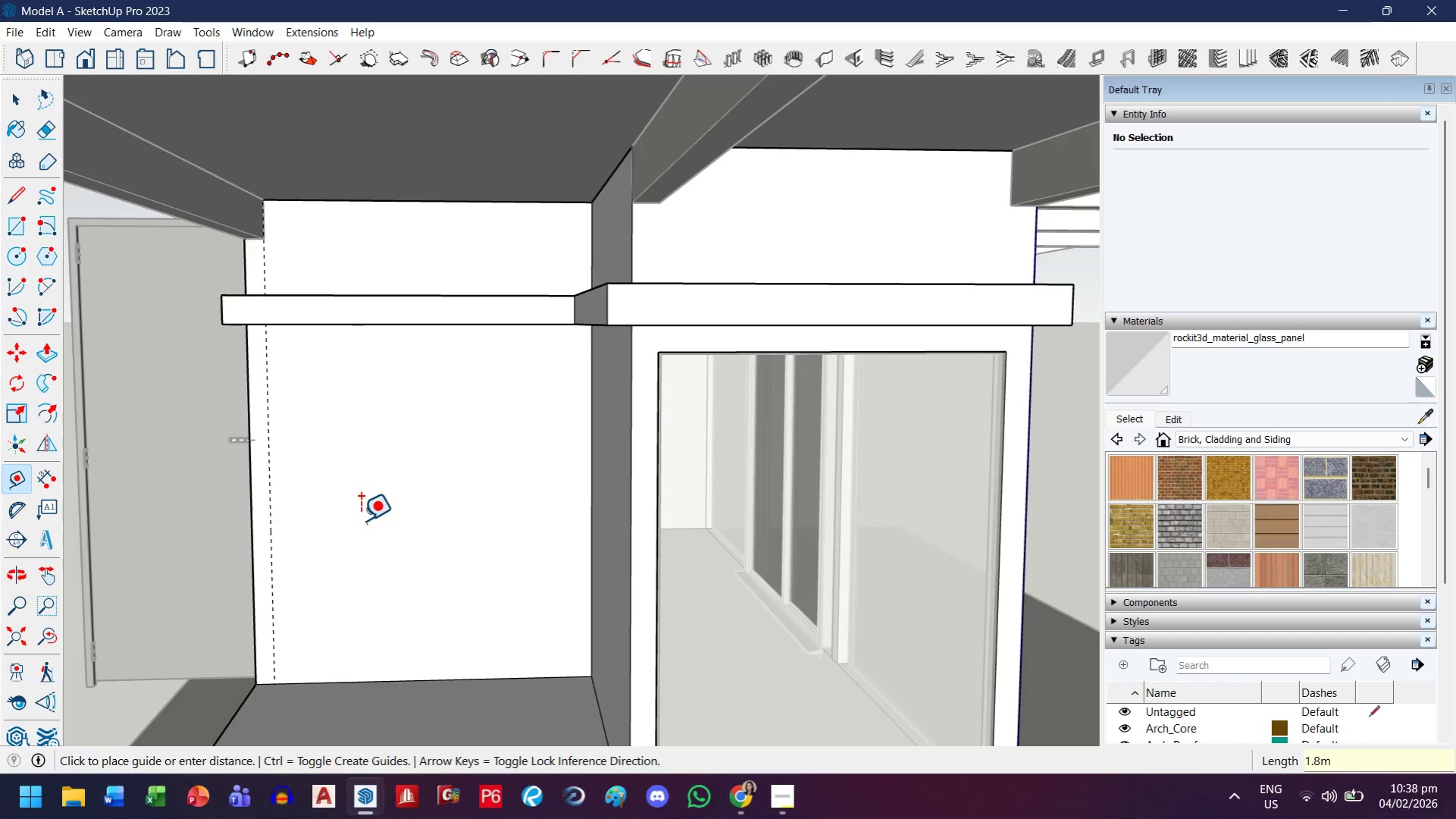 
key(Enter)
 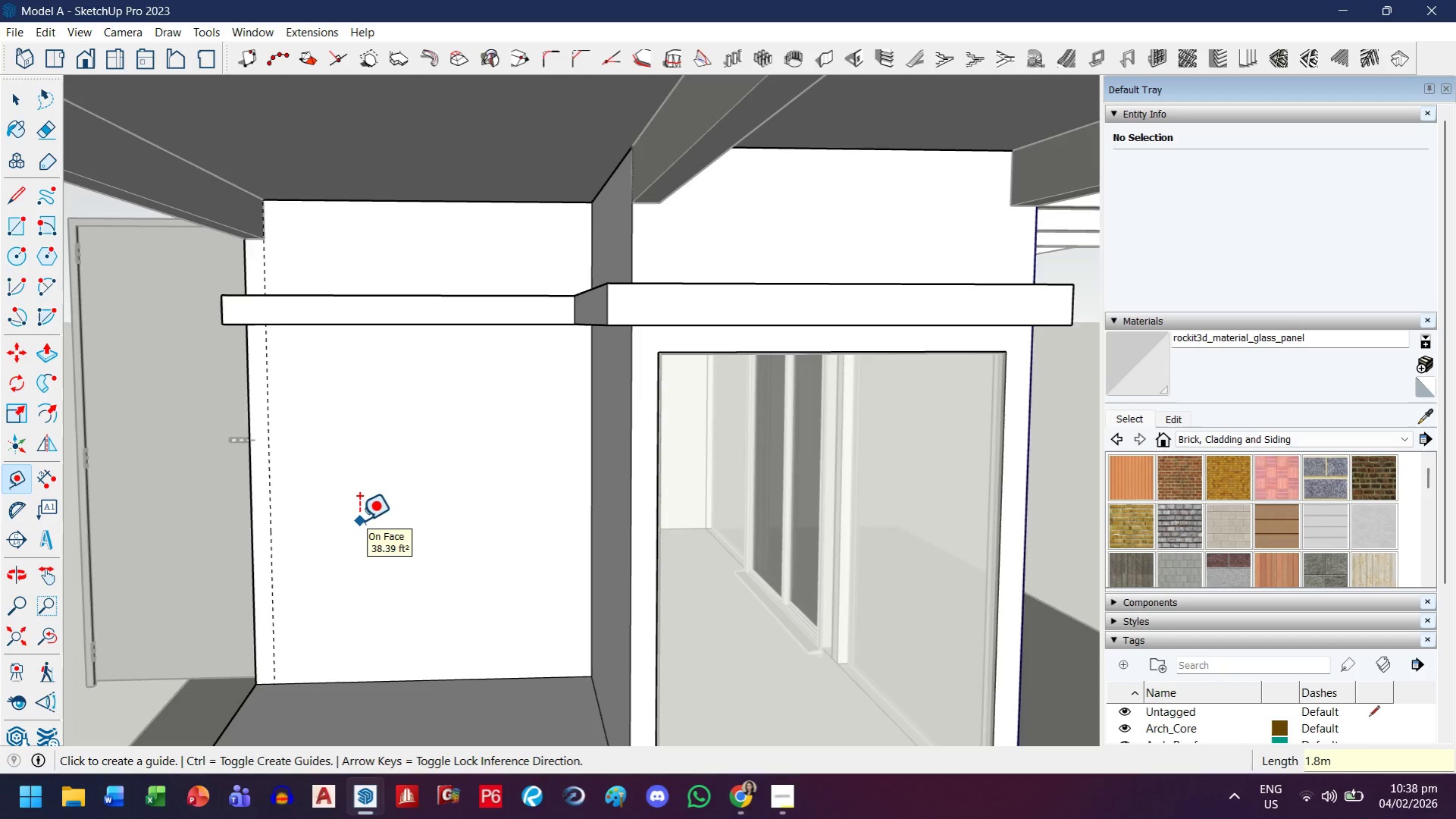 
key(Control+ControlLeft)
 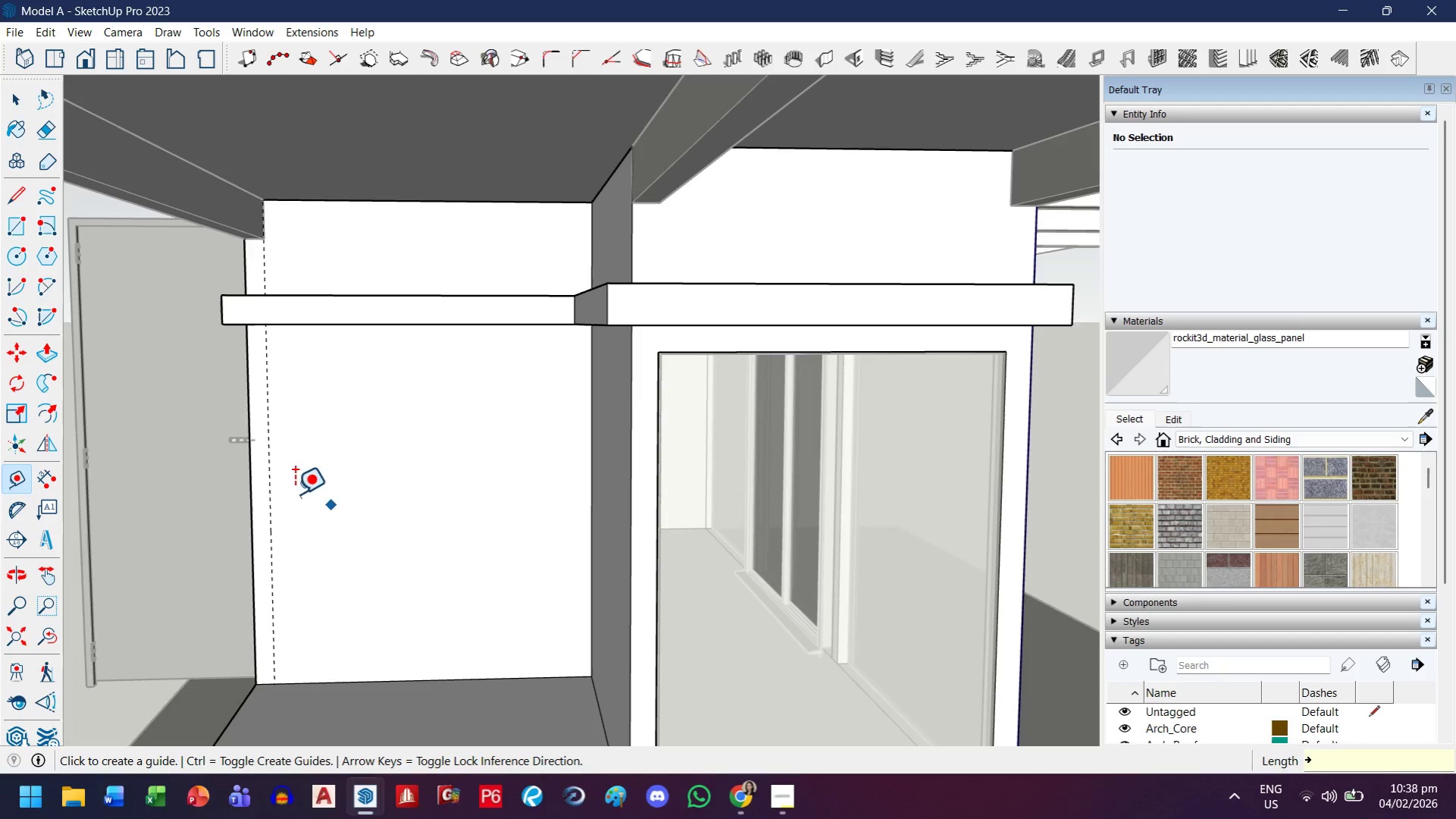 
key(Control+Z)
 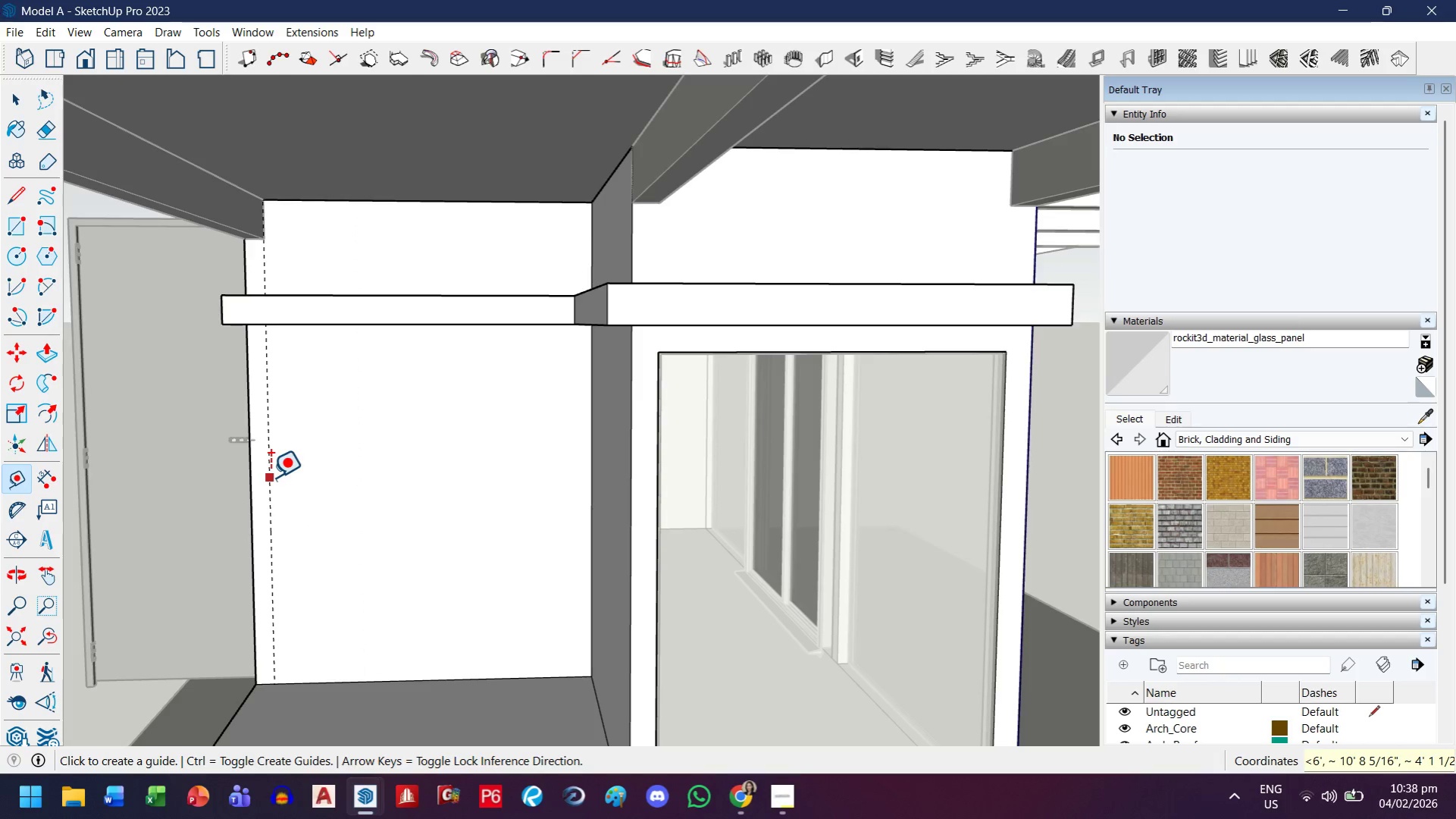 
left_click([271, 478])
 